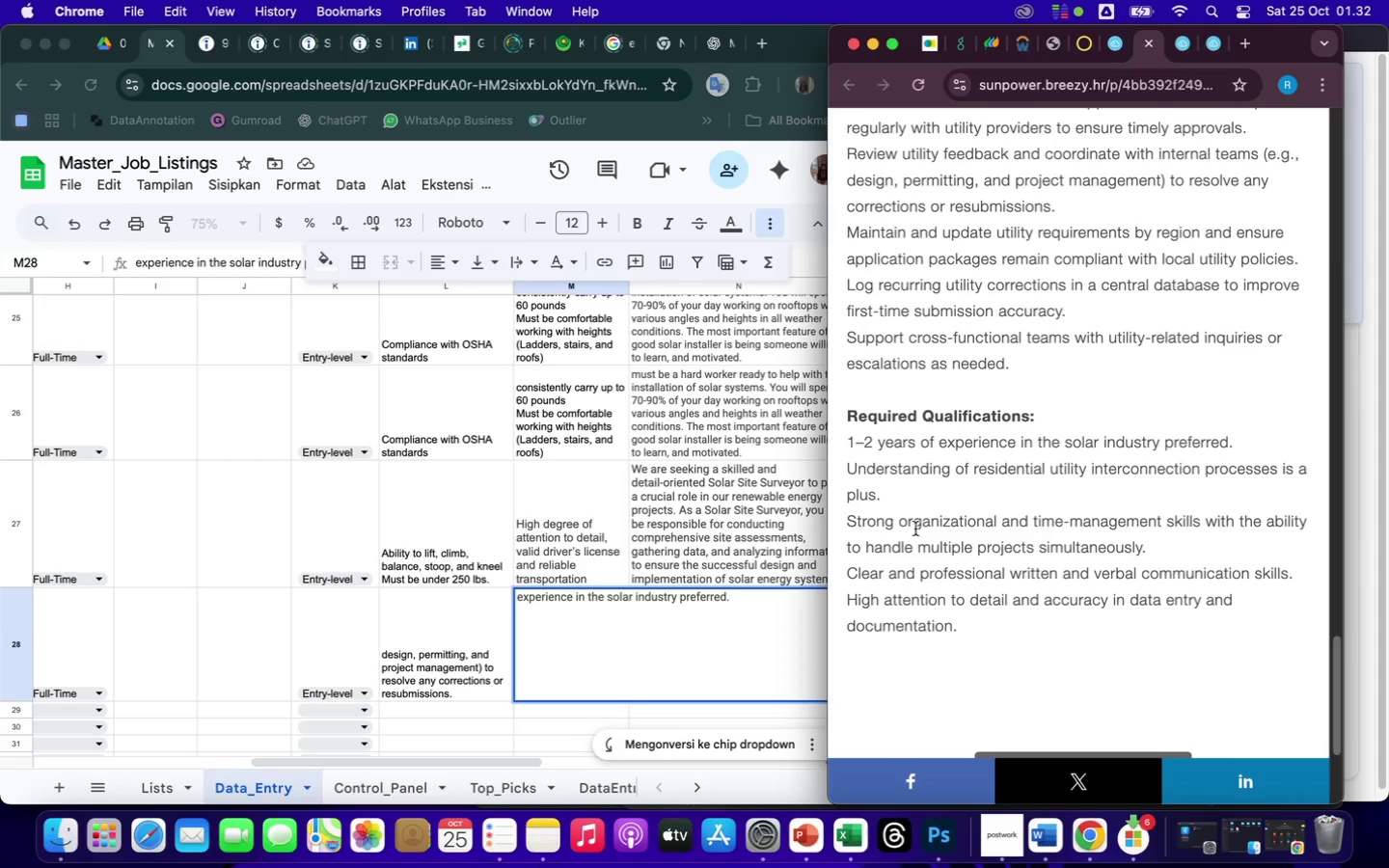 
wait(5.12)
 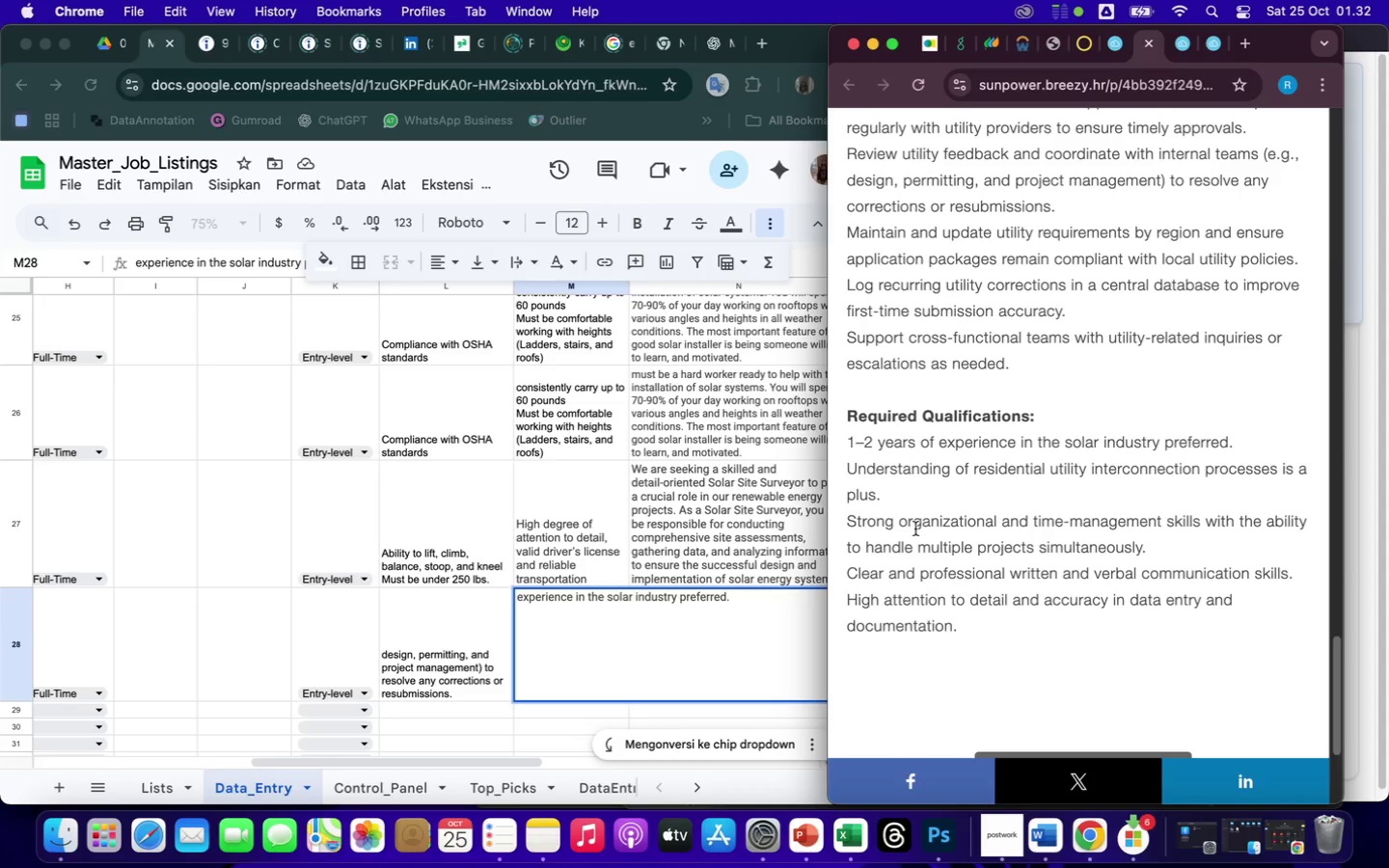 
left_click([1091, 657])
 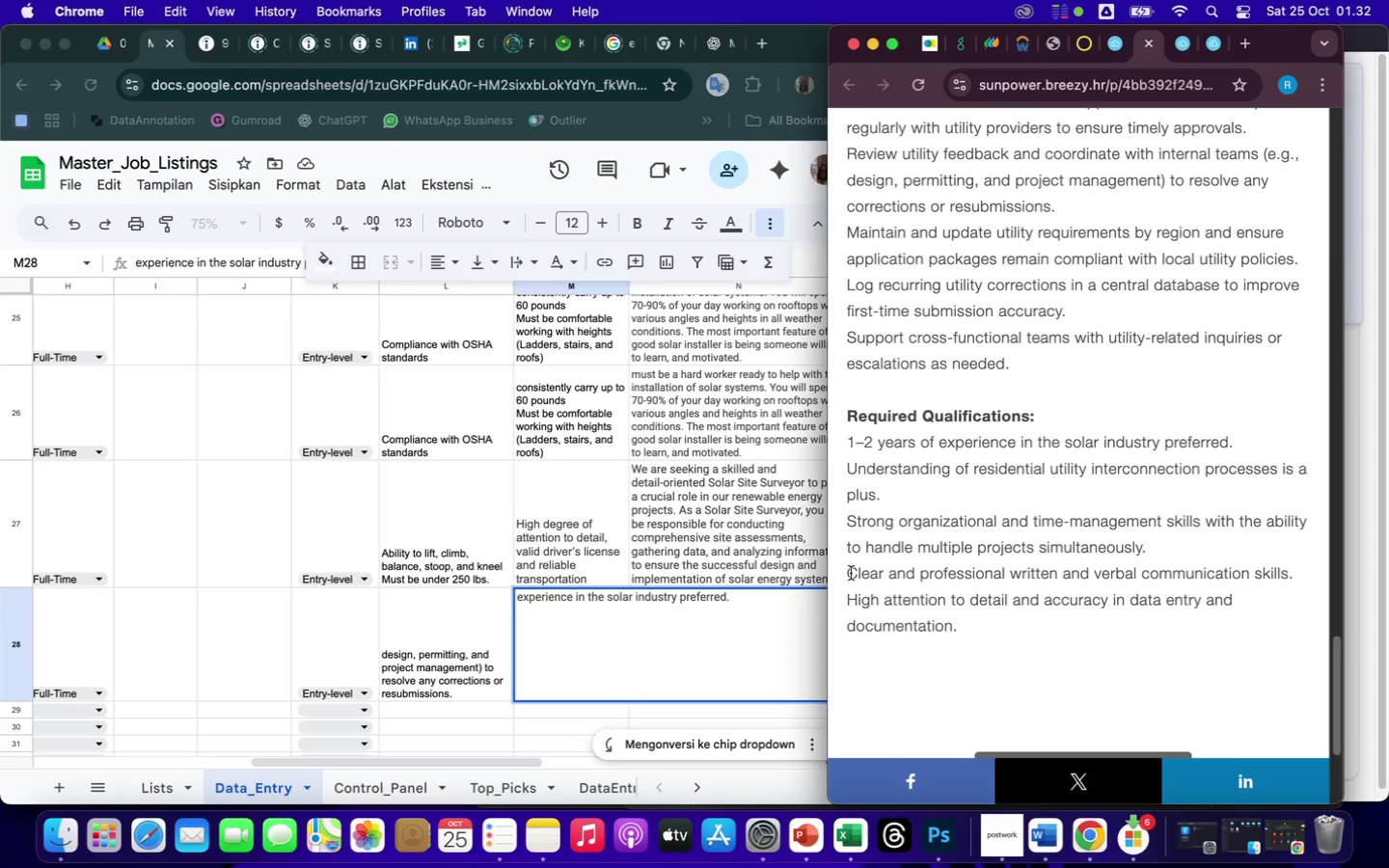 
left_click_drag(start_coordinate=[851, 573], to_coordinate=[1292, 578])
 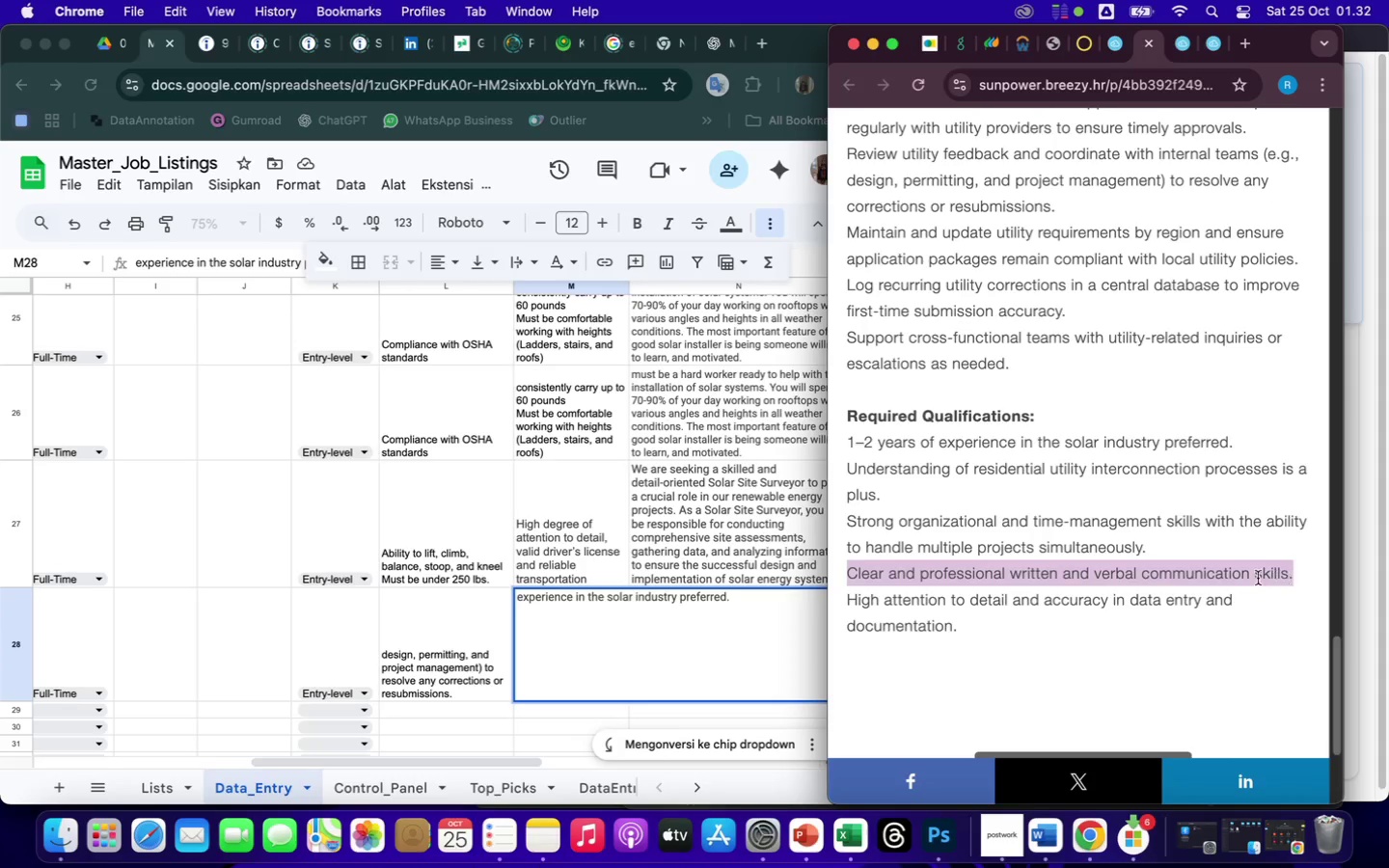 
right_click([1253, 580])
 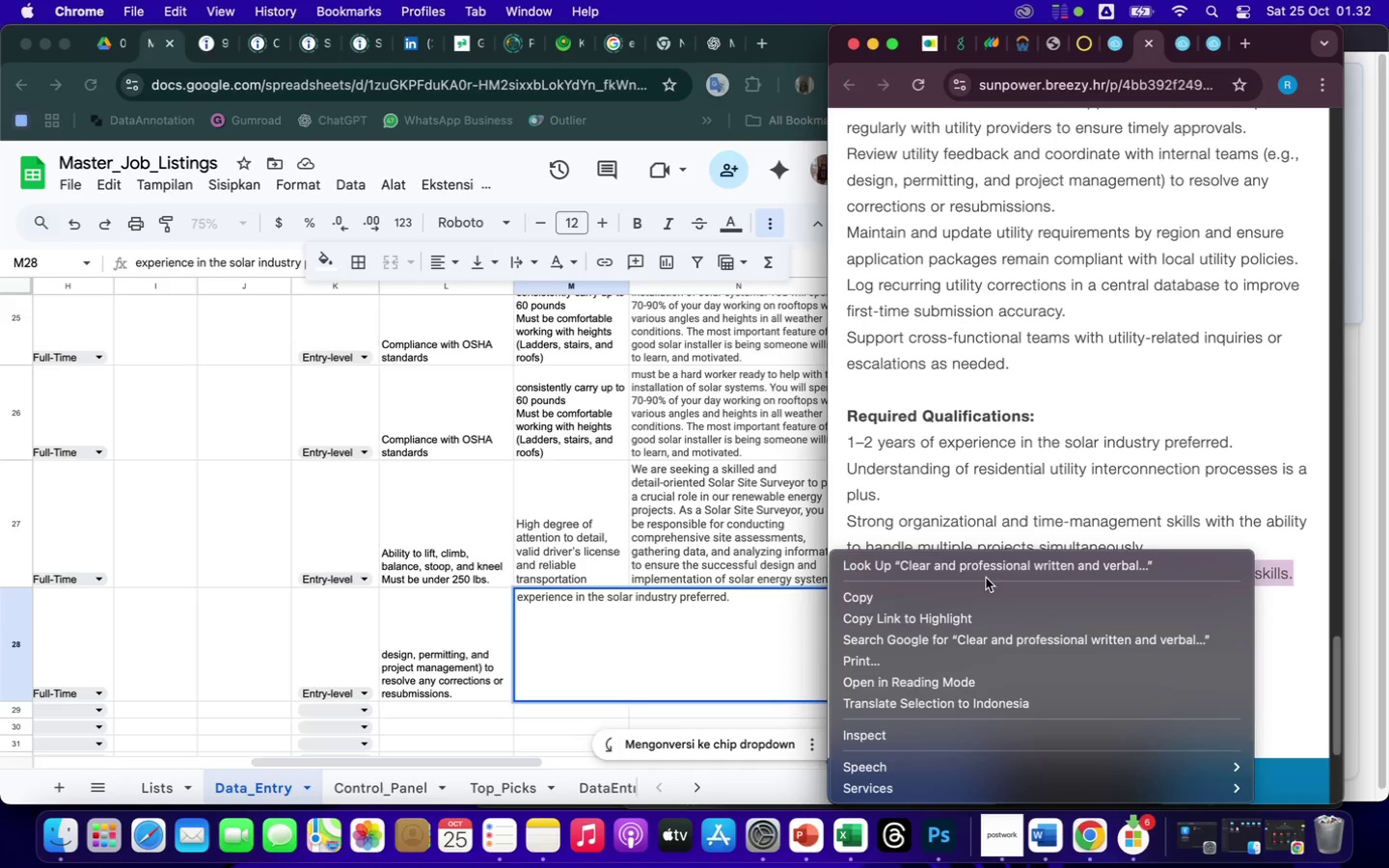 
left_click([916, 596])
 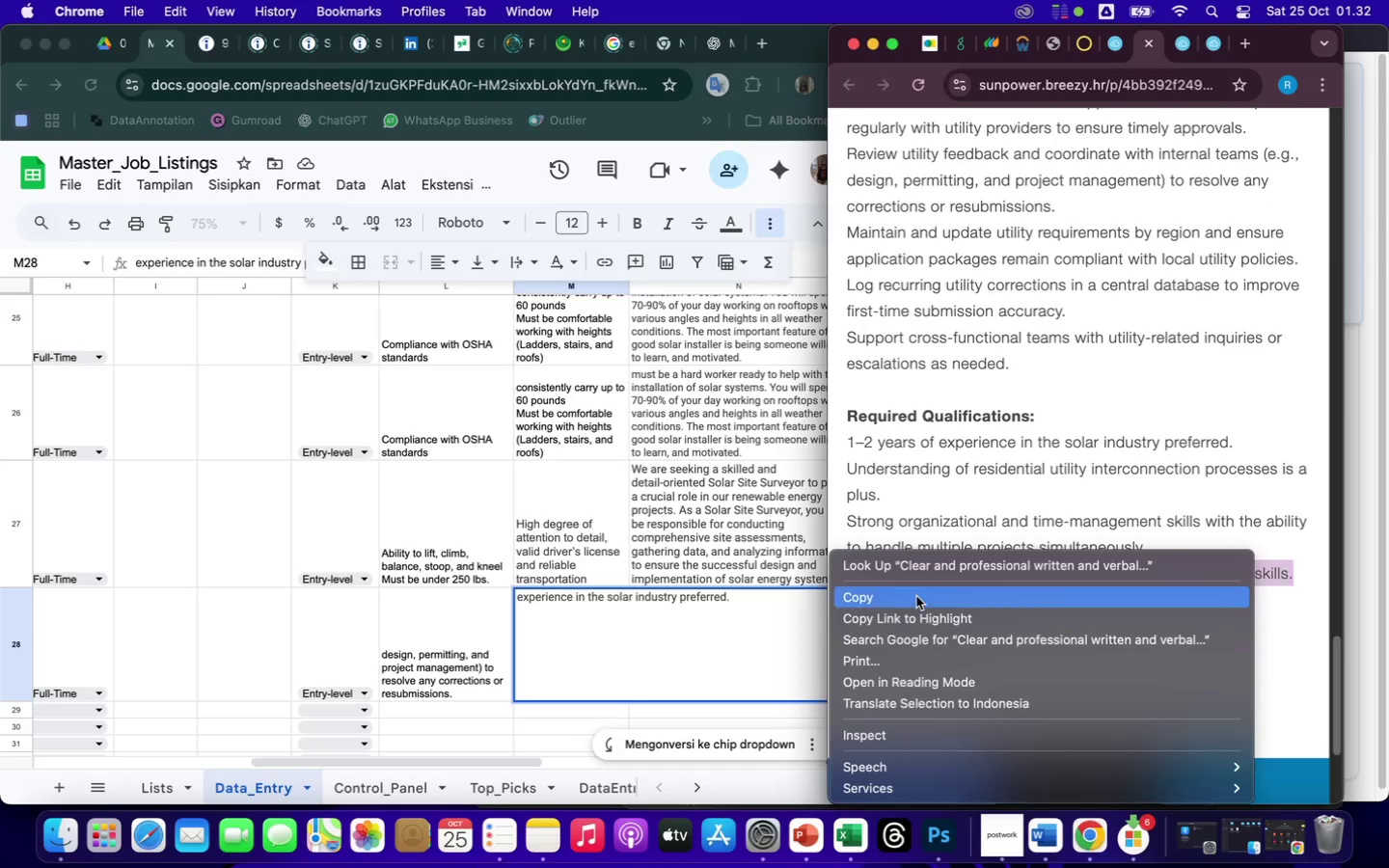 
left_click([727, 637])
 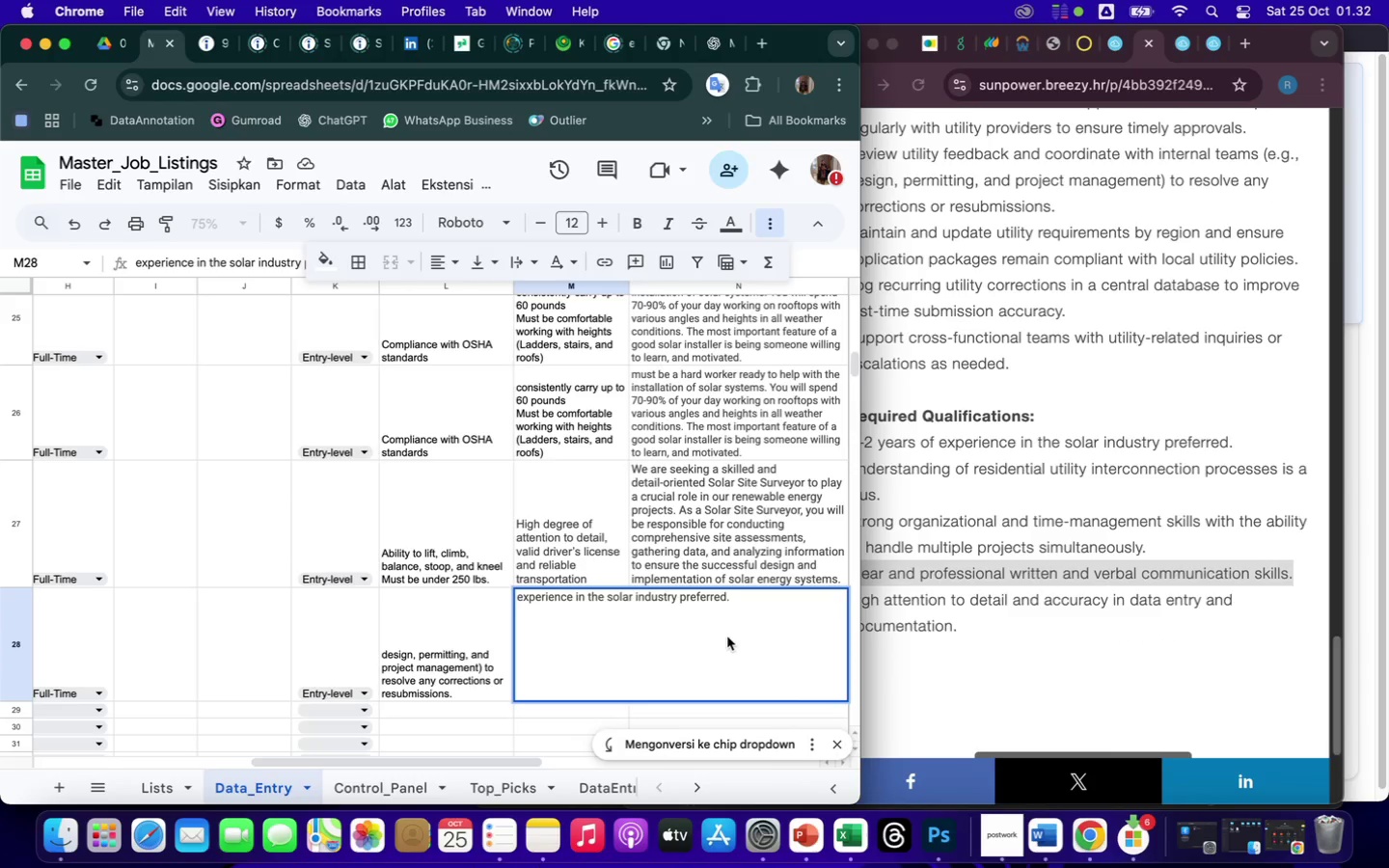 
key(Space)
 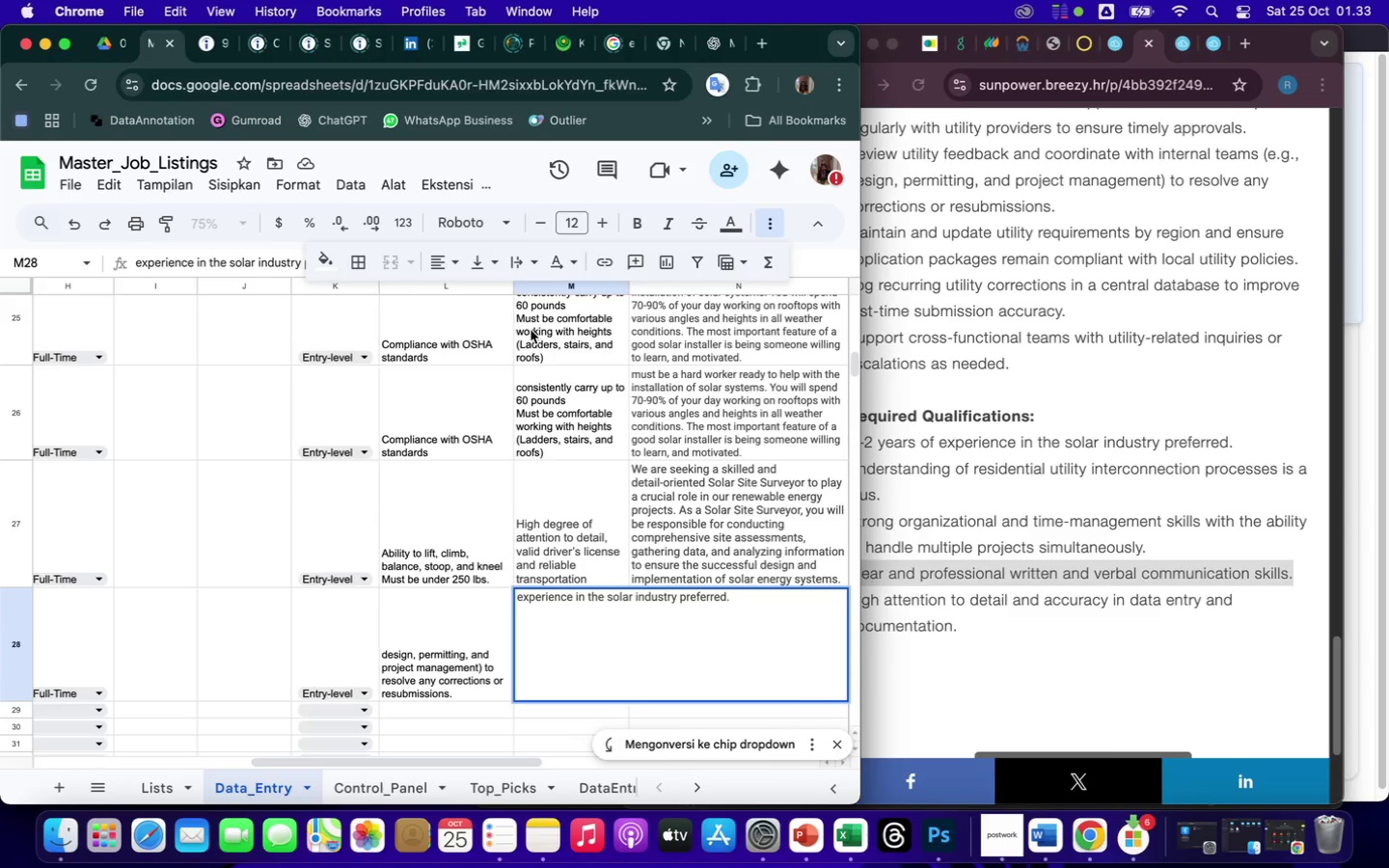 
left_click([281, 300])
 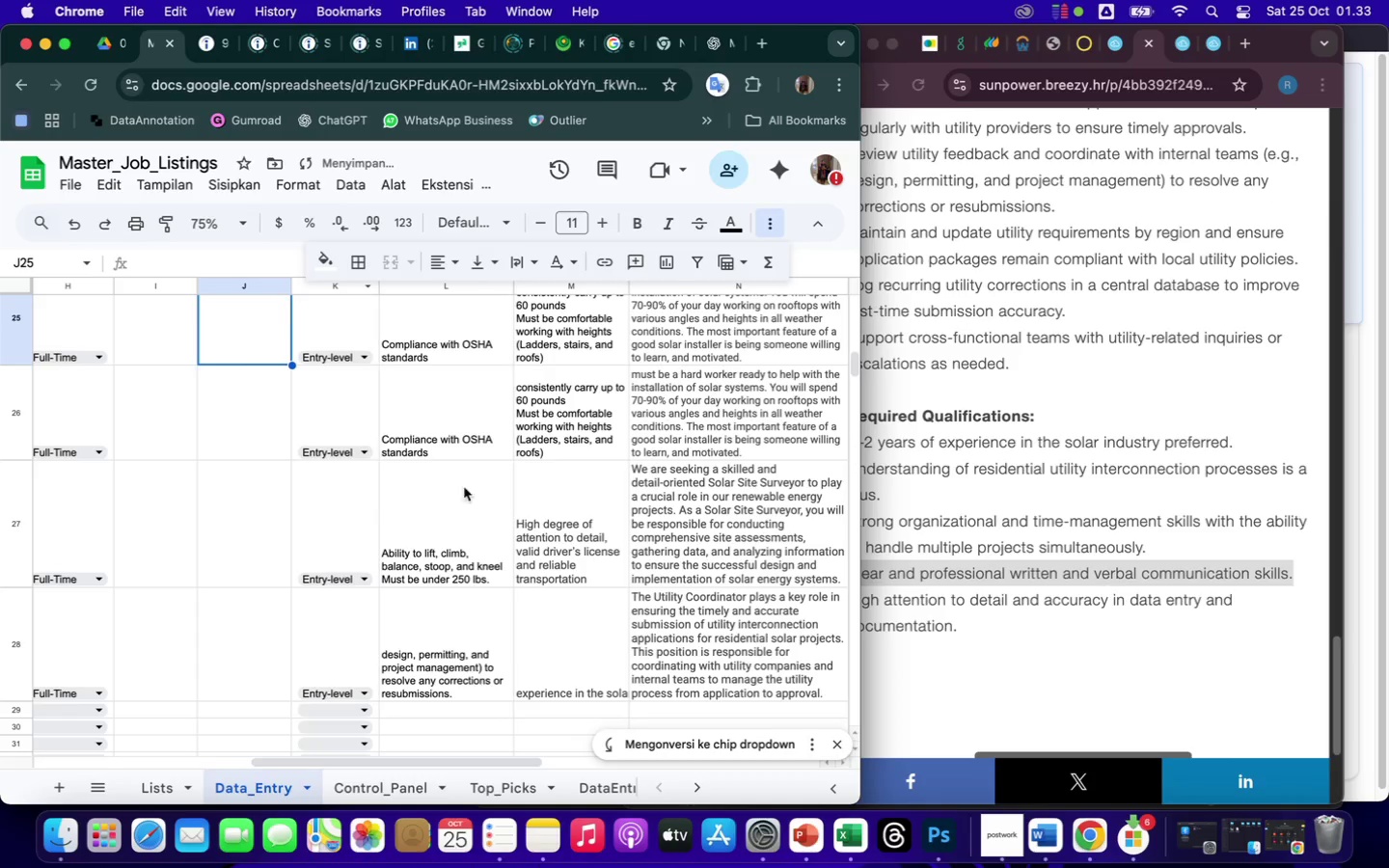 
left_click([585, 632])
 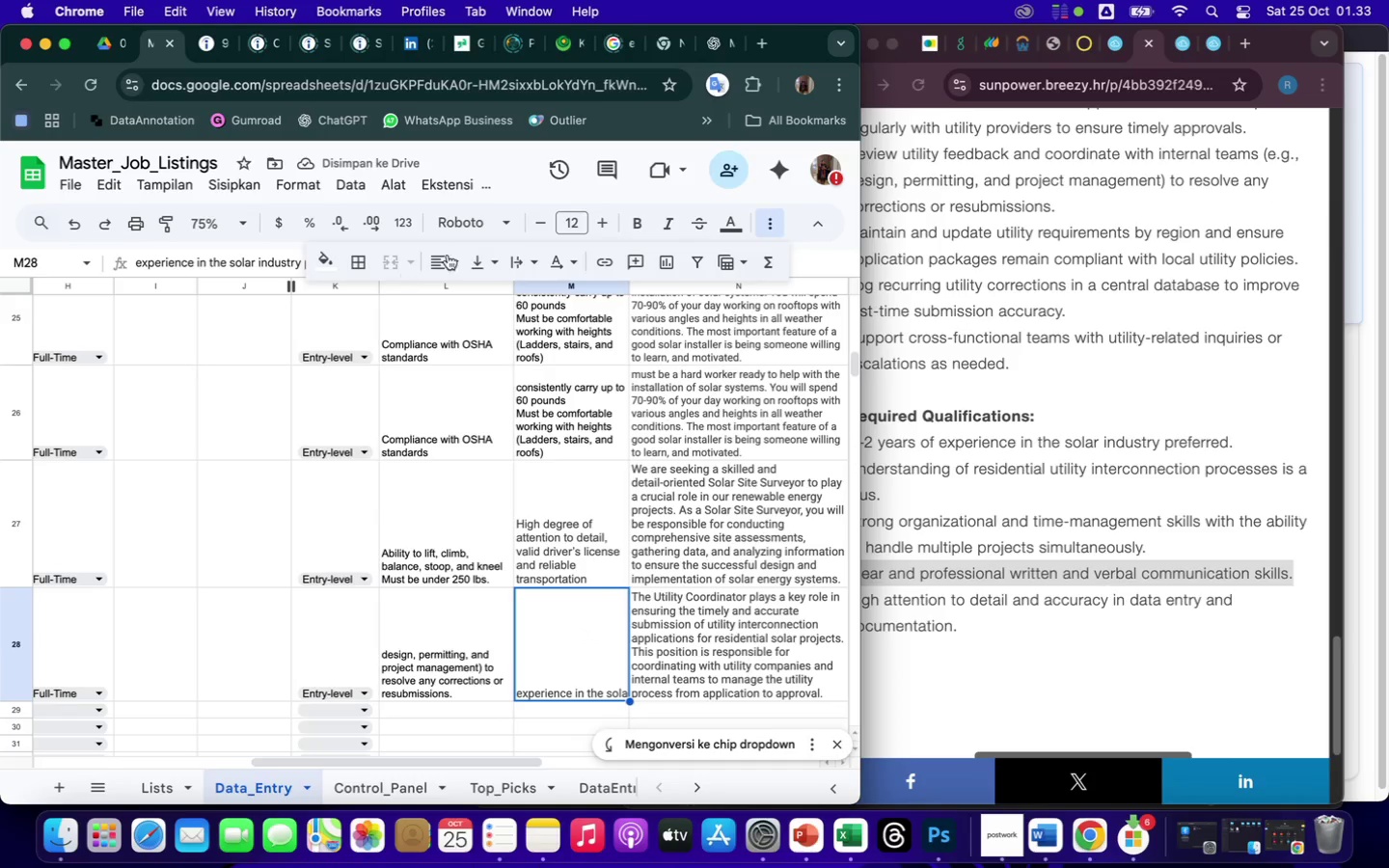 
left_click([769, 225])
 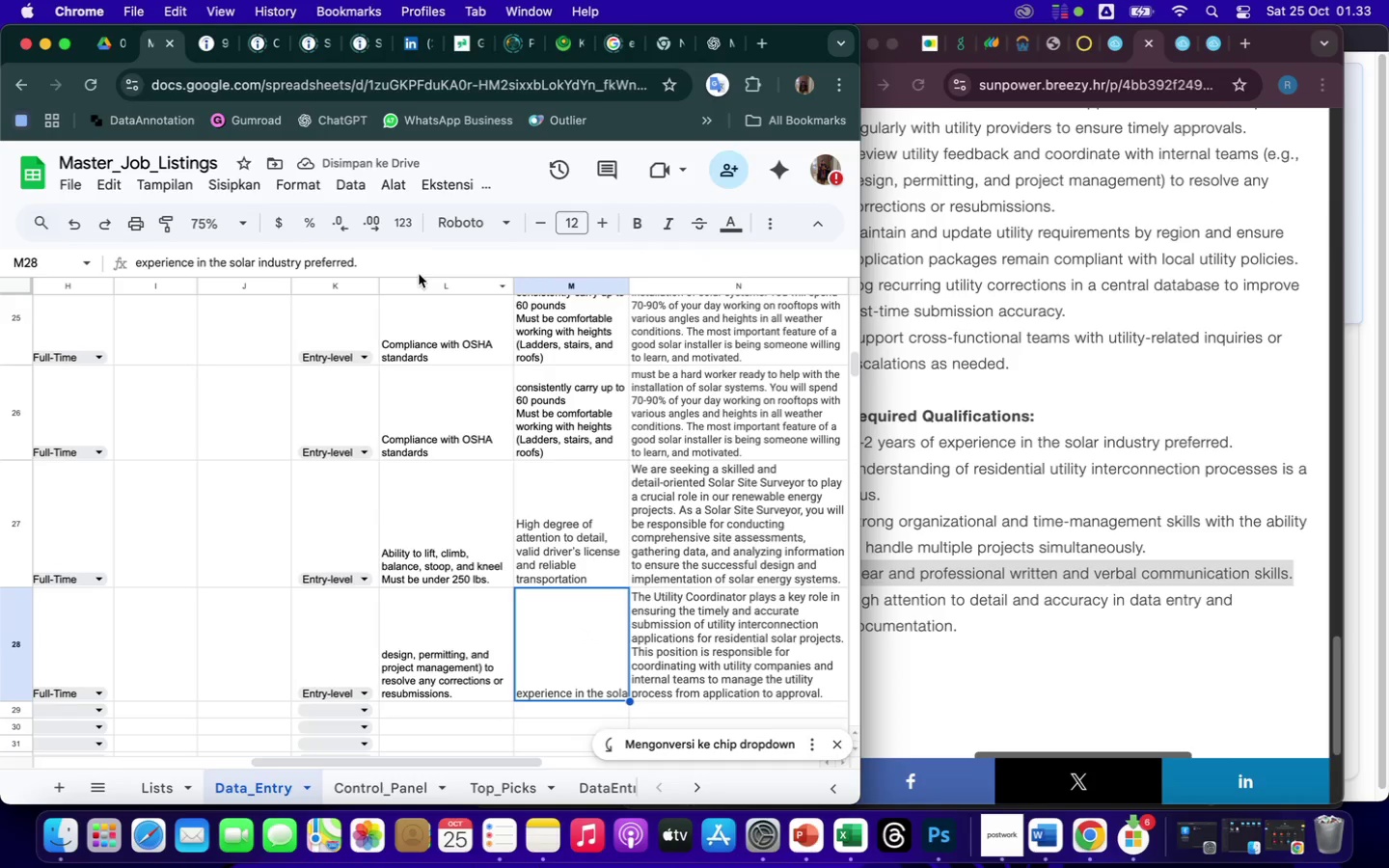 
left_click([416, 258])
 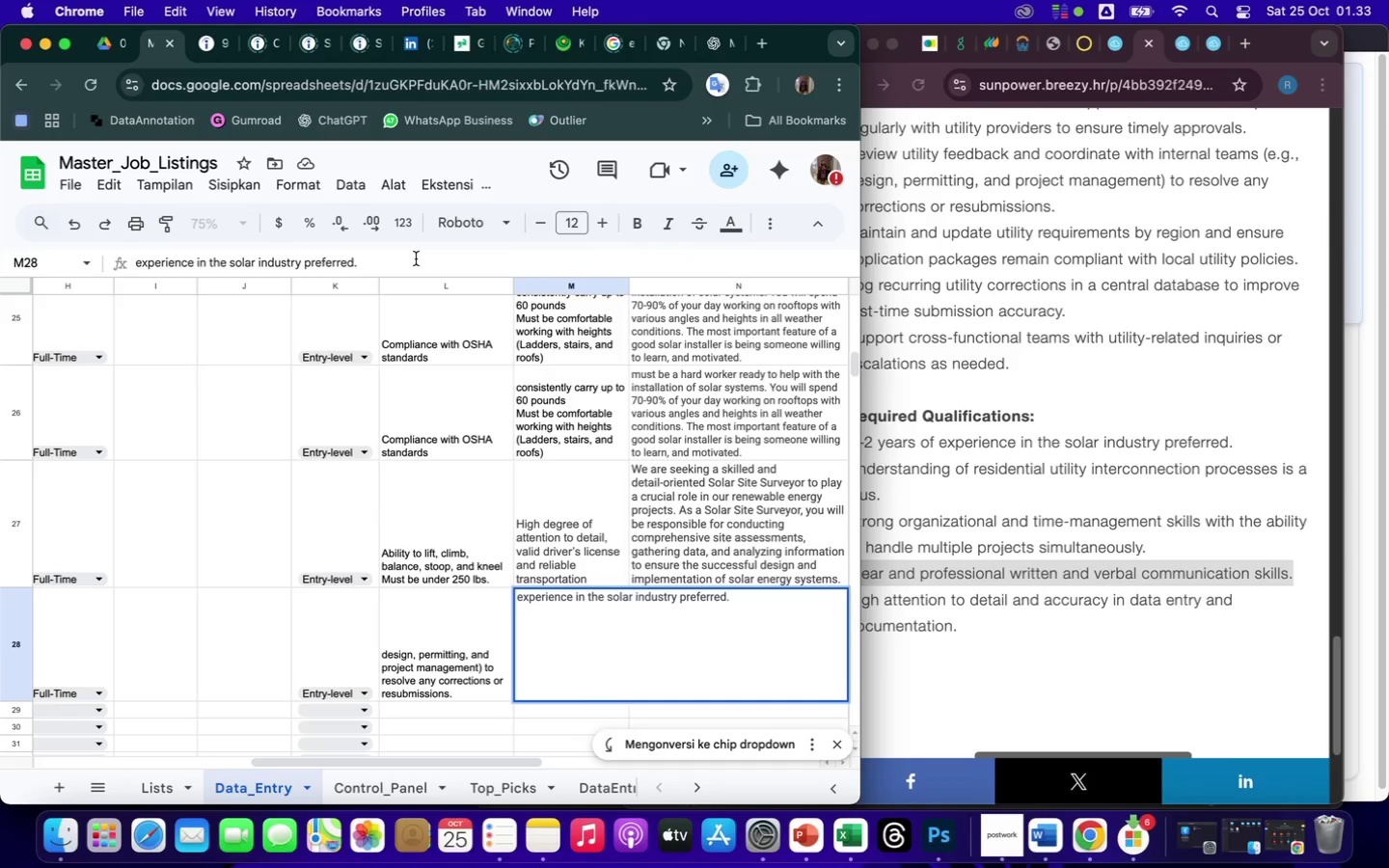 
right_click([416, 258])
 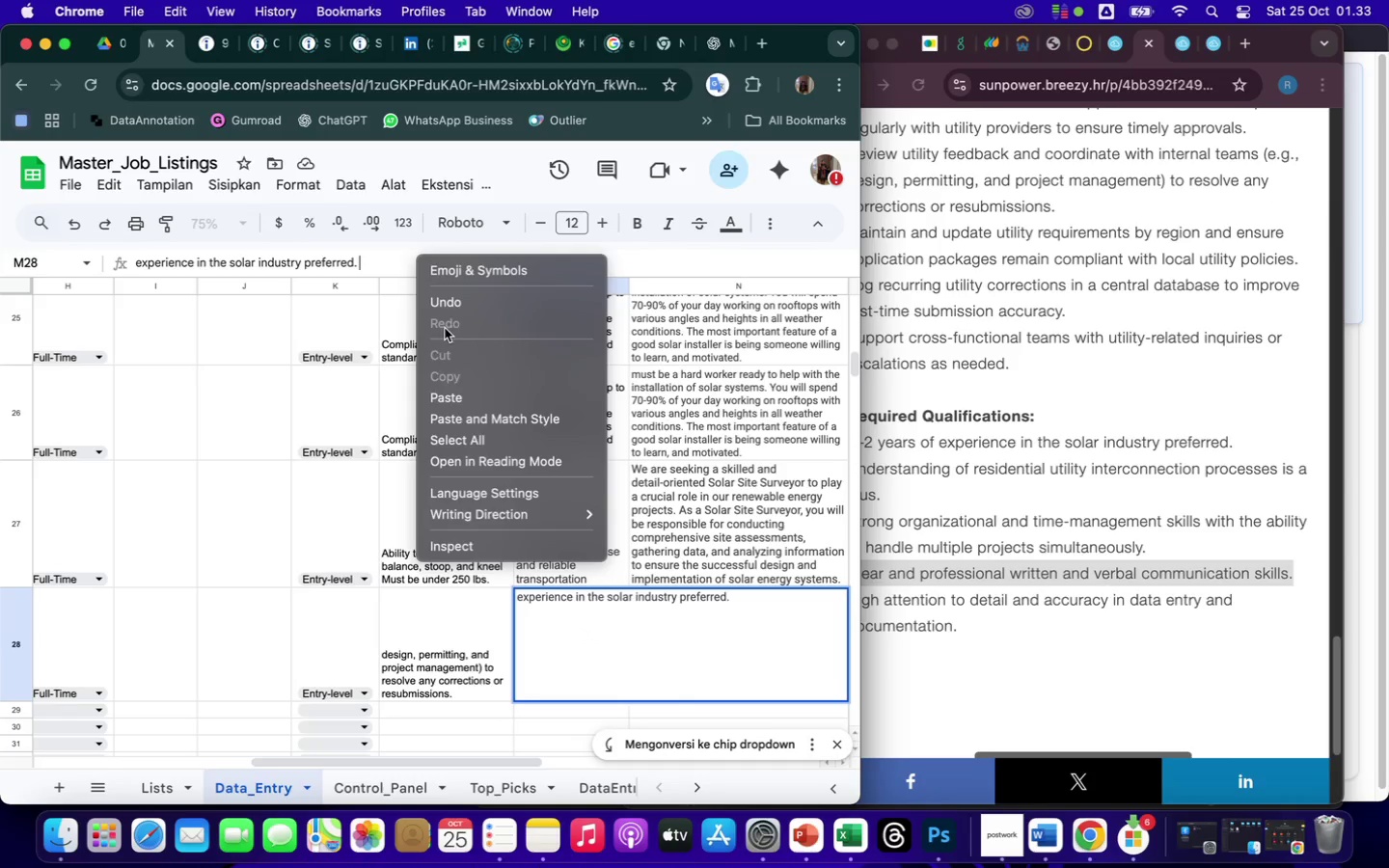 
left_click([453, 397])
 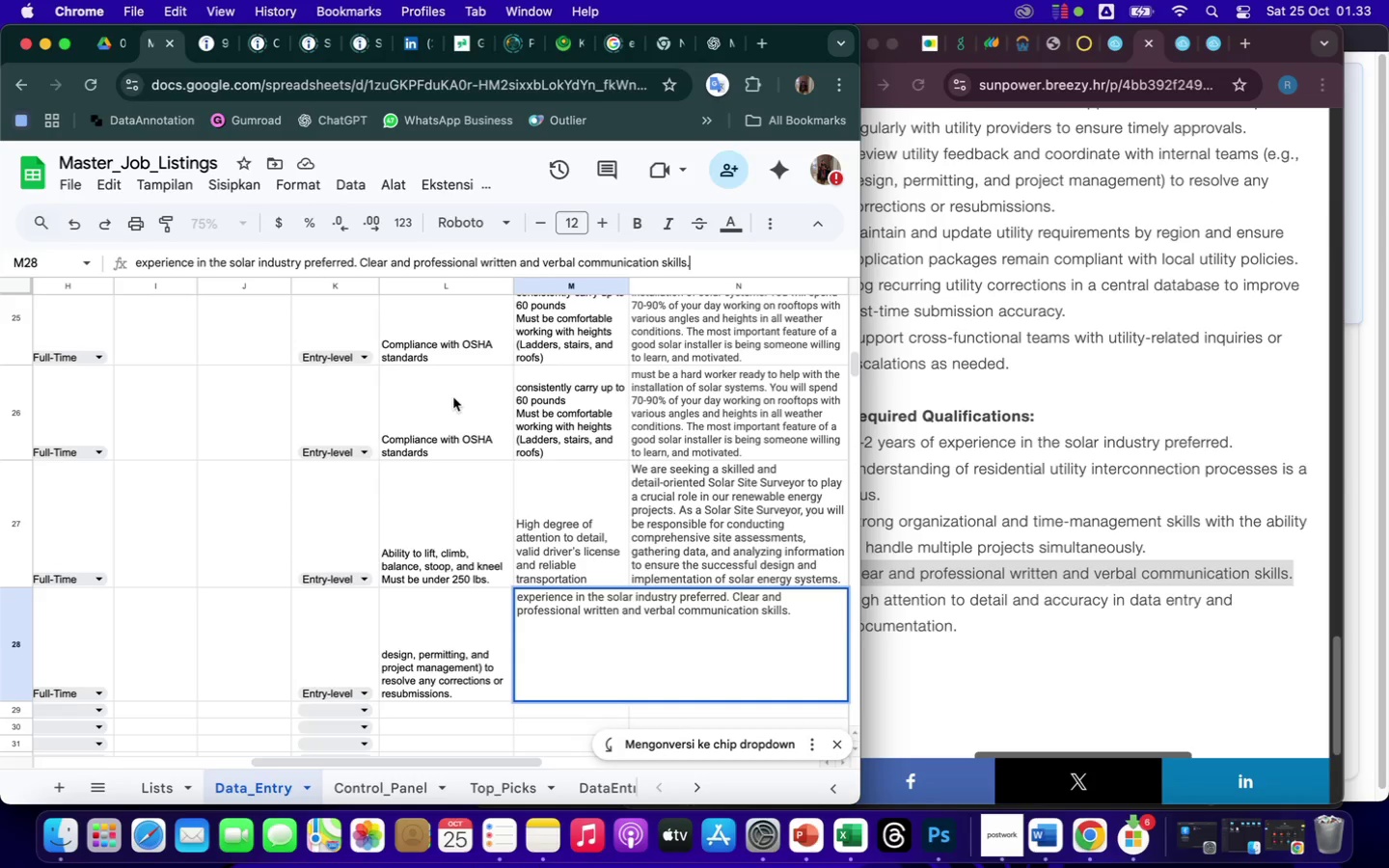 
left_click([304, 647])
 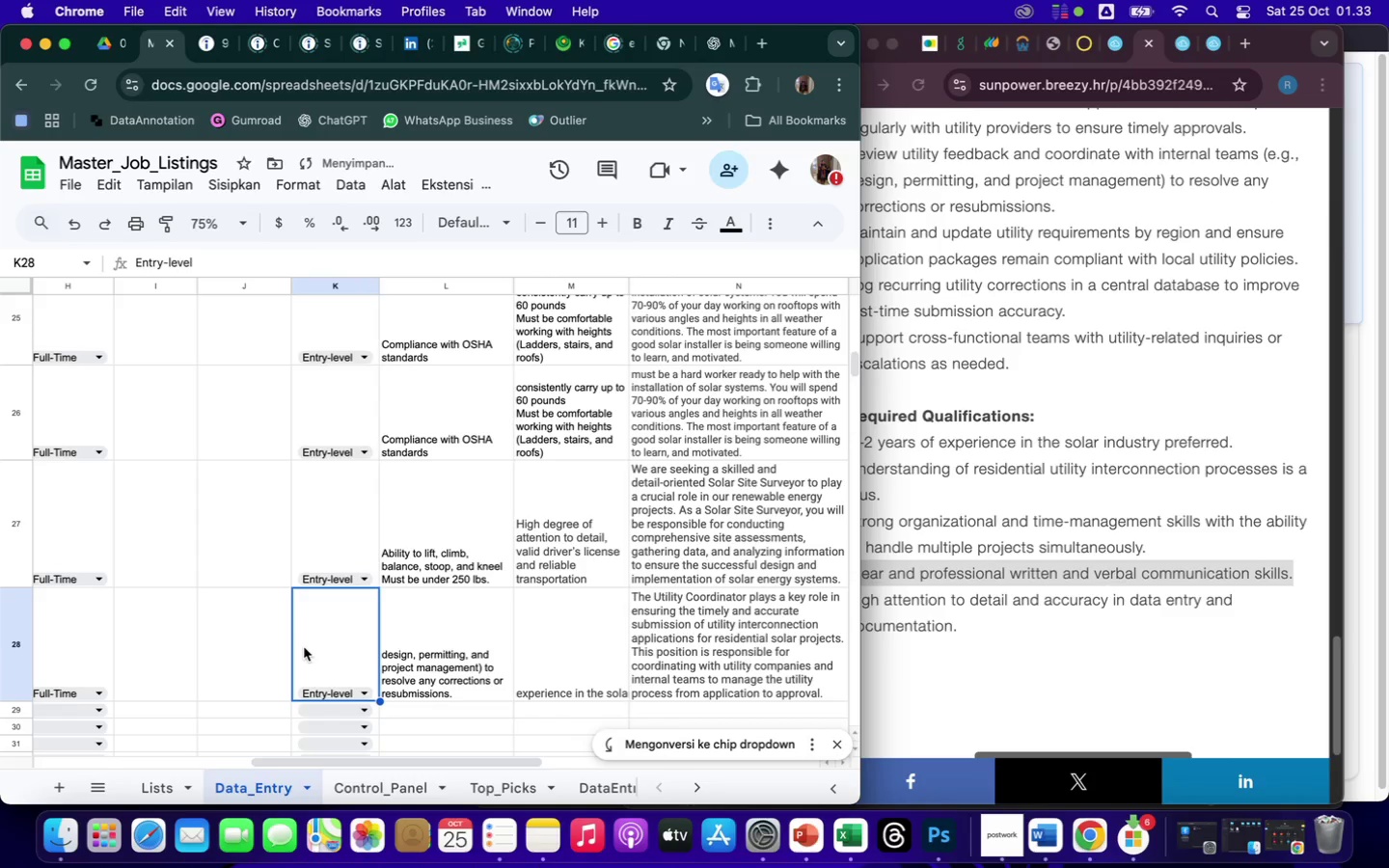 
left_click([553, 646])
 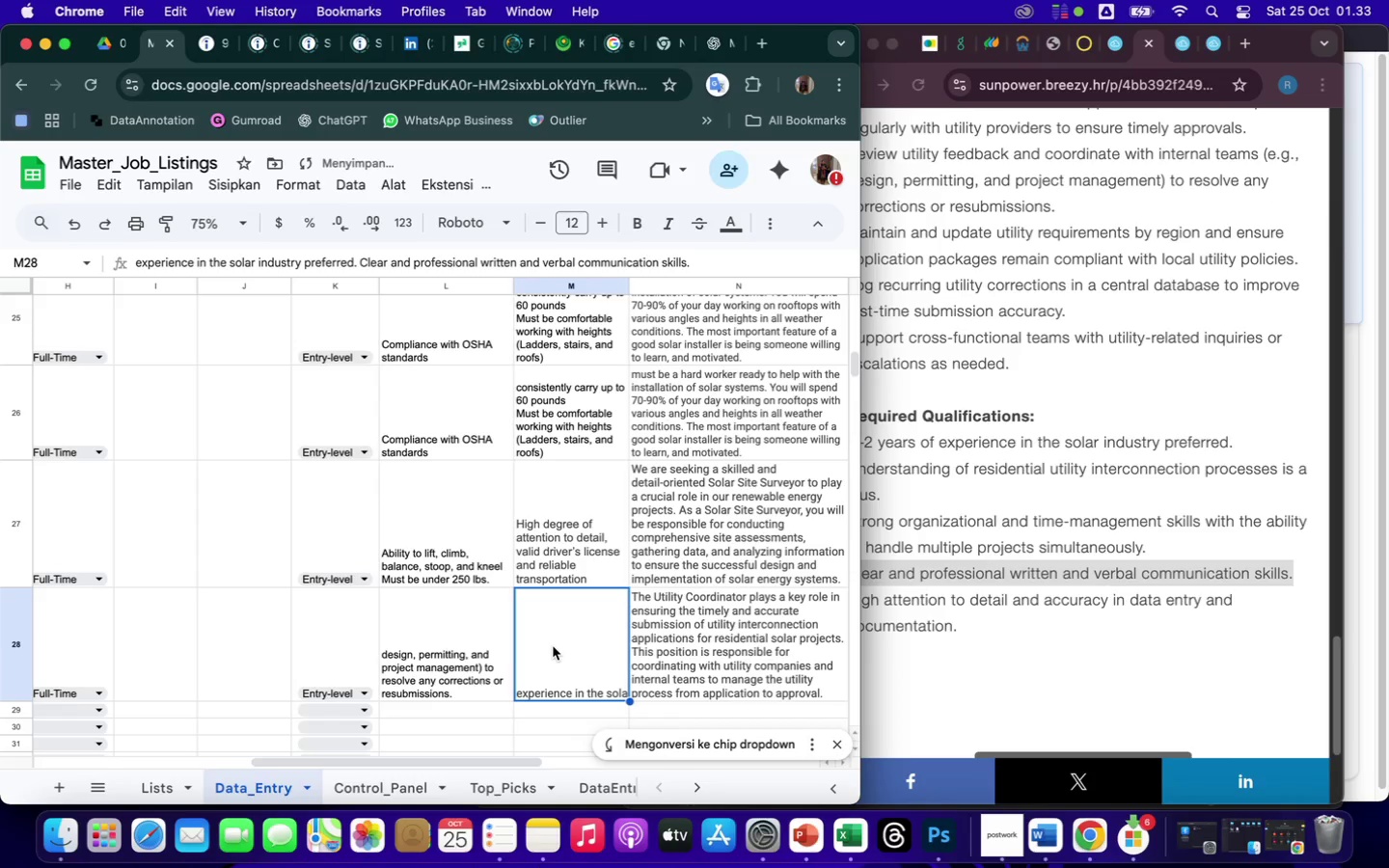 
right_click([553, 646])
 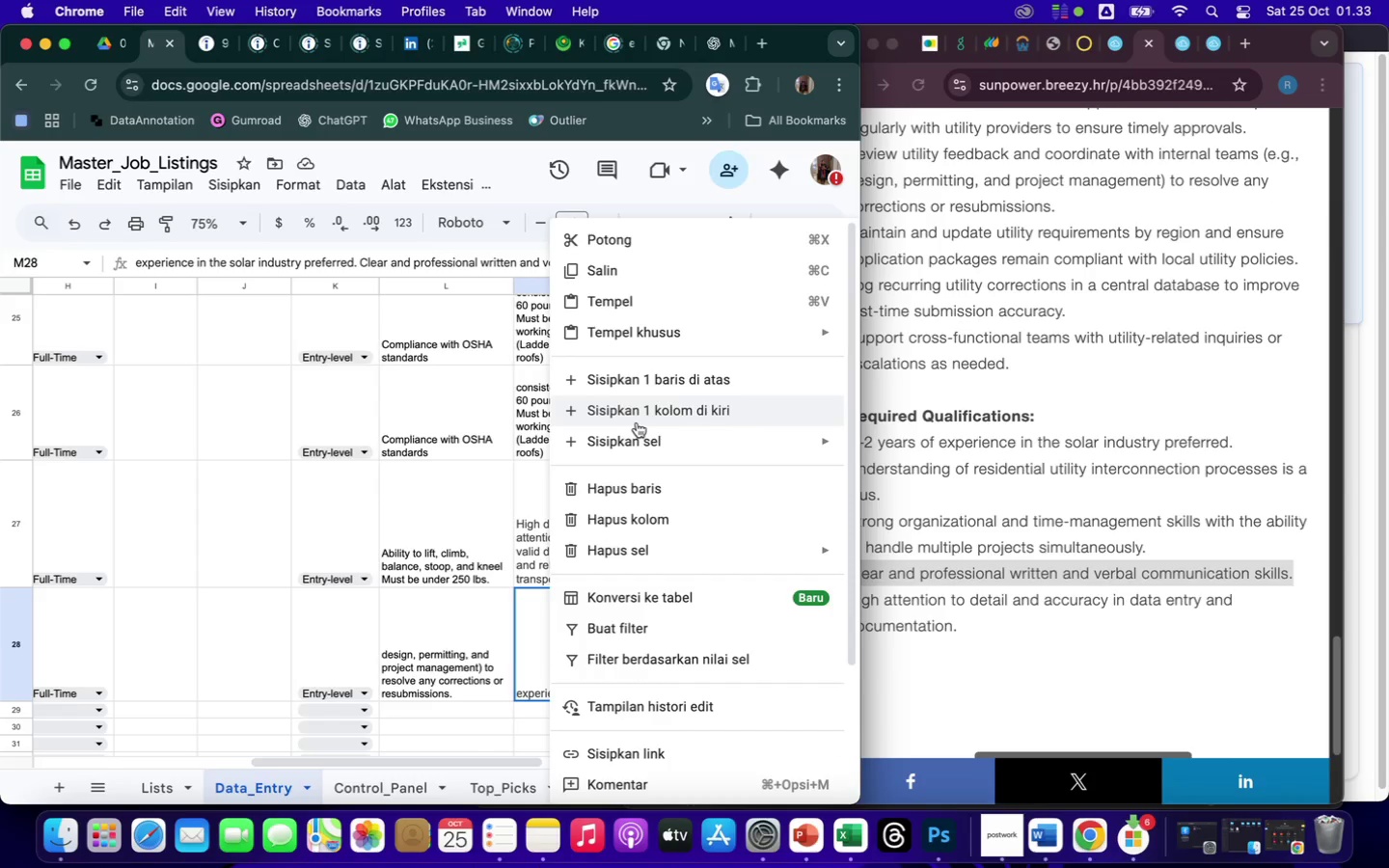 
wait(8.77)
 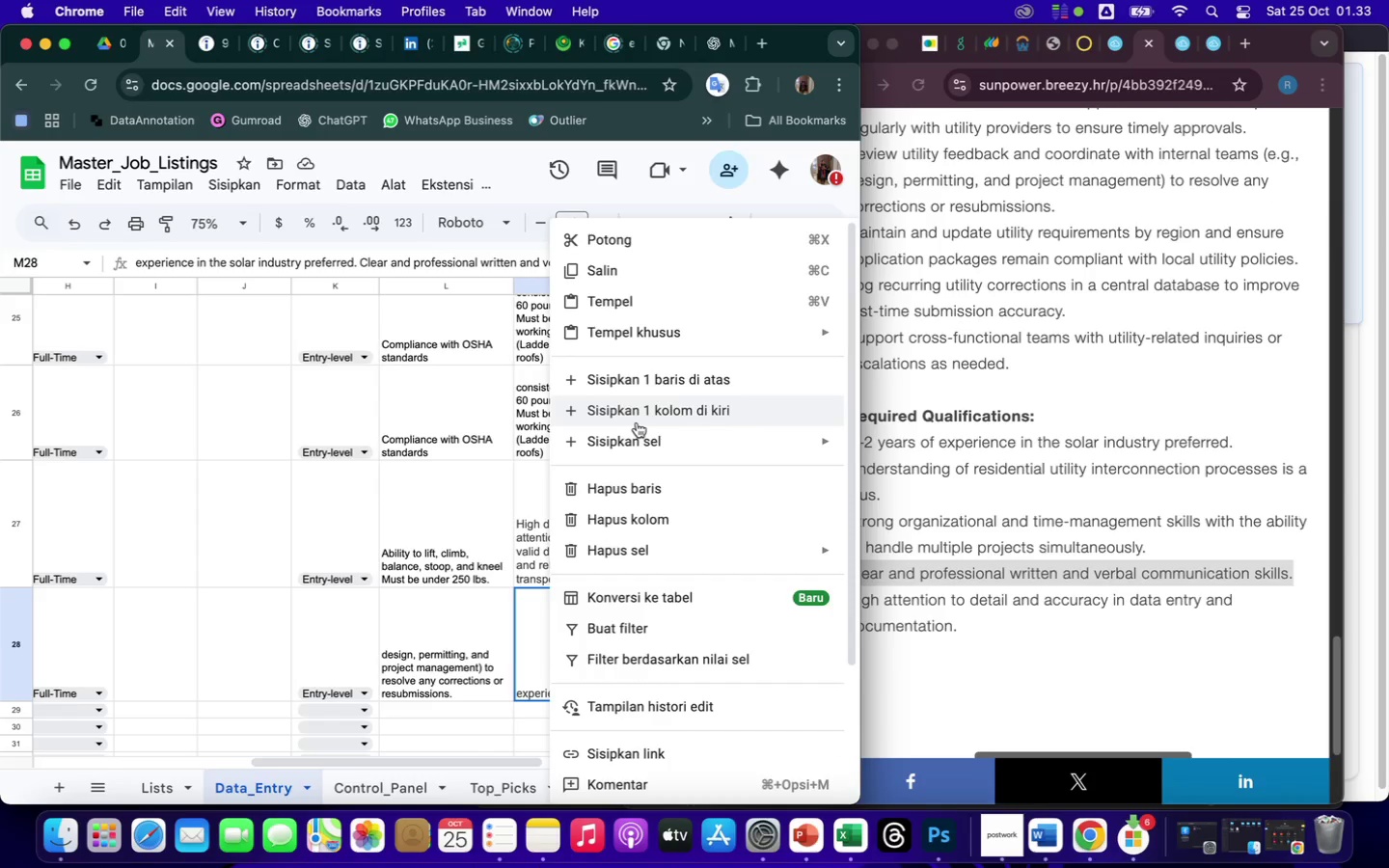 
left_click([257, 340])
 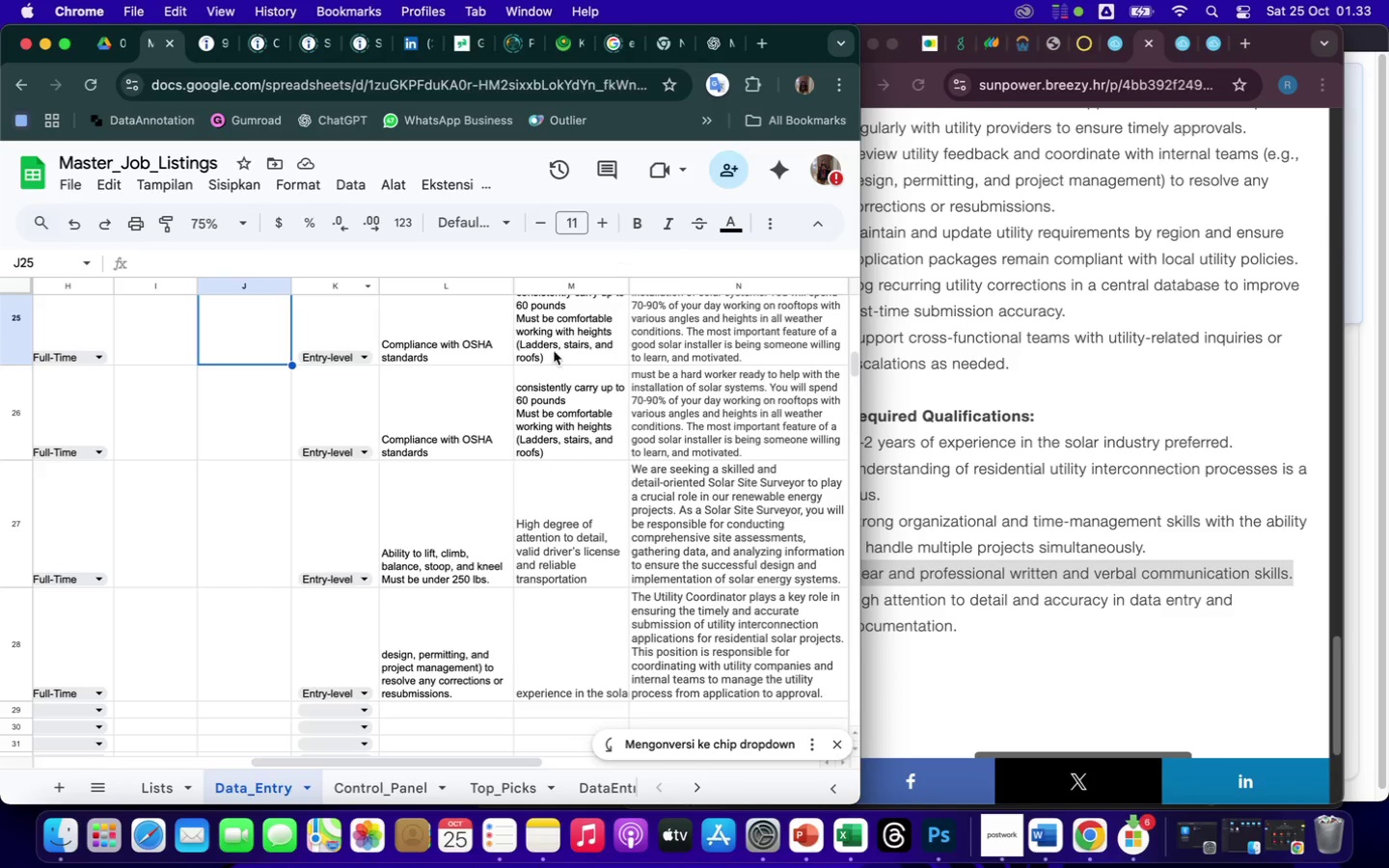 
left_click([589, 638])
 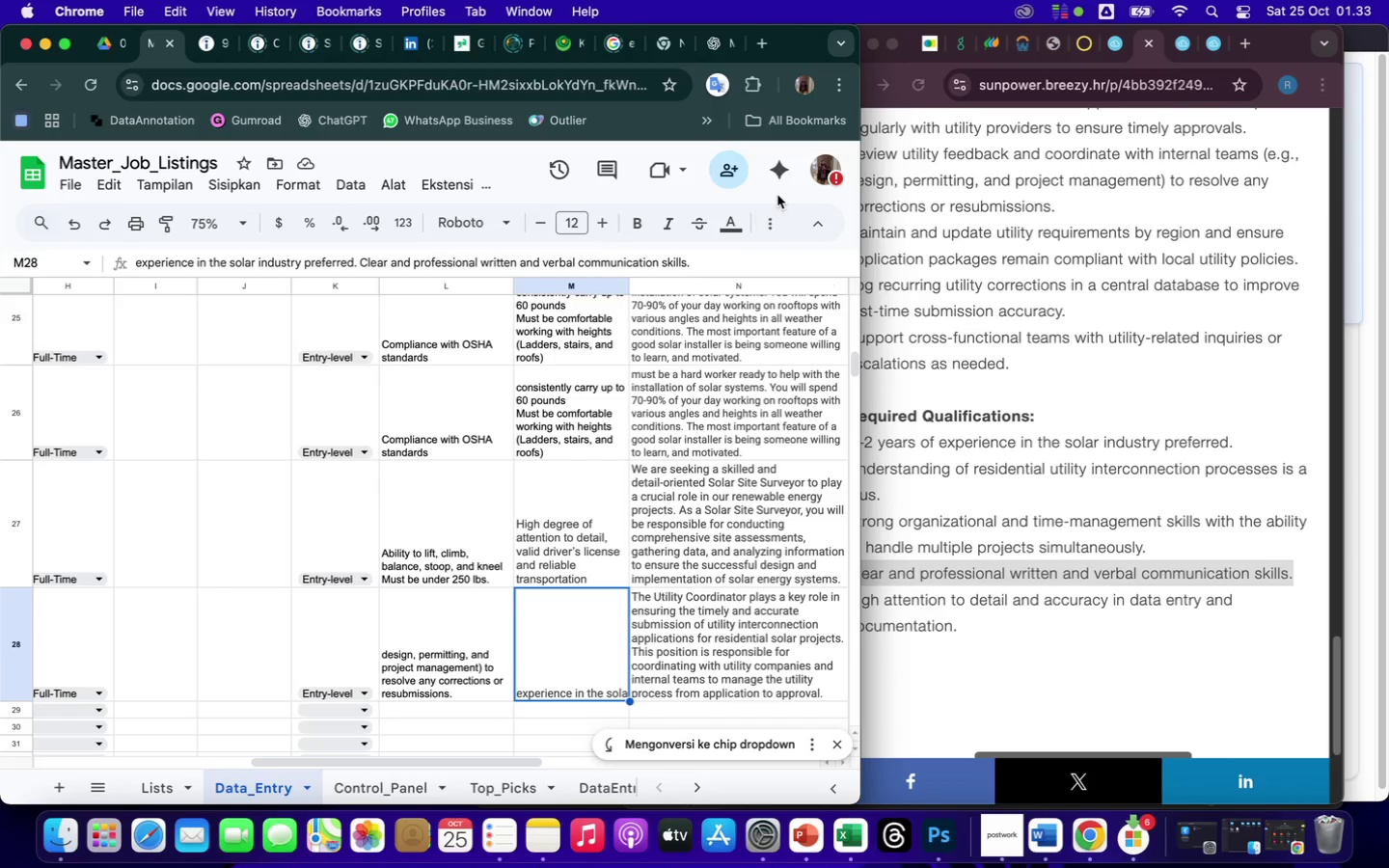 
left_click([775, 222])
 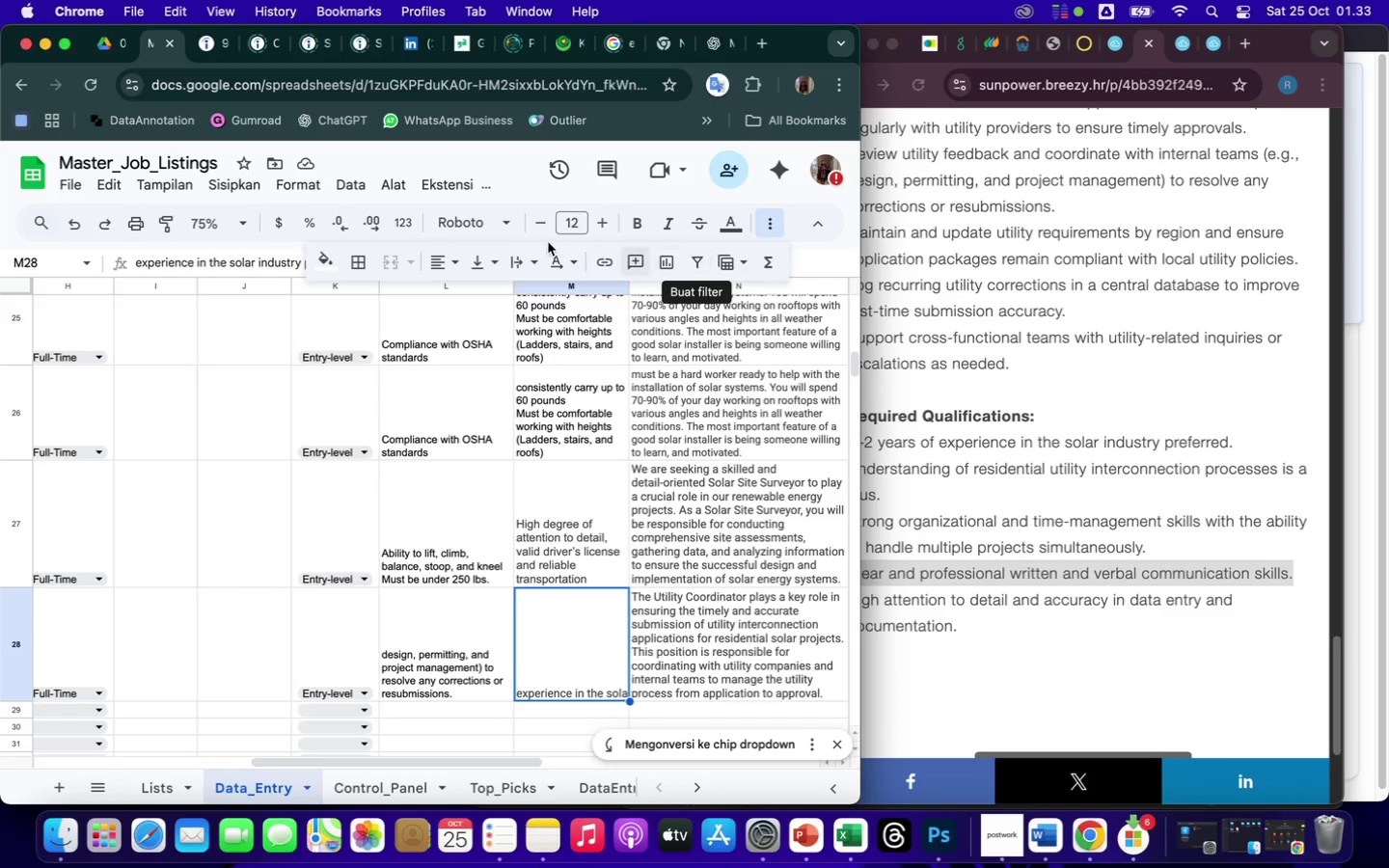 
left_click([516, 258])
 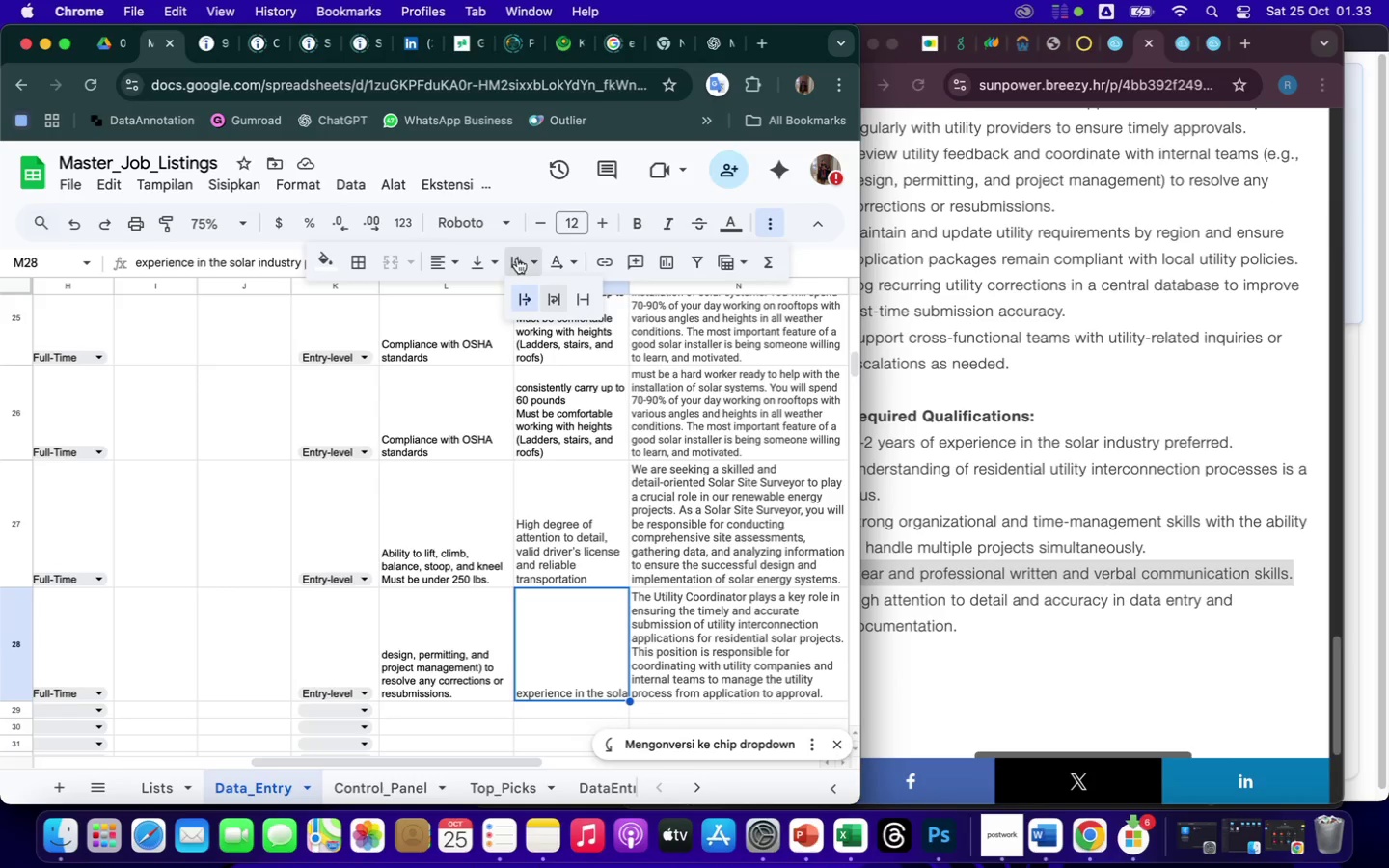 
left_click([551, 296])
 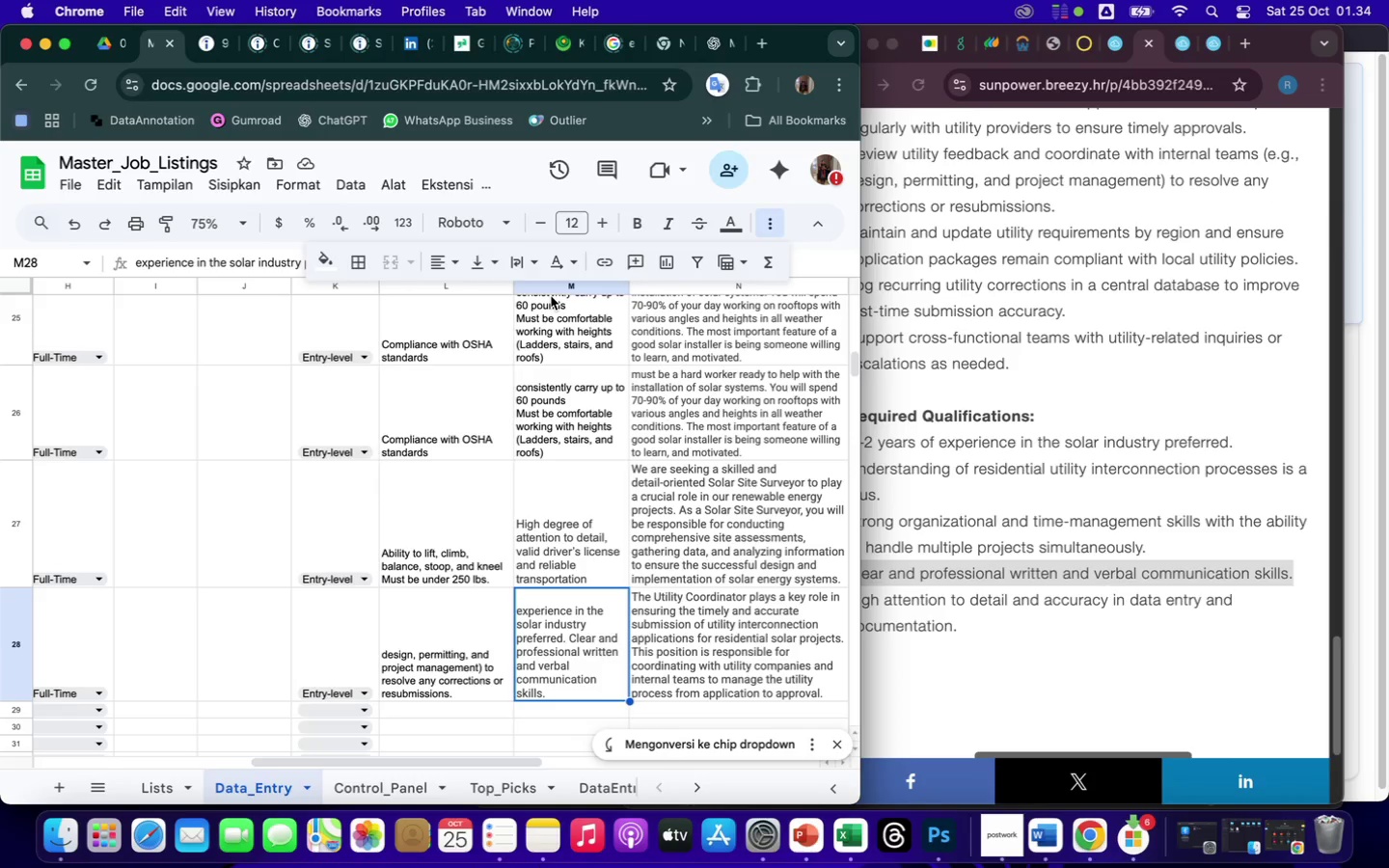 
wait(69.48)
 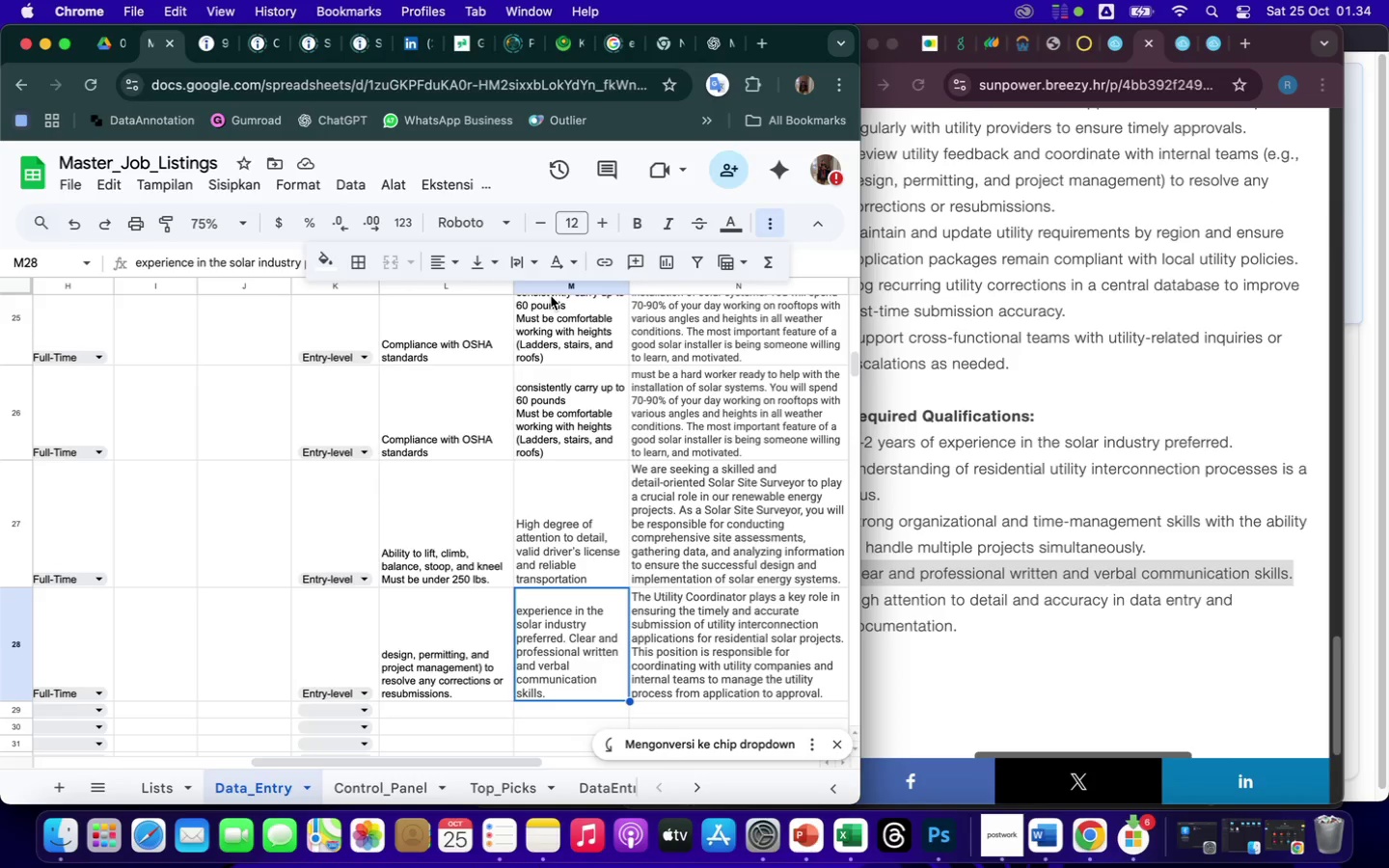 
scroll: coordinate [791, 647], scroll_direction: down, amount: 41.0
 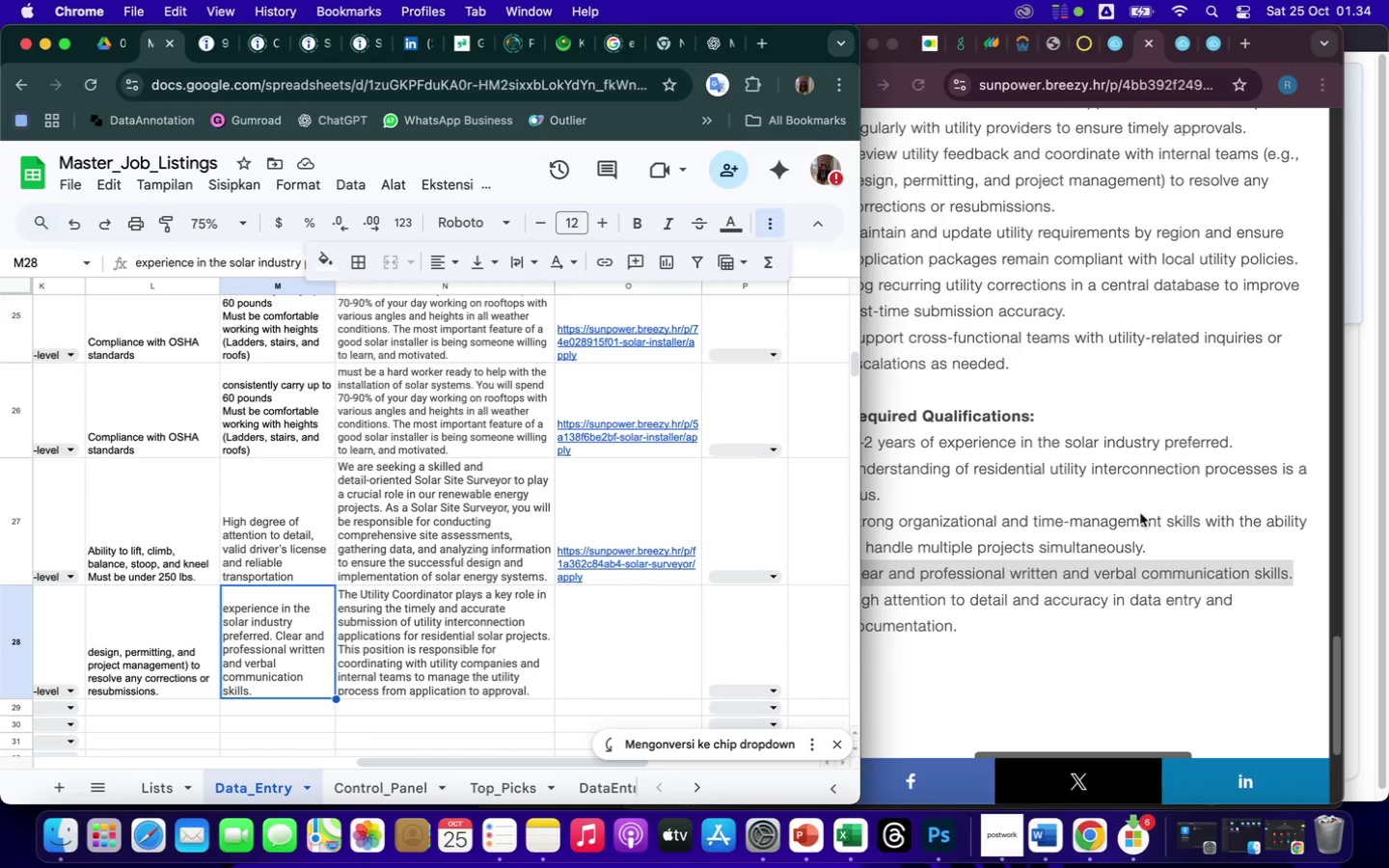 
left_click([1158, 397])
 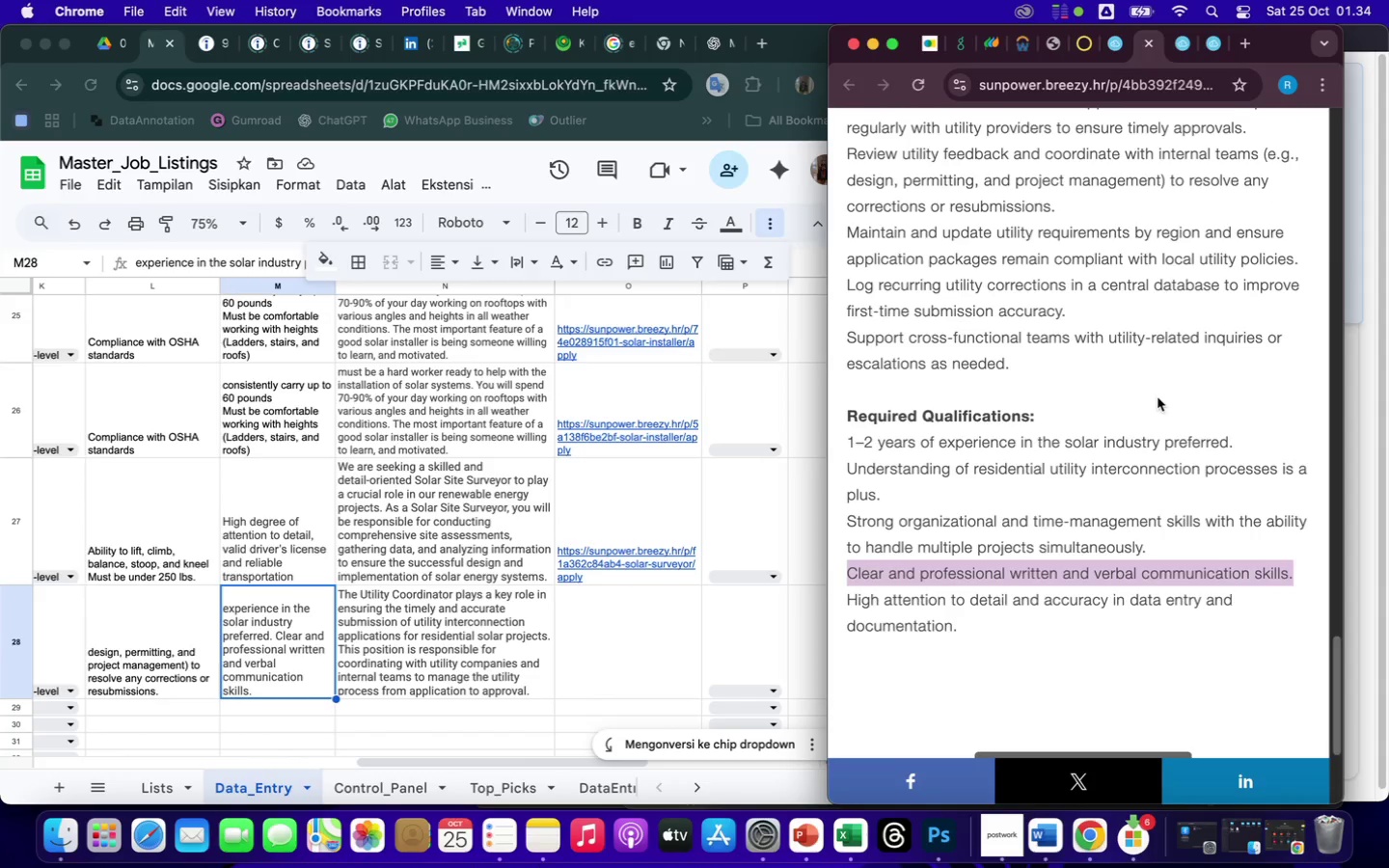 
scroll: coordinate [1158, 397], scroll_direction: down, amount: 46.0
 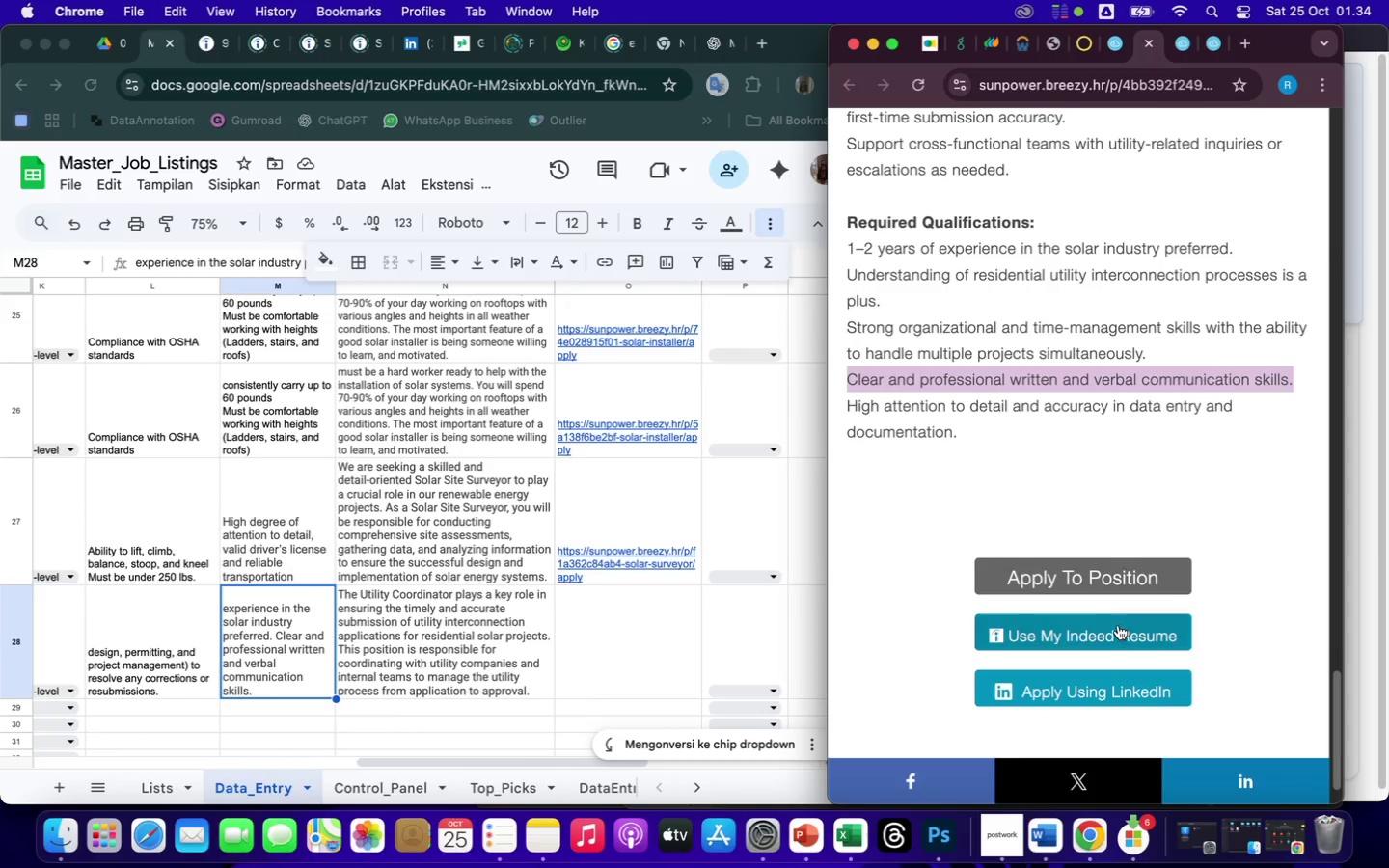 
left_click([1108, 570])
 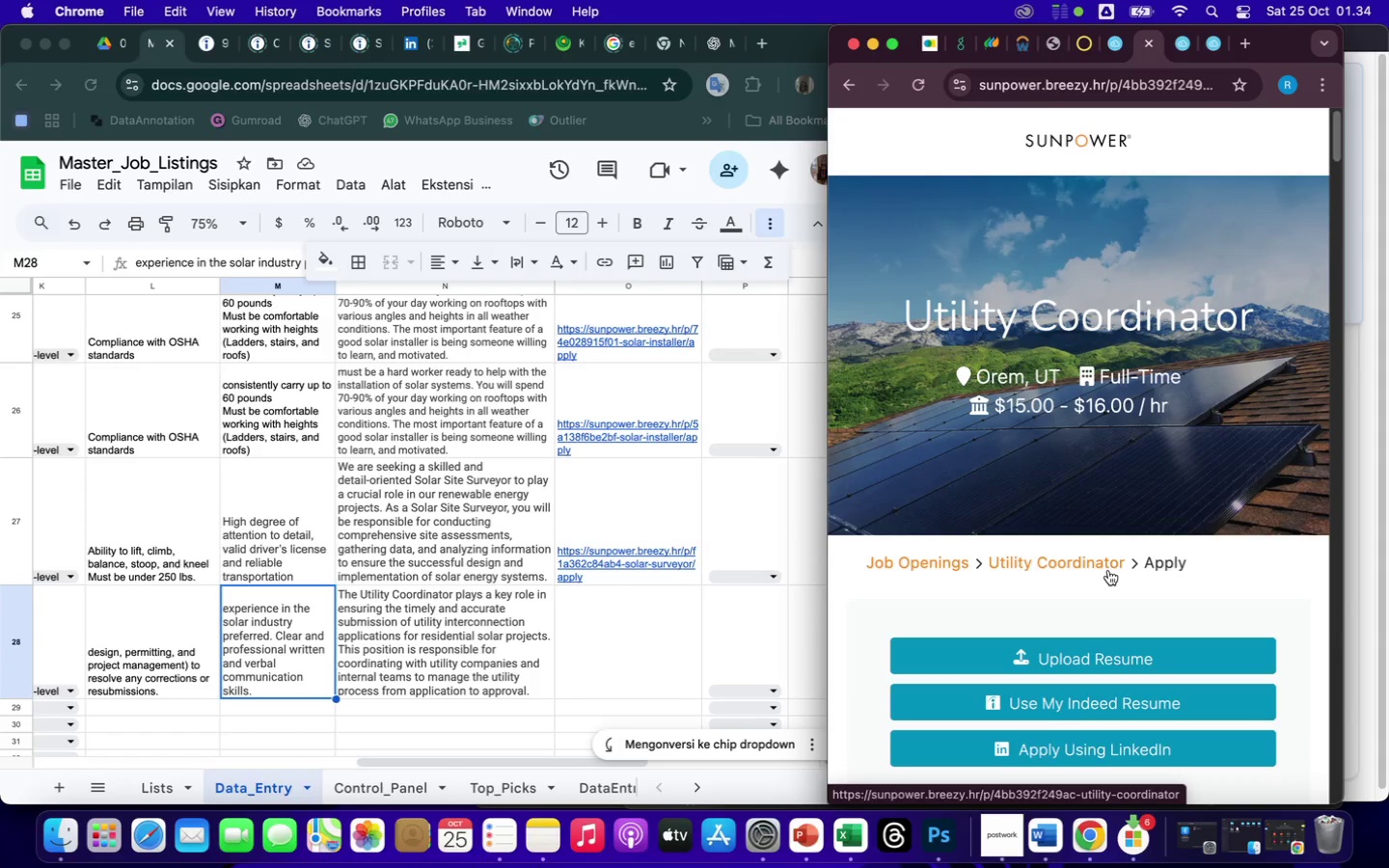 
wait(7.91)
 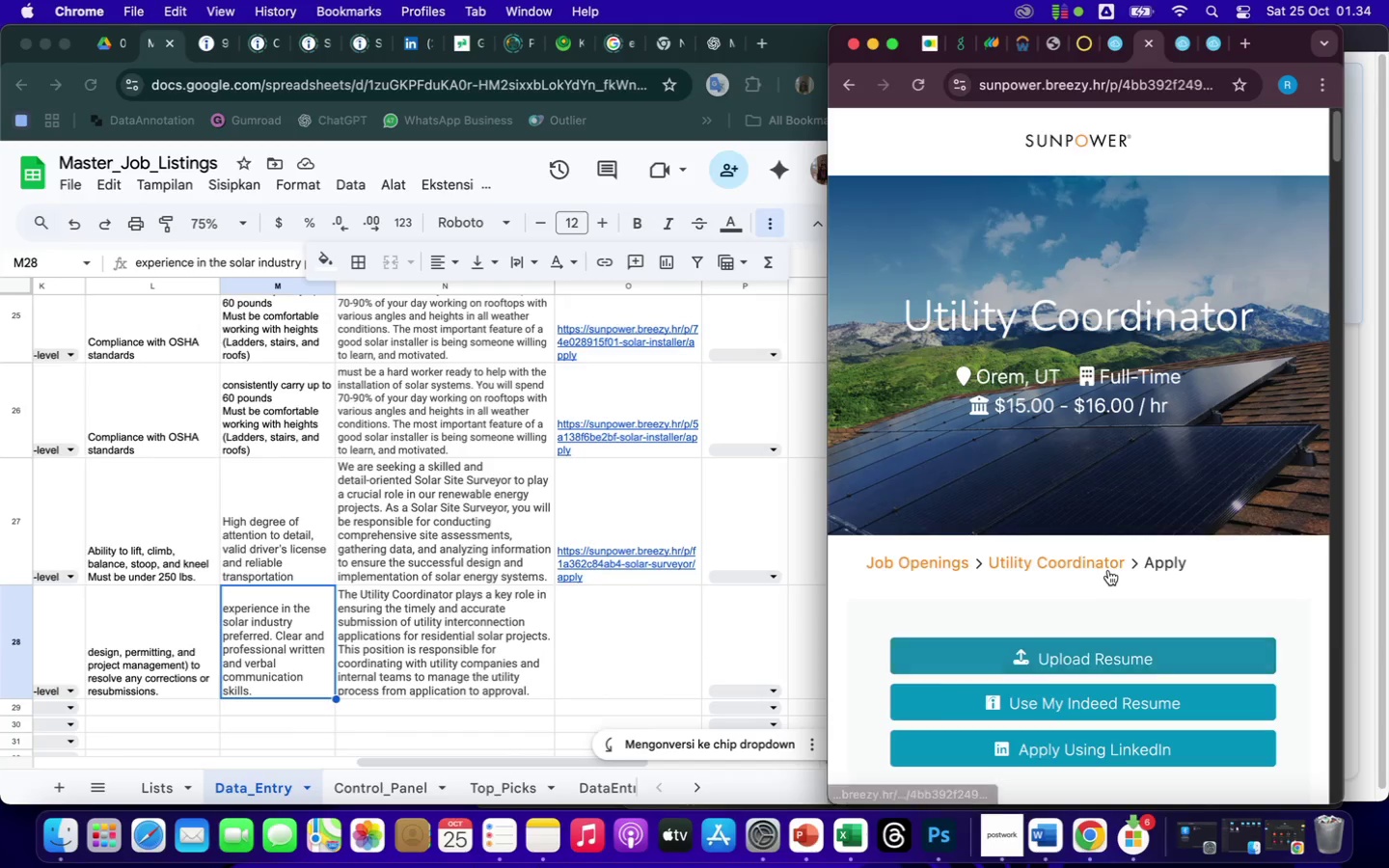 
left_click([1098, 86])
 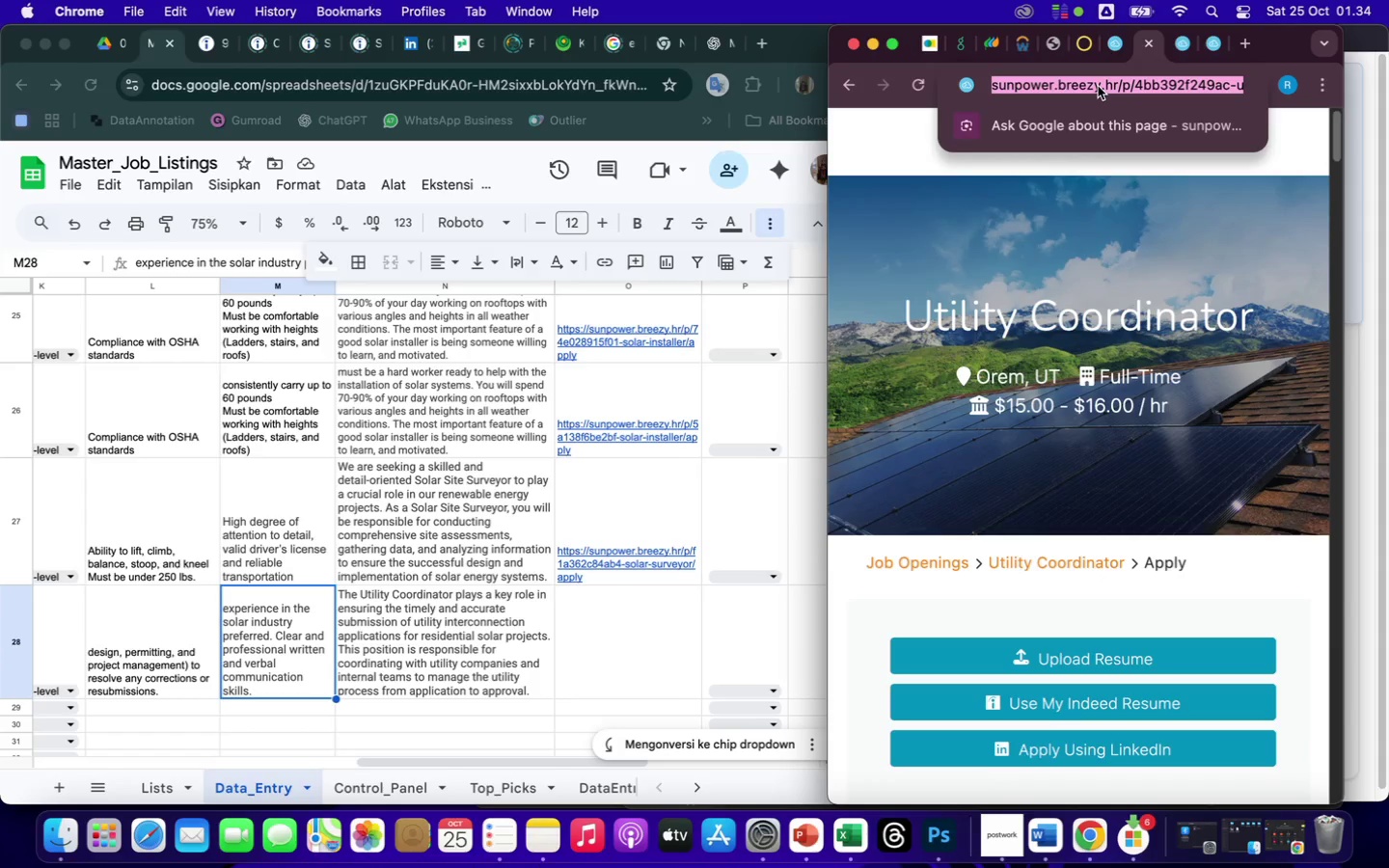 
key(Meta+C)
 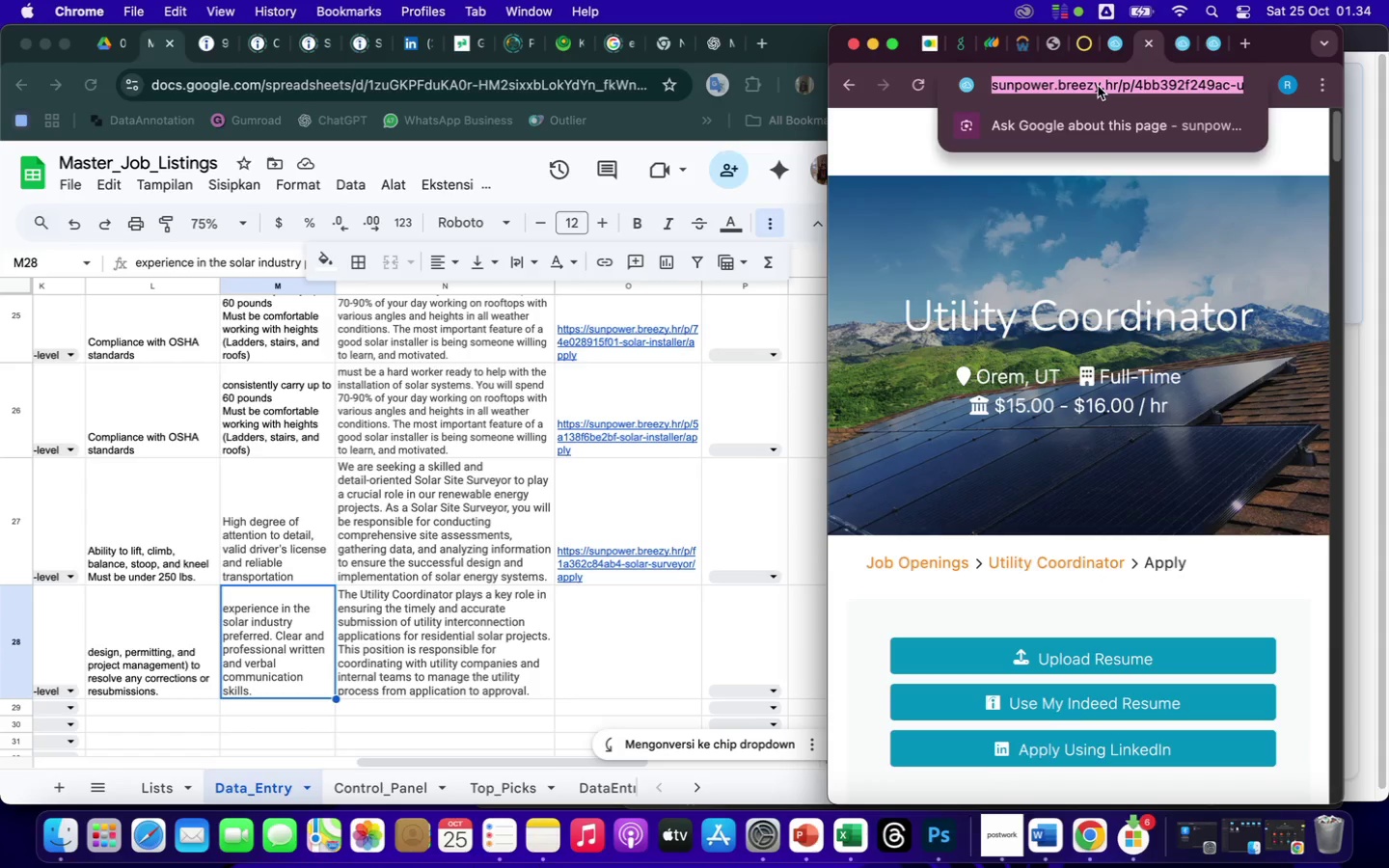 
double_click([625, 640])
 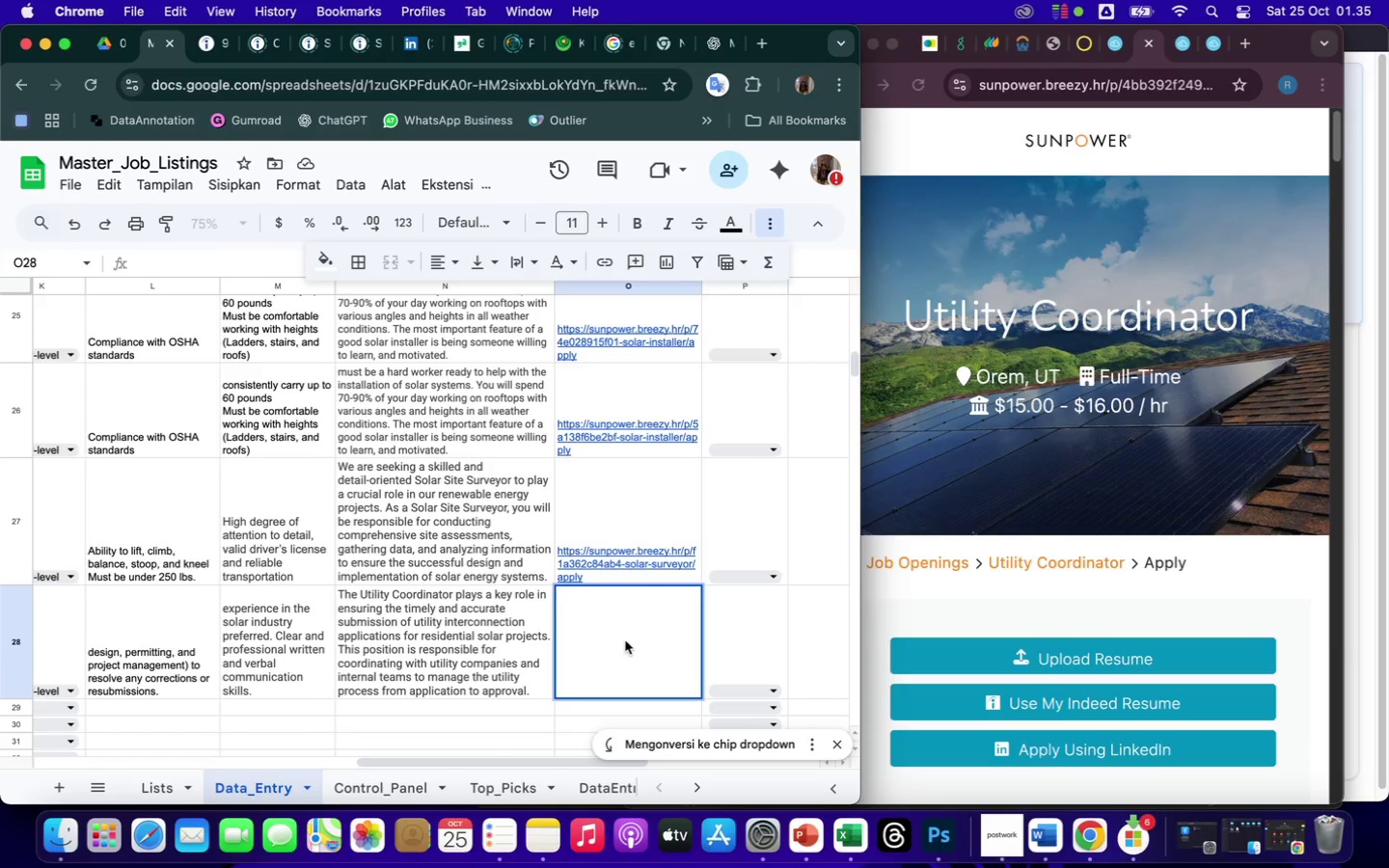 
key(Meta+V)
 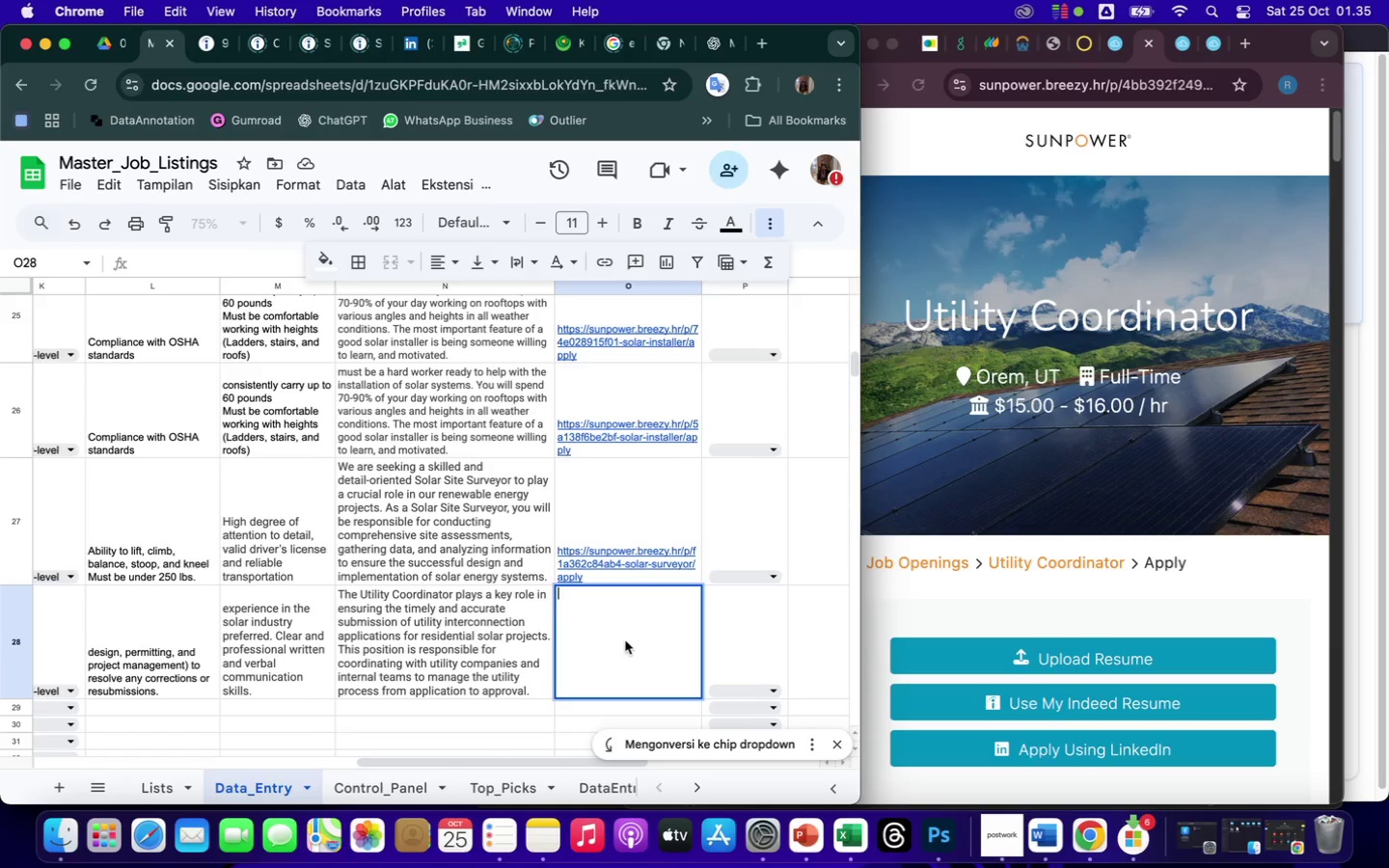 
left_click([811, 427])
 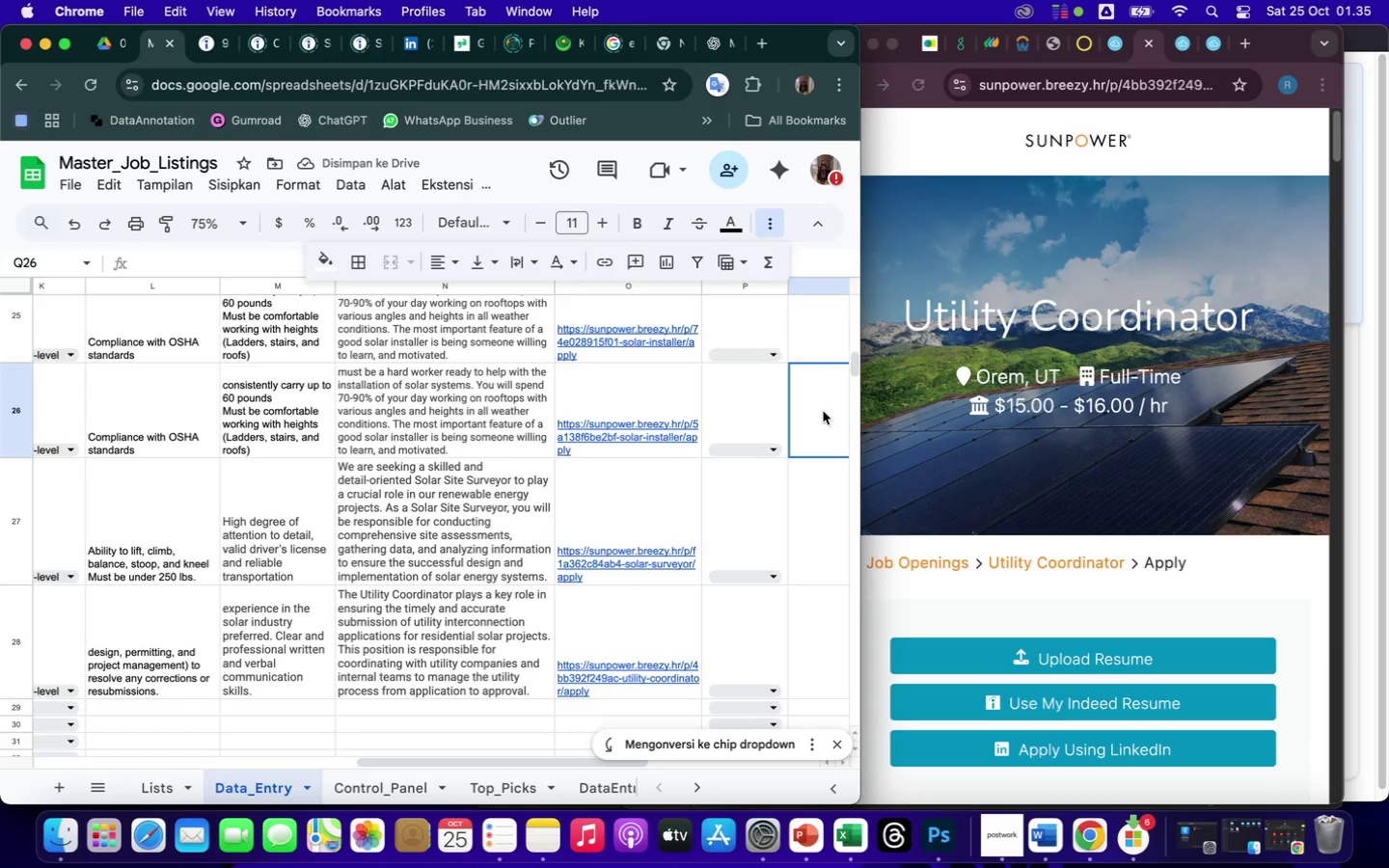 
wait(5.93)
 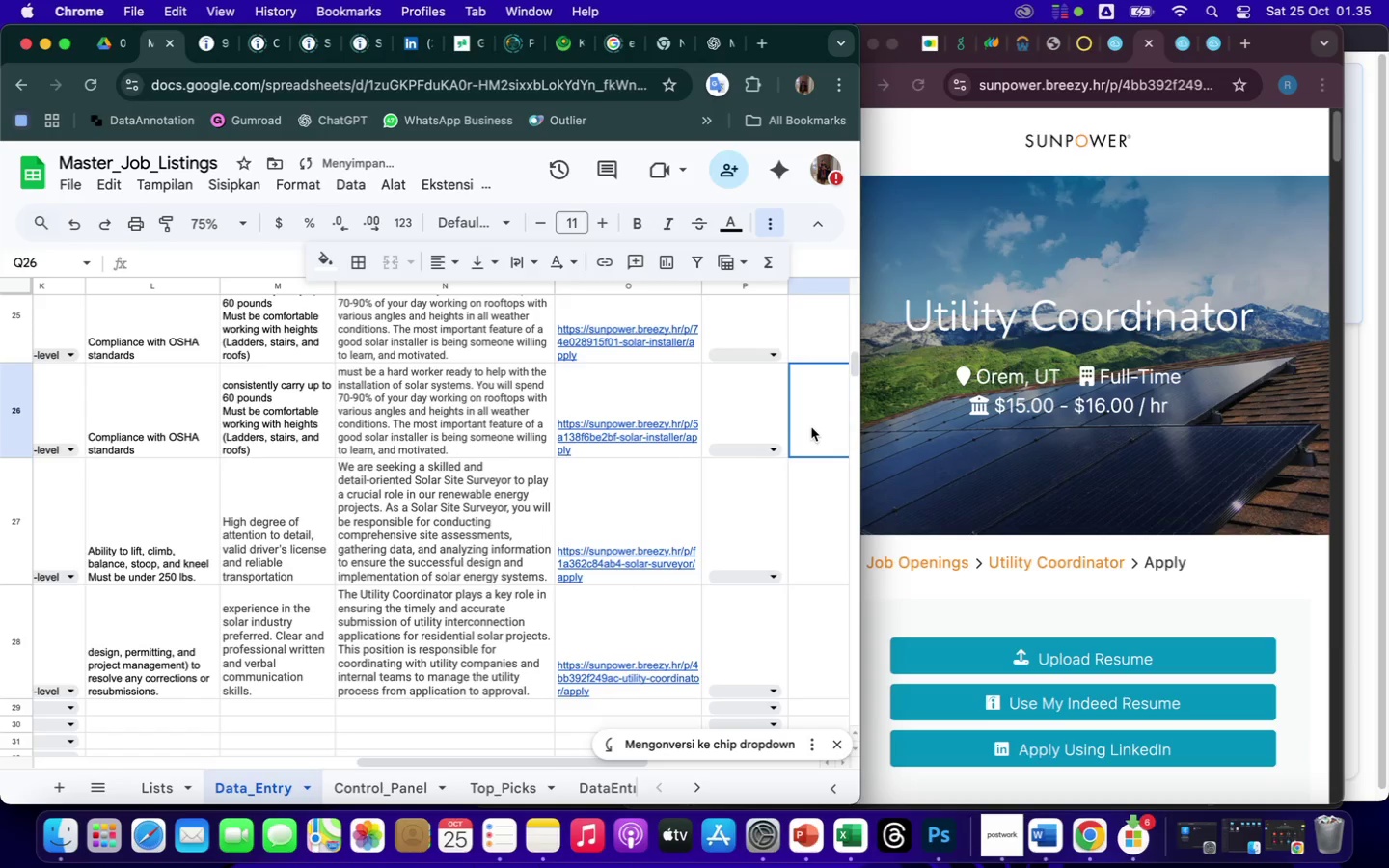 
left_click([1149, 46])
 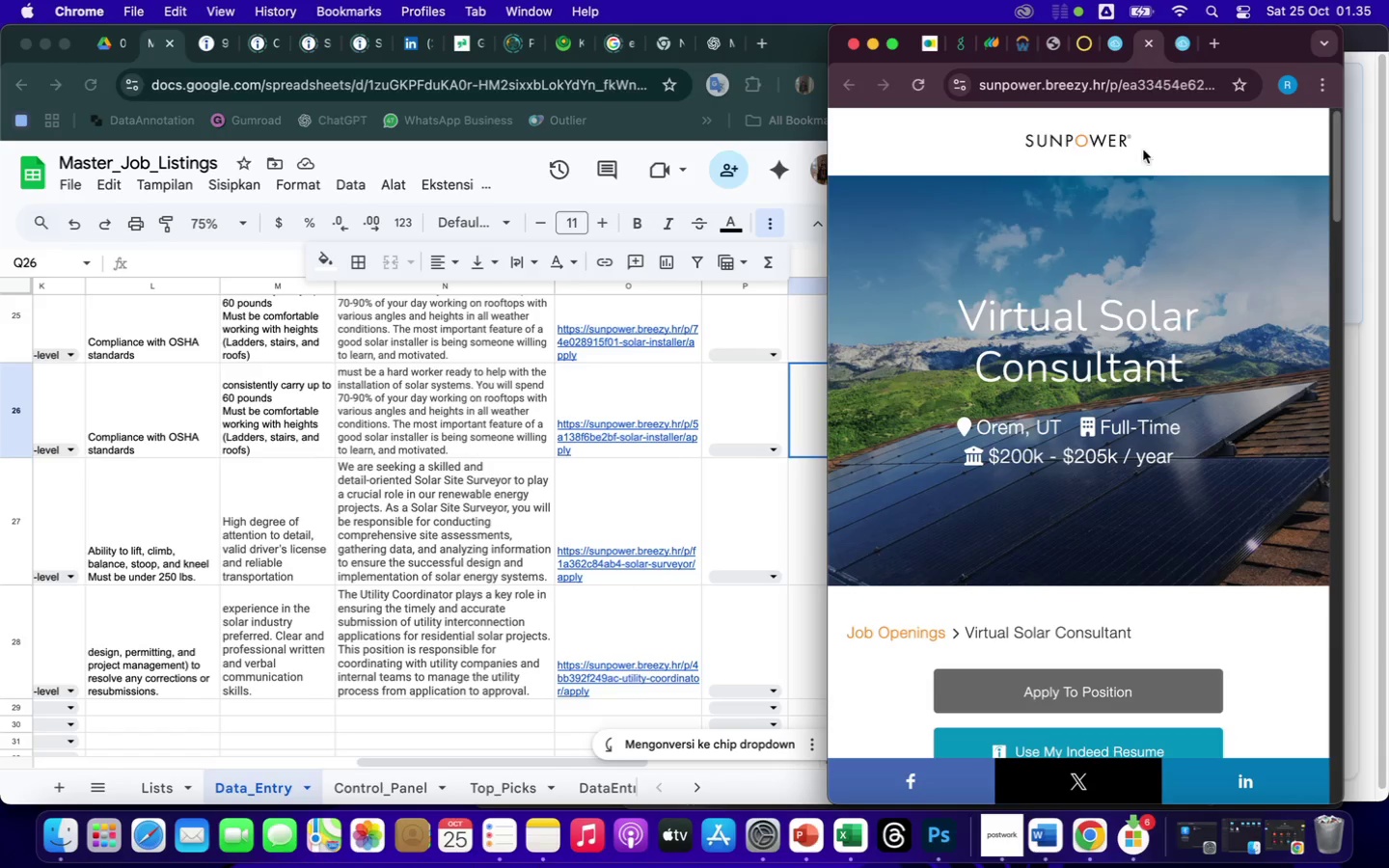 
scroll: coordinate [1184, 490], scroll_direction: down, amount: 201.0
 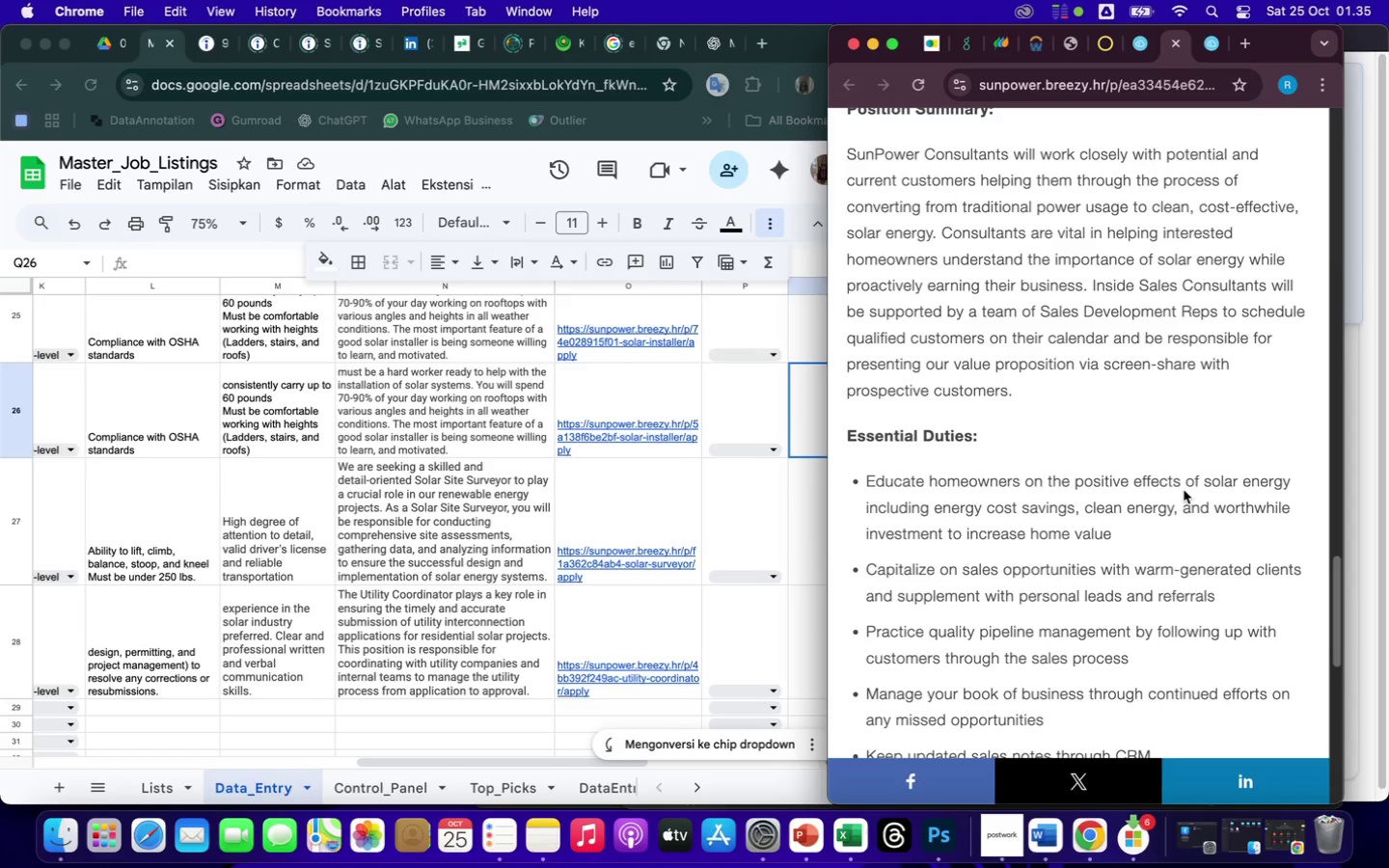 
wait(5.03)
 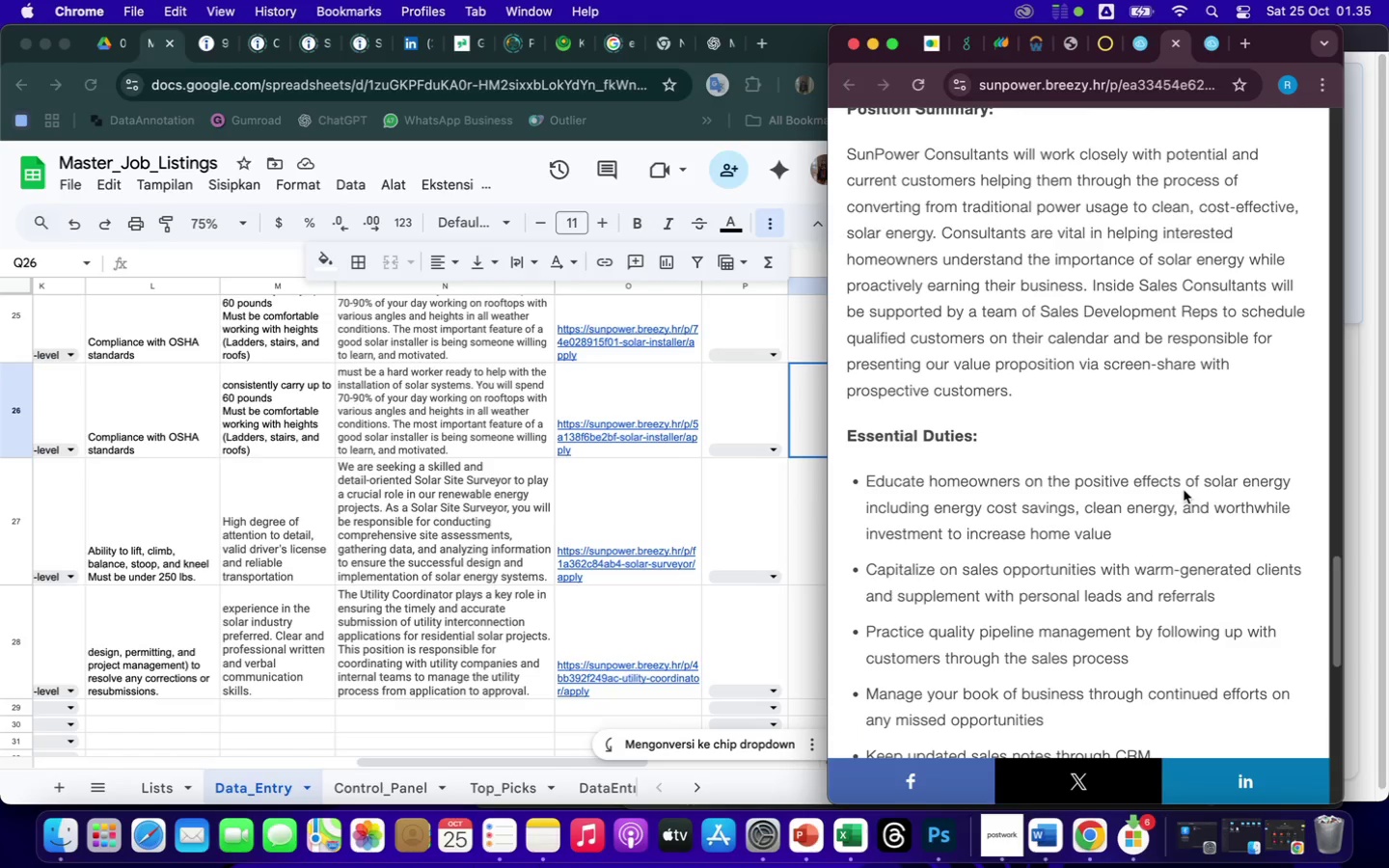 
scroll: coordinate [1116, 584], scroll_direction: down, amount: 41.0
 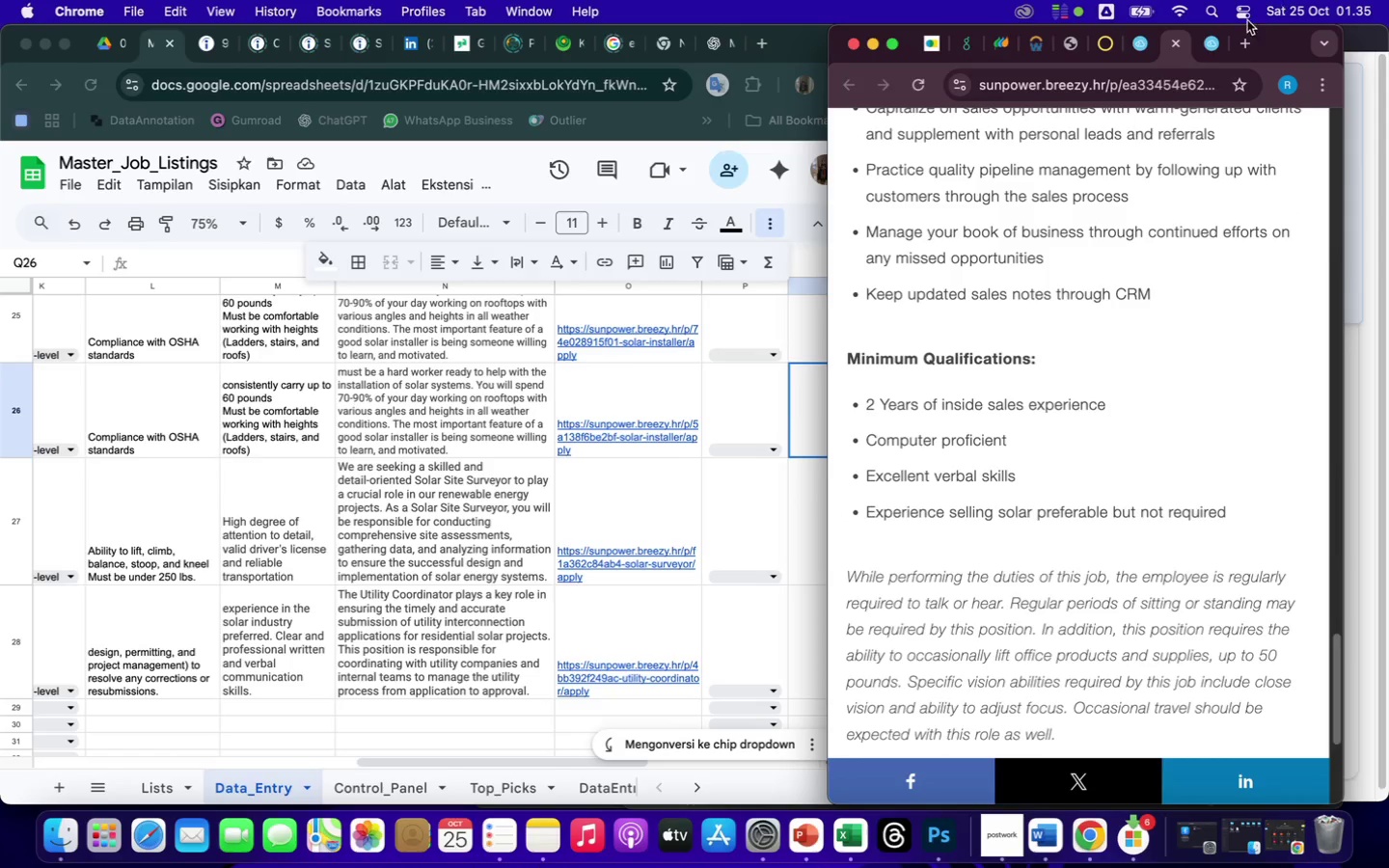 
left_click([1178, 46])
 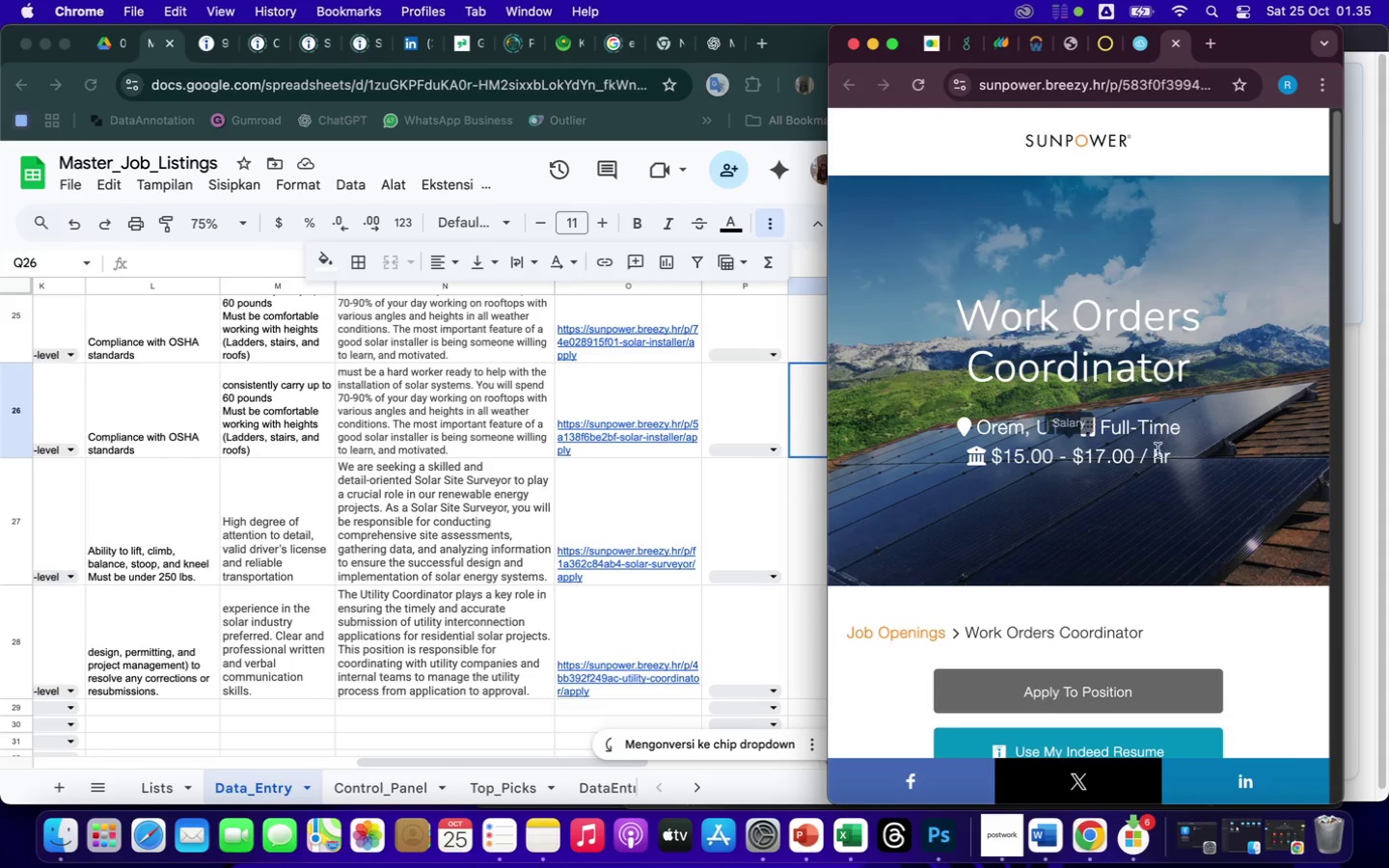 
scroll: coordinate [1158, 449], scroll_direction: down, amount: 221.0
 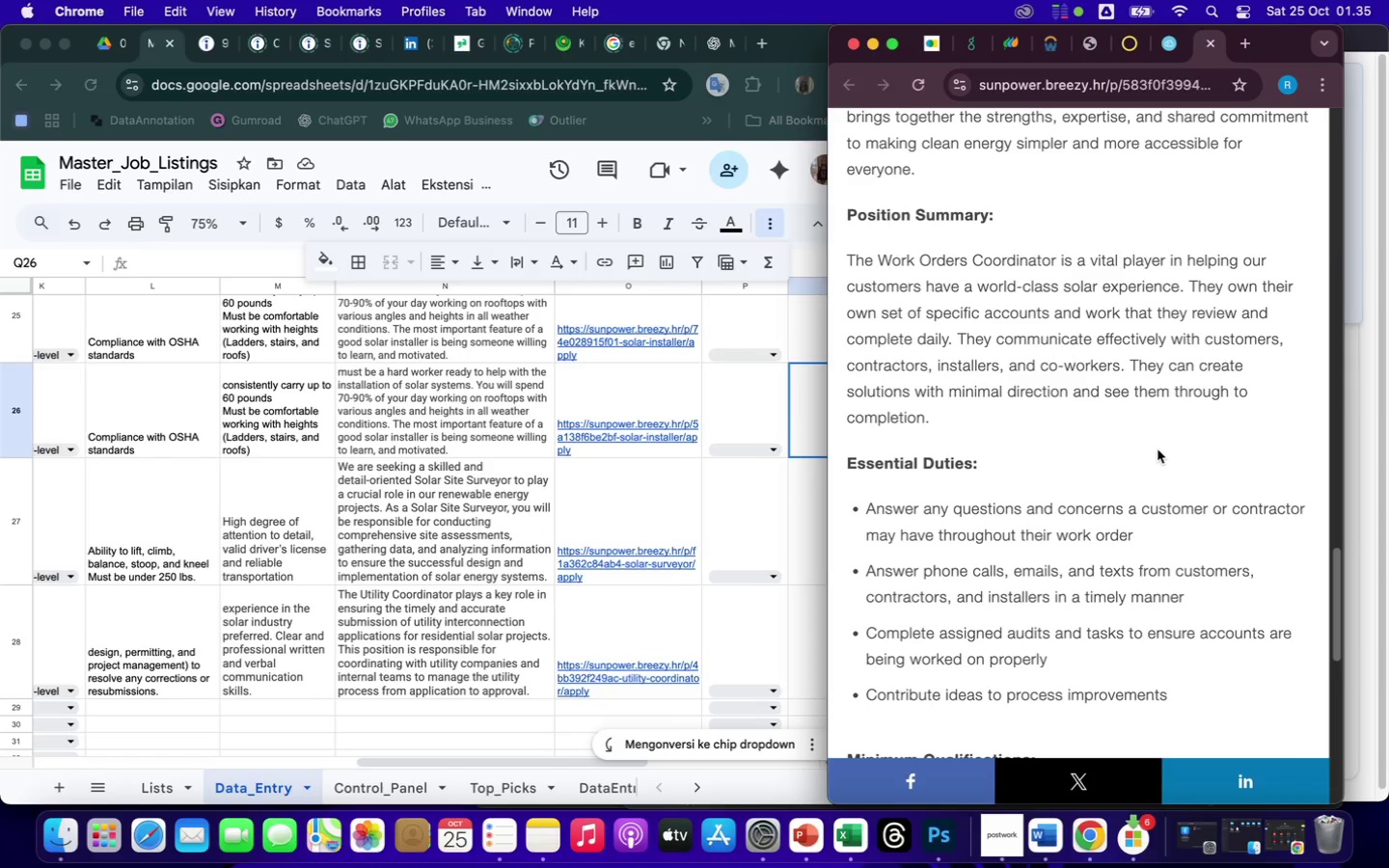 
wait(12.25)
 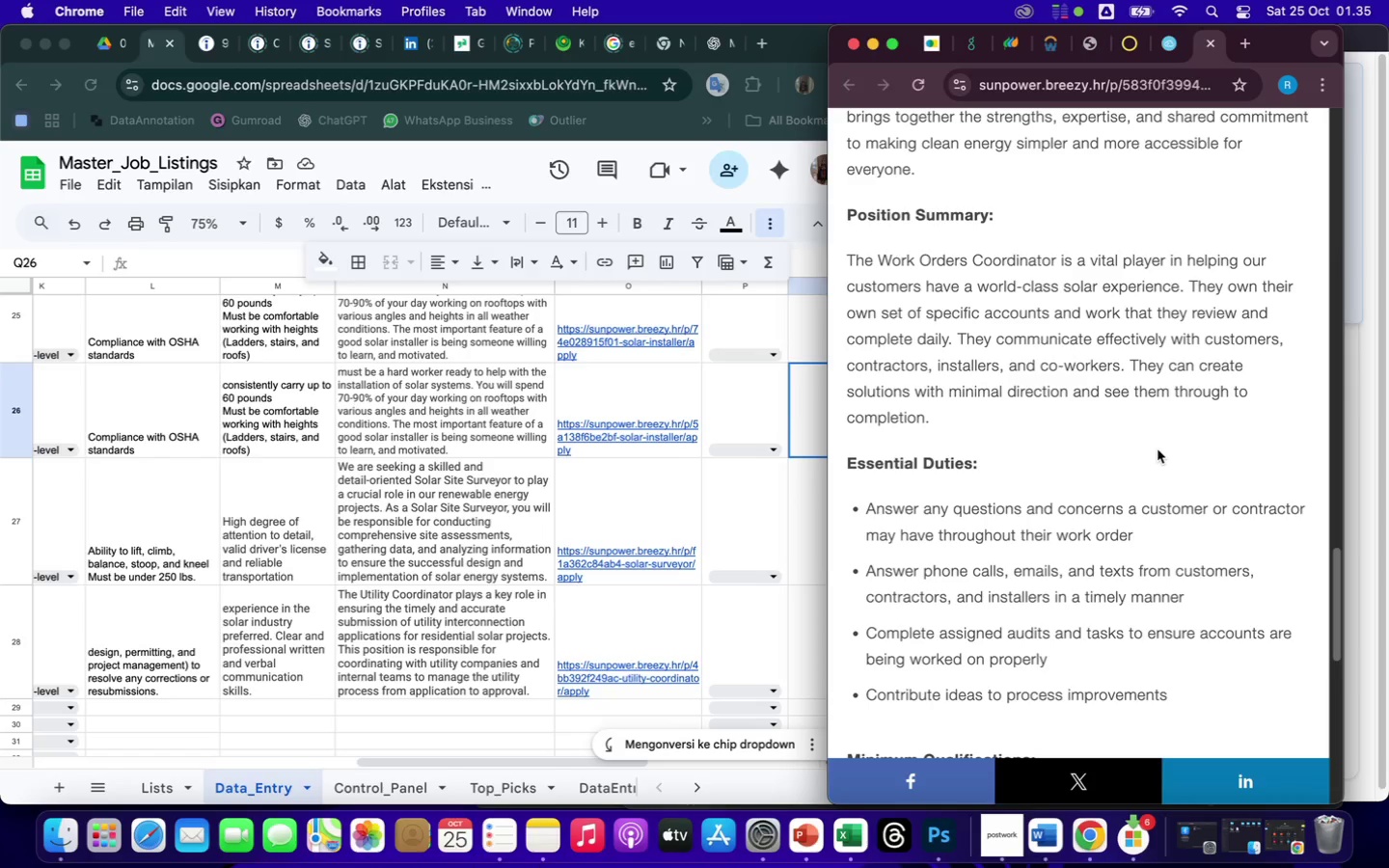 
left_click([1212, 45])
 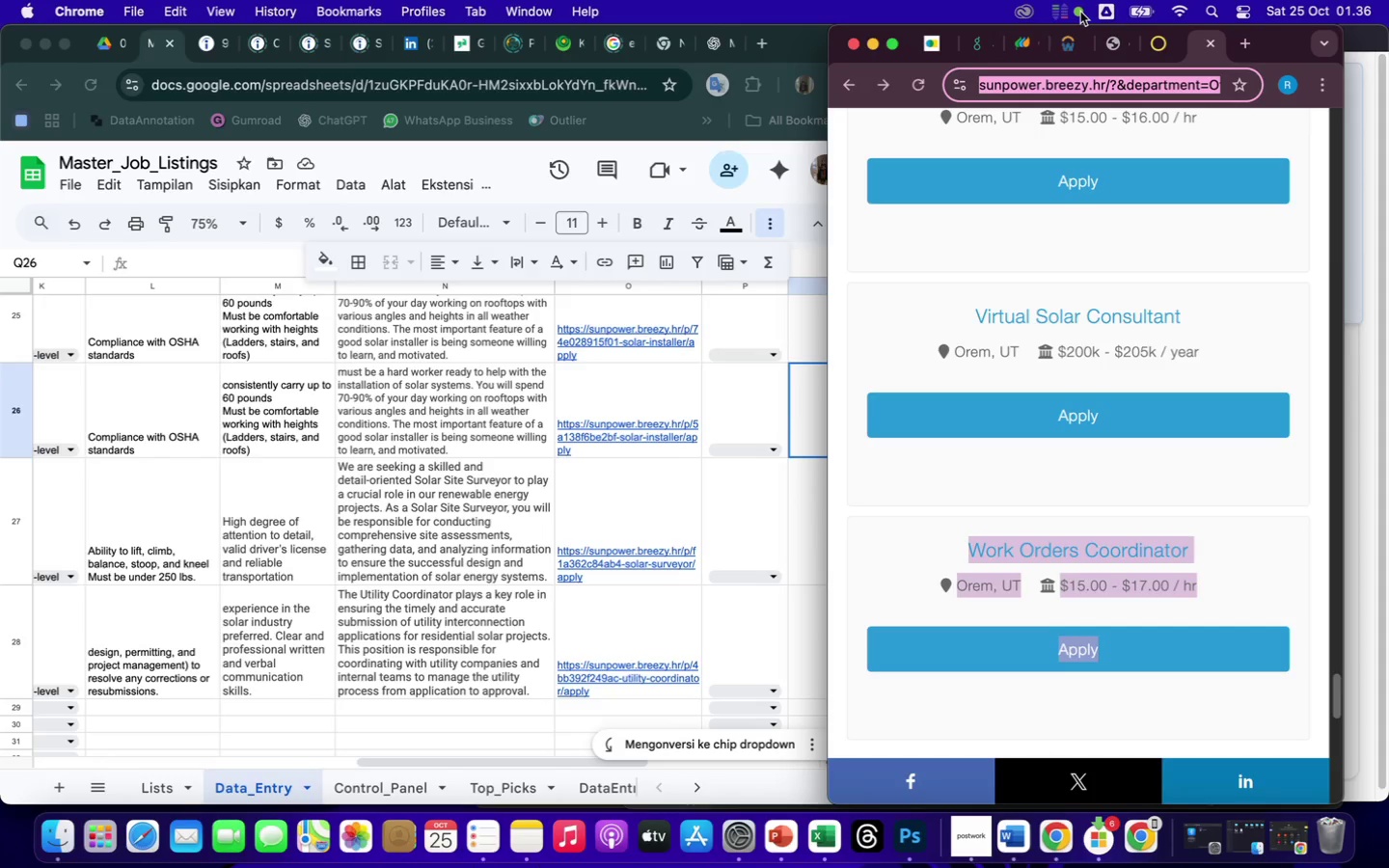 
wait(42.33)
 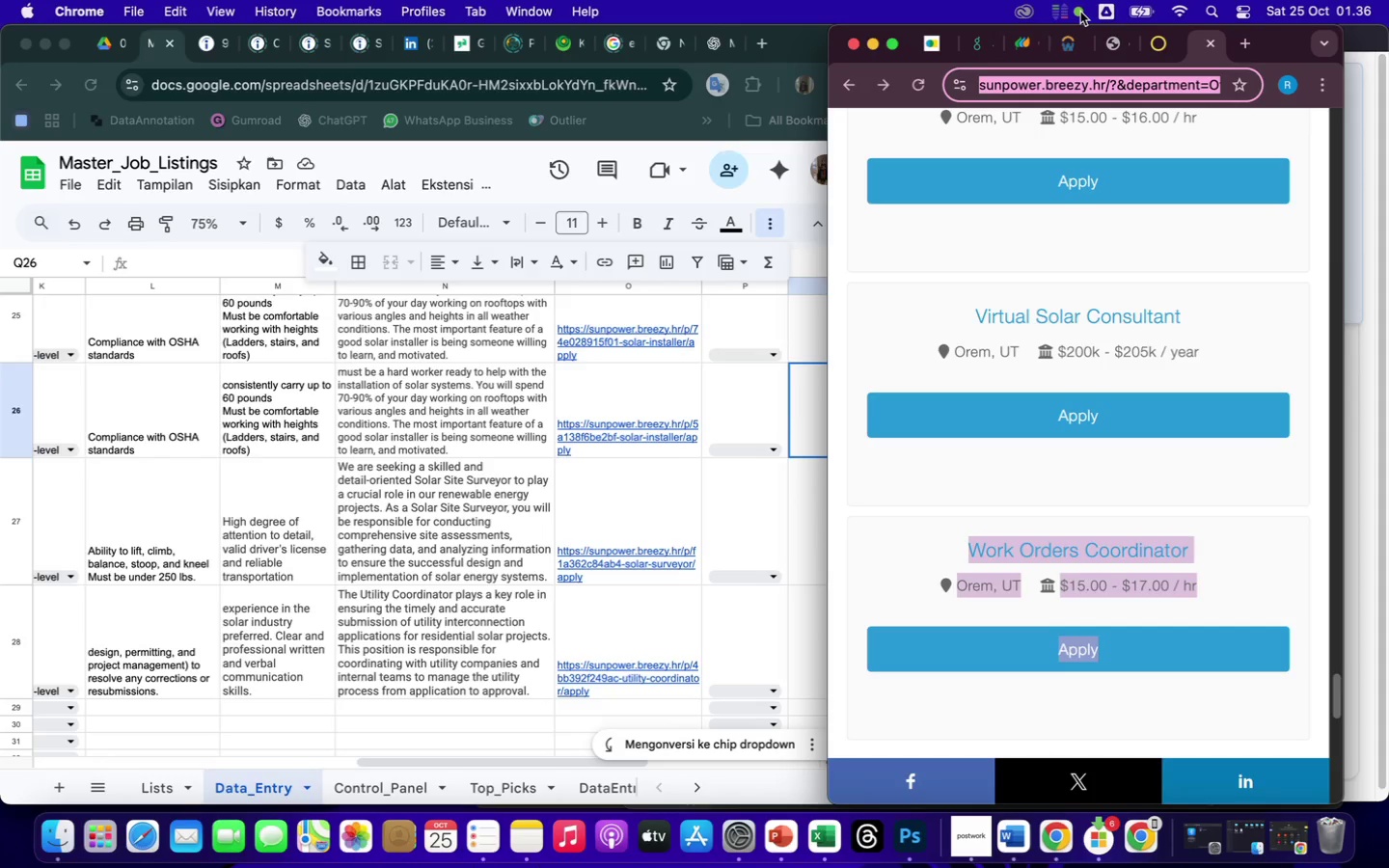 
scroll: coordinate [1152, 556], scroll_direction: down, amount: 14.0
 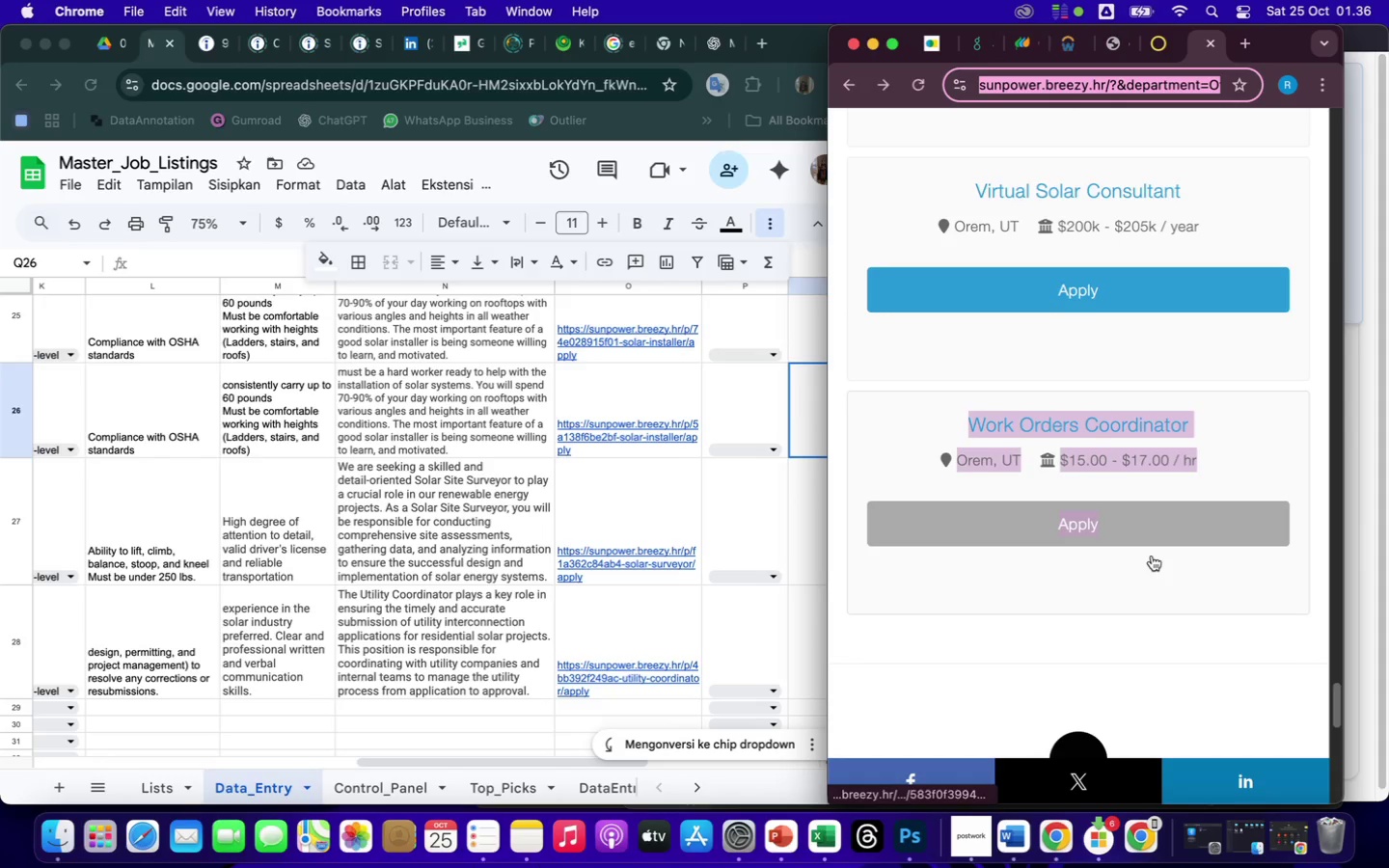 
scroll: coordinate [1152, 556], scroll_direction: up, amount: 745.0
 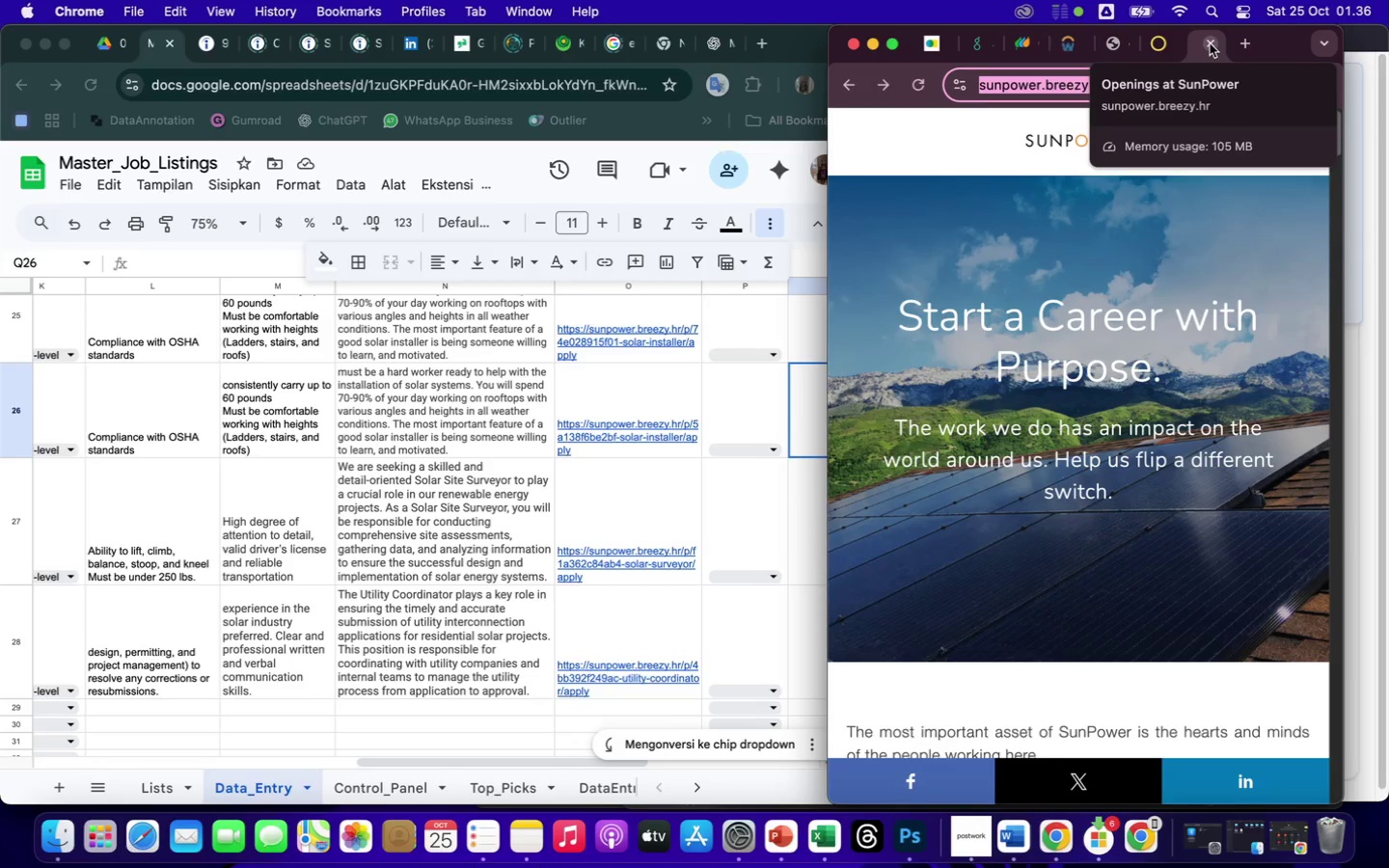 
left_click([1210, 43])
 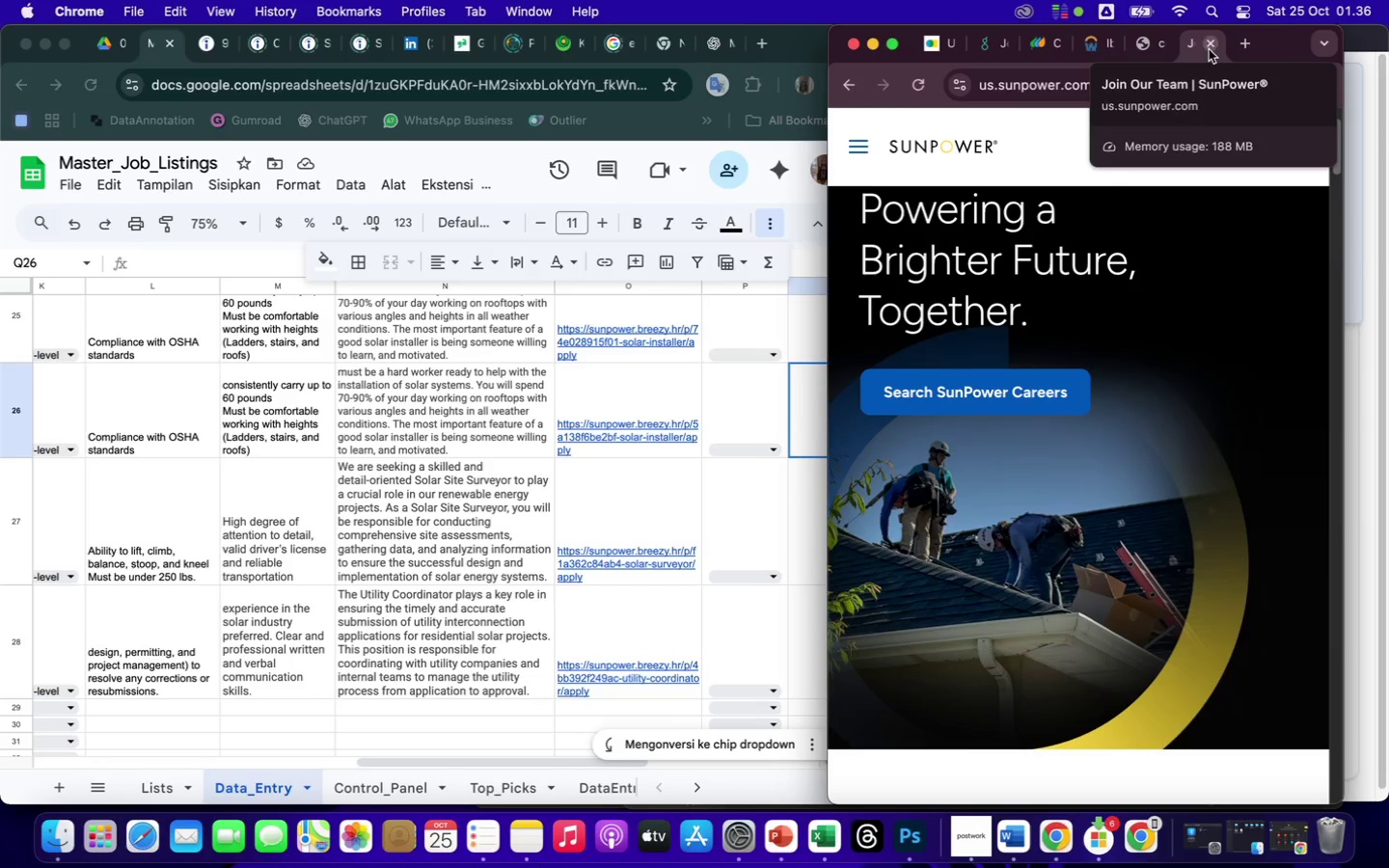 
left_click([1210, 46])
 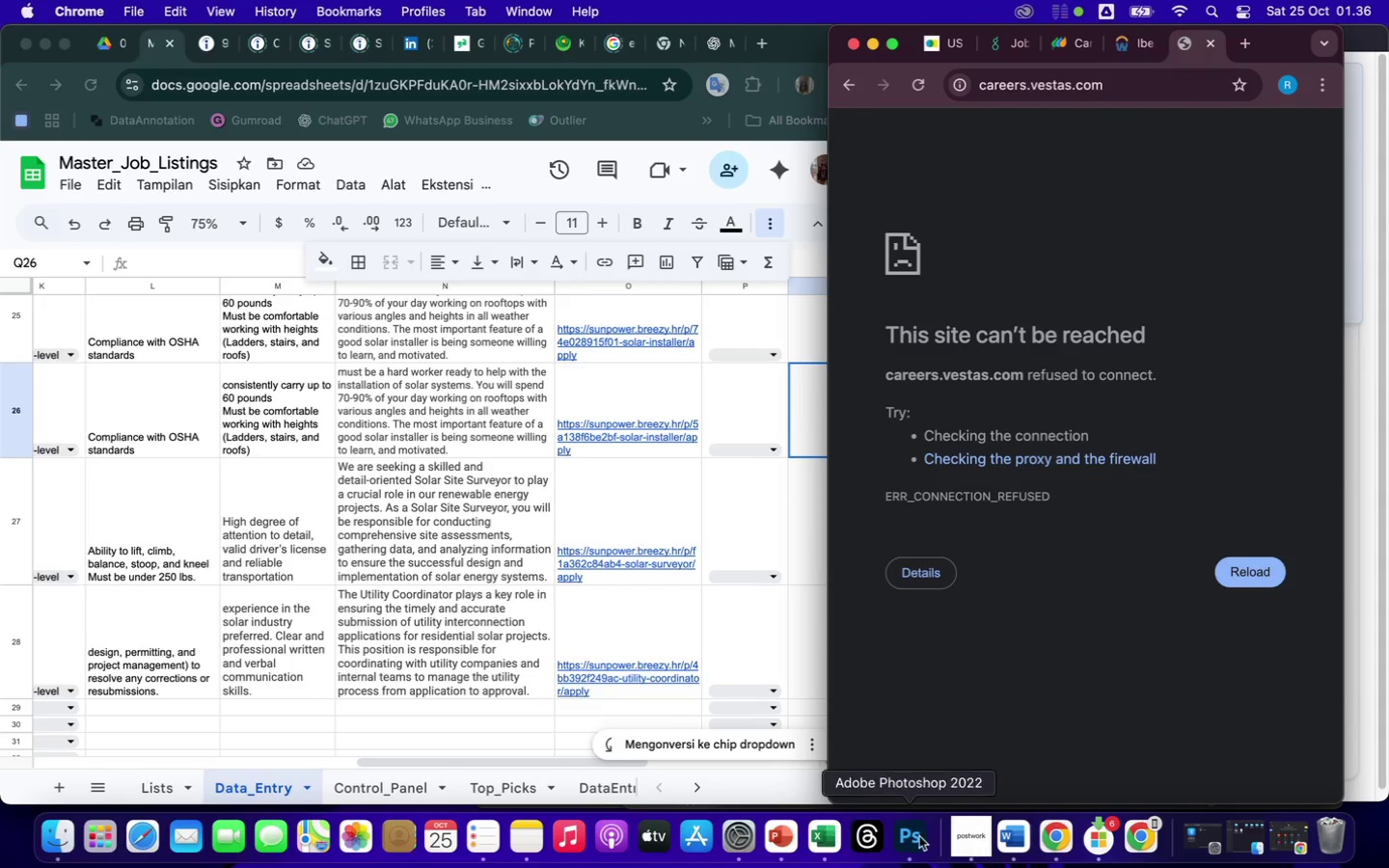 
left_click([826, 835])
 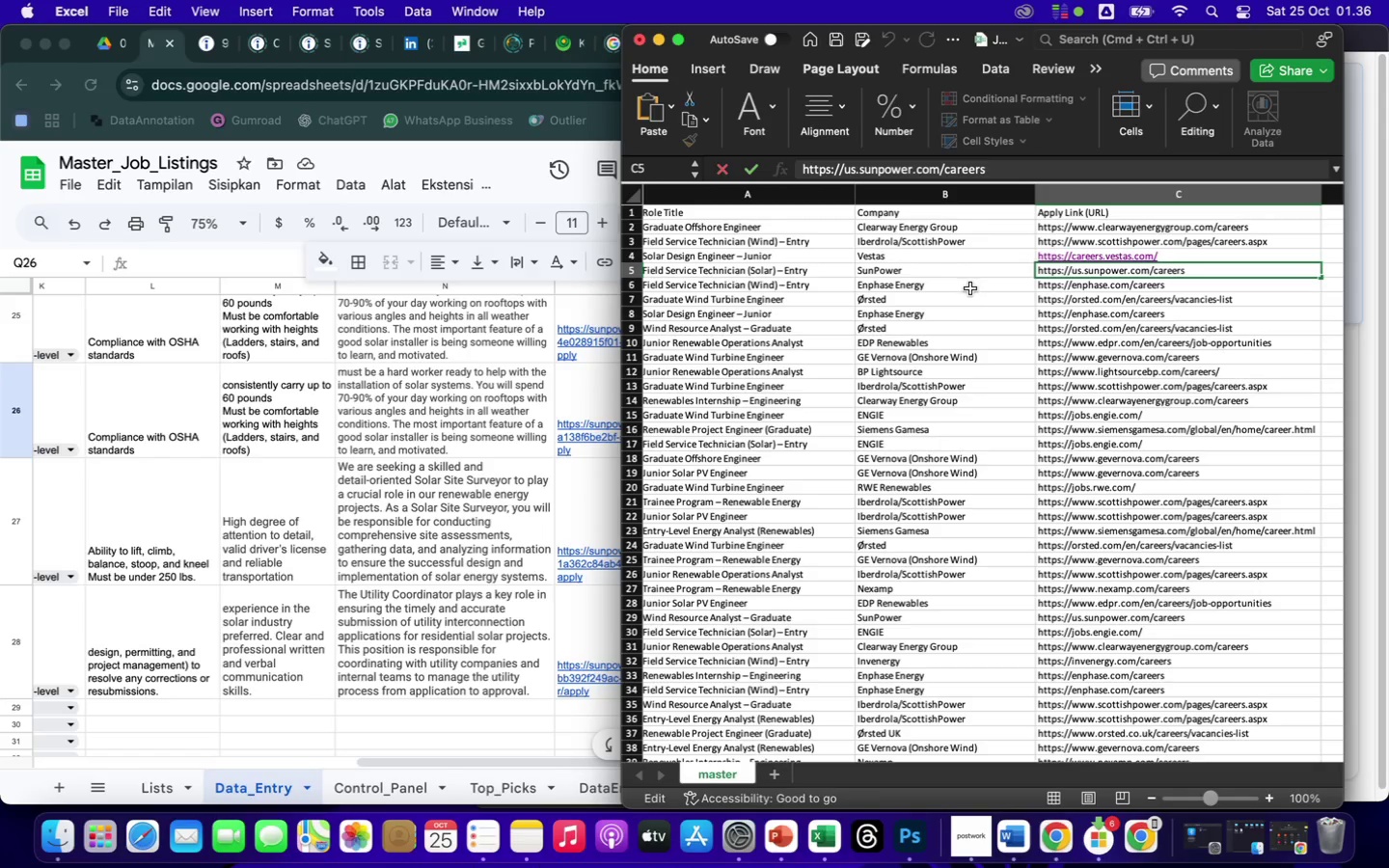 
left_click([970, 288])
 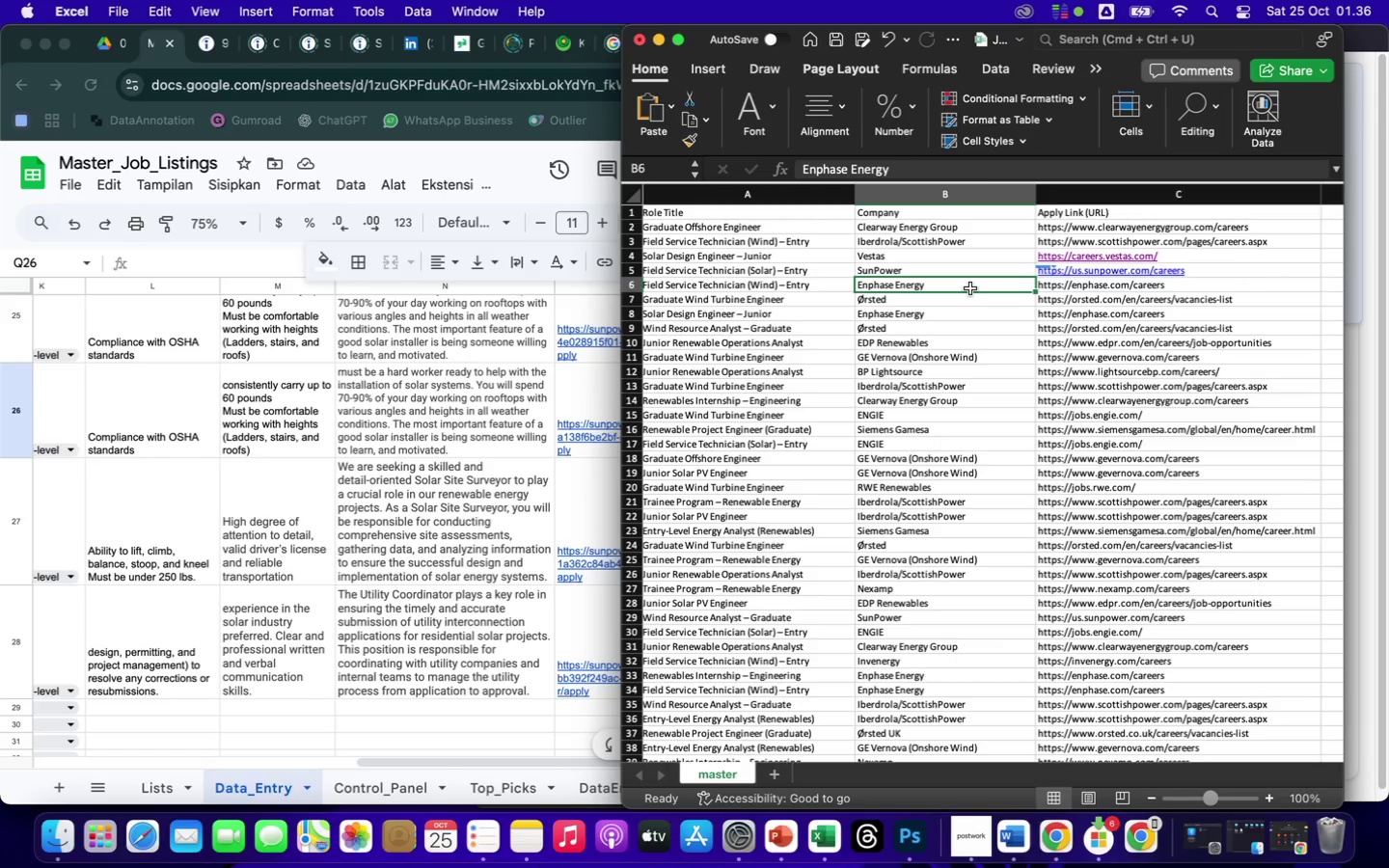 
key(ArrowRight)
 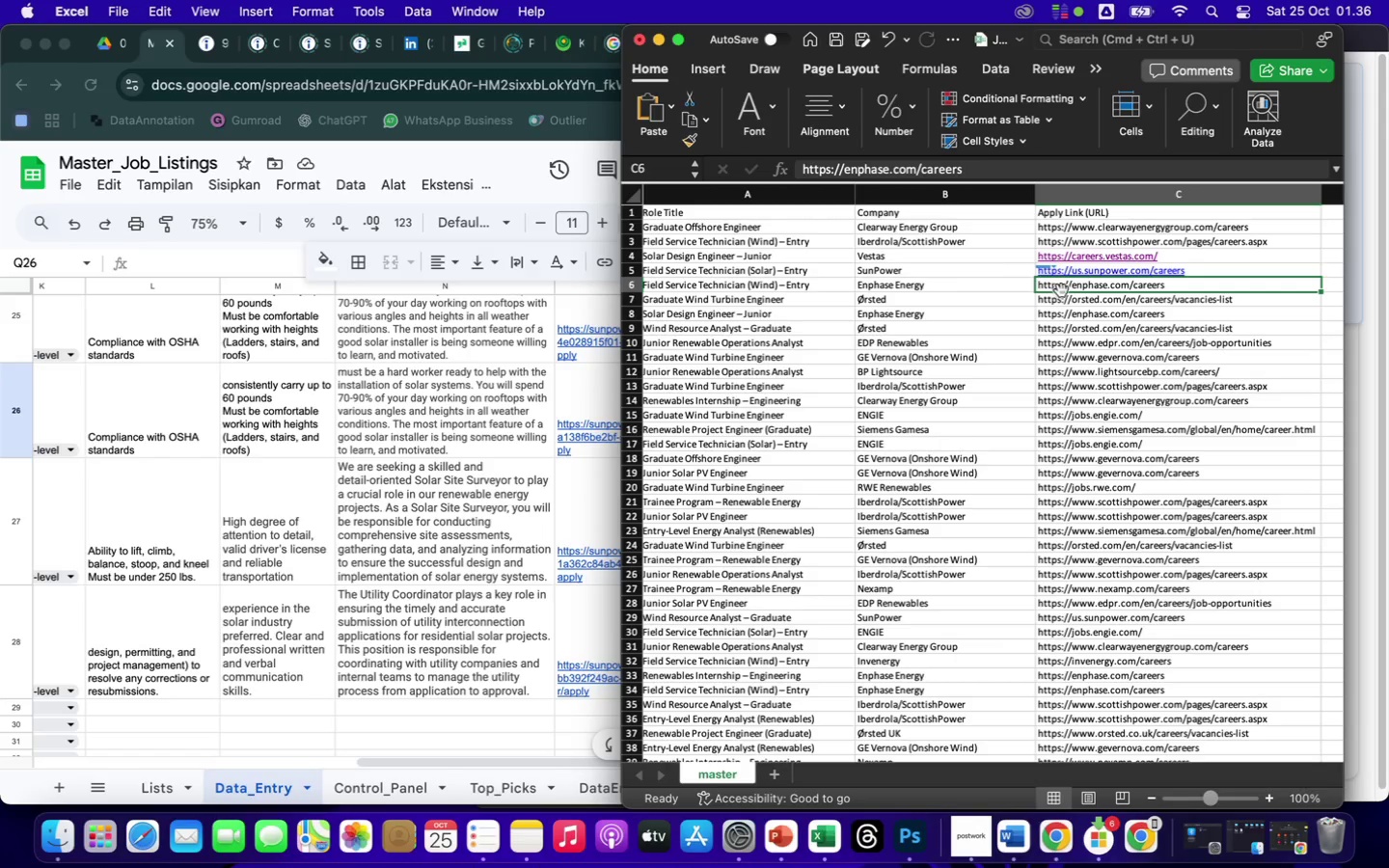 
key(Enter)
 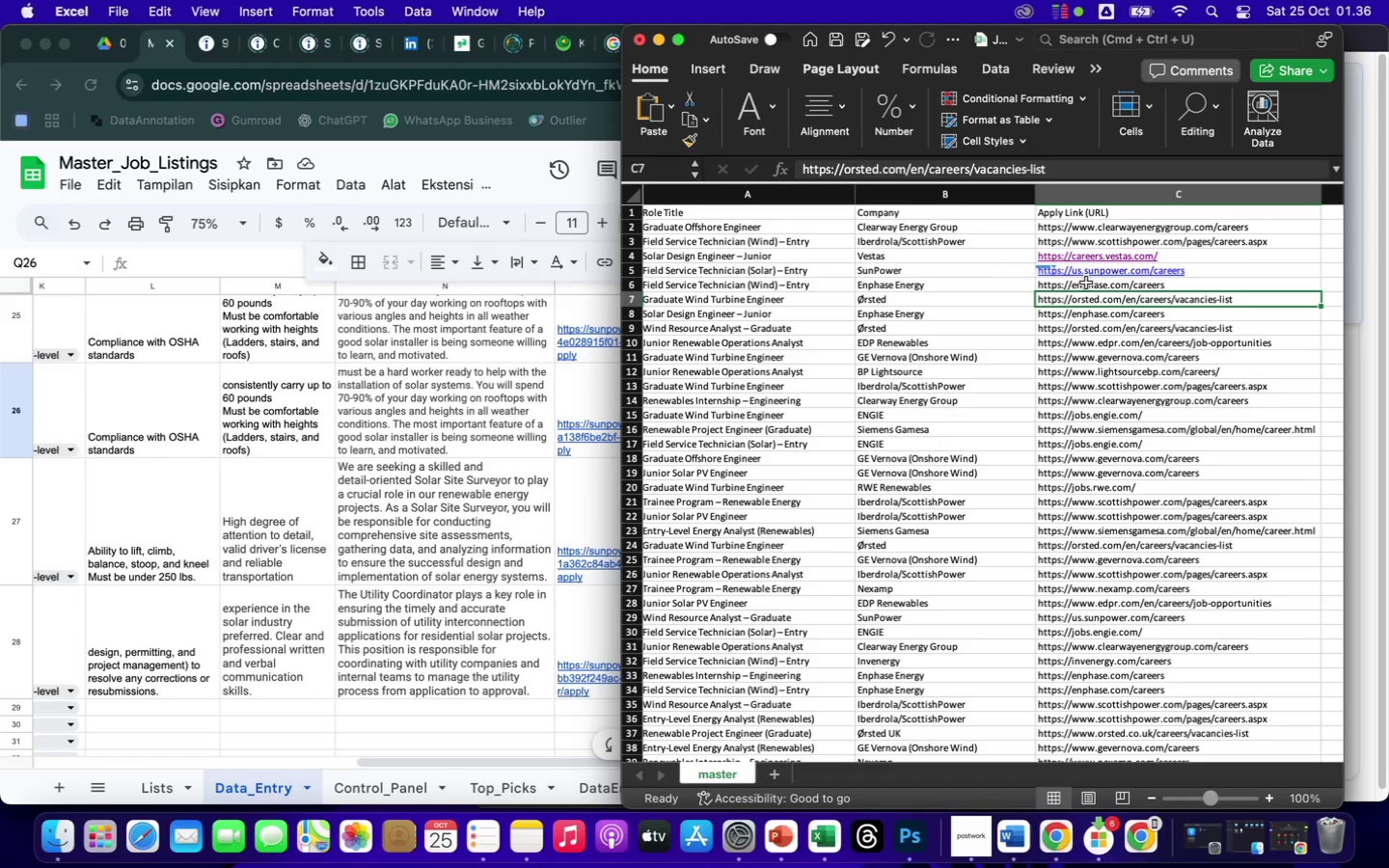 
left_click([1090, 285])
 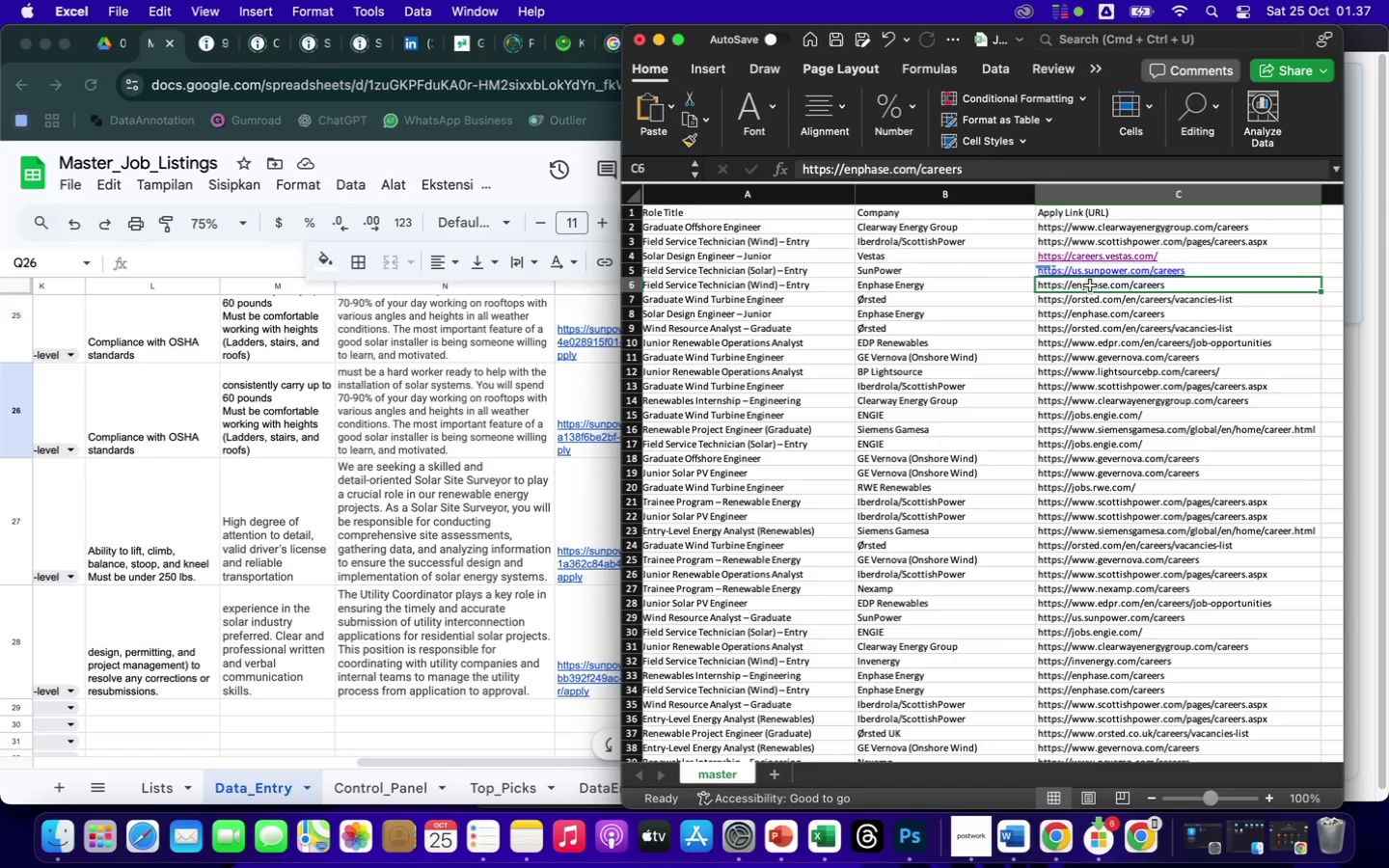 
mouse_move([1077, 281])
 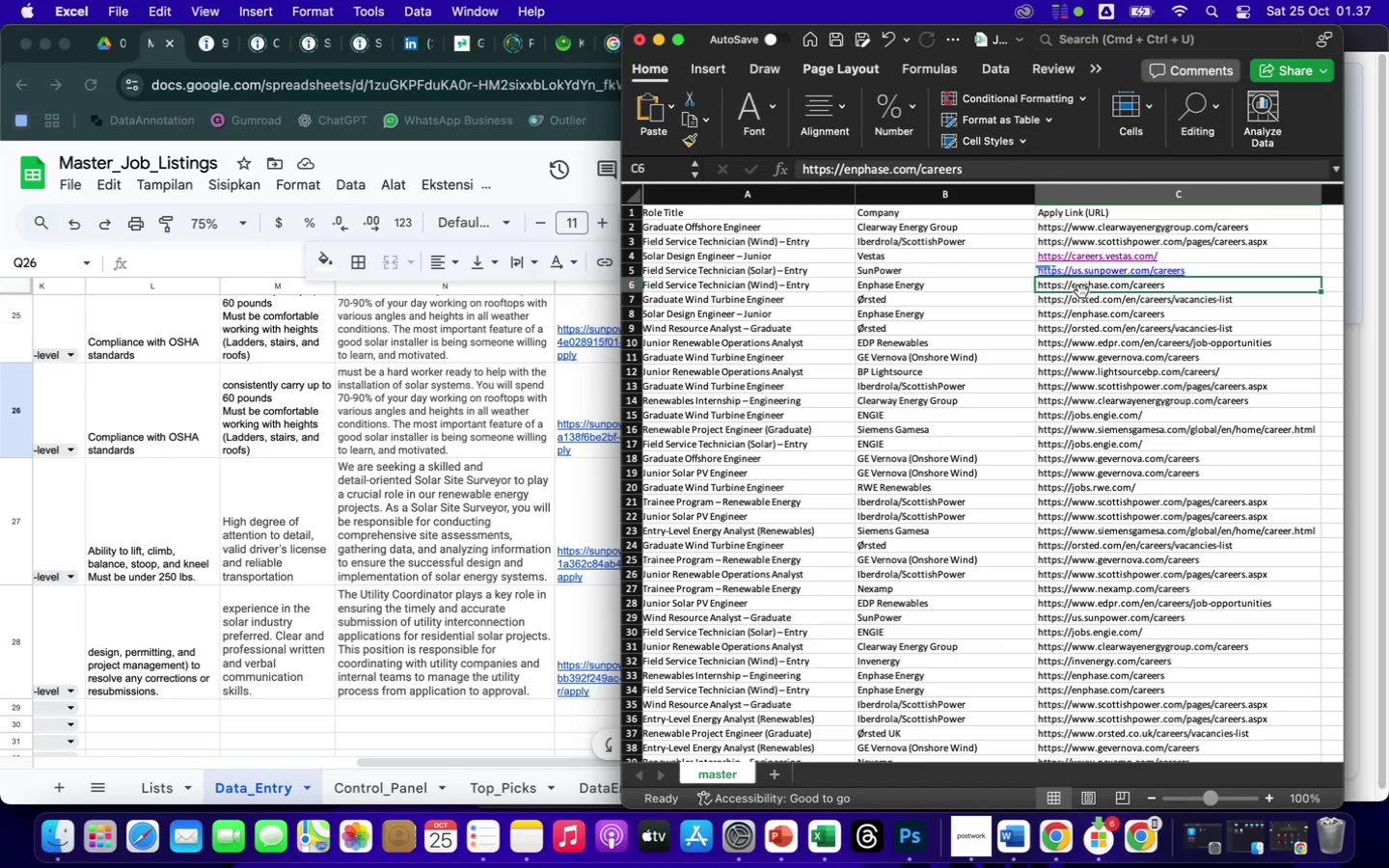 
left_click([1081, 291])
 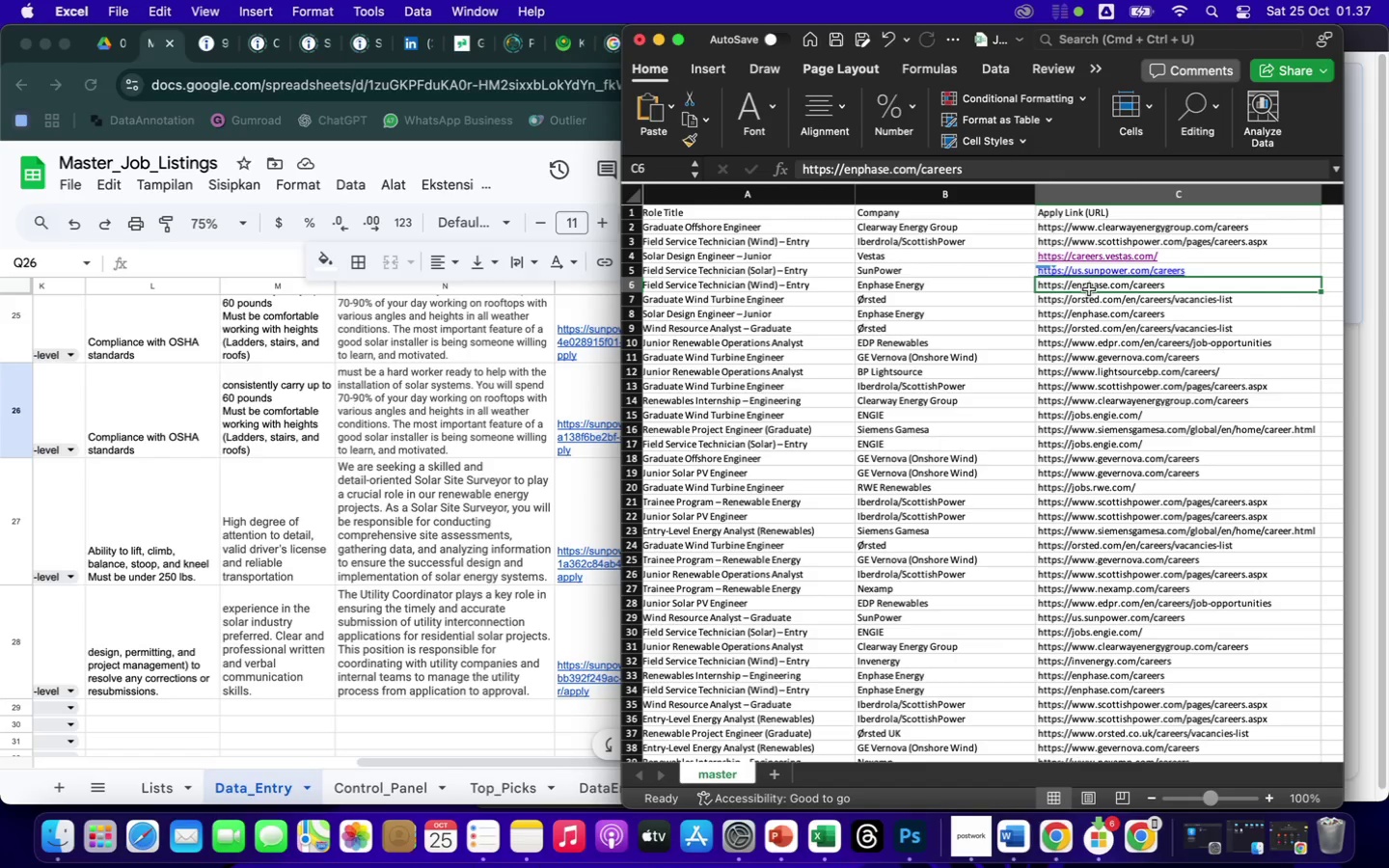 
right_click([1089, 285])
 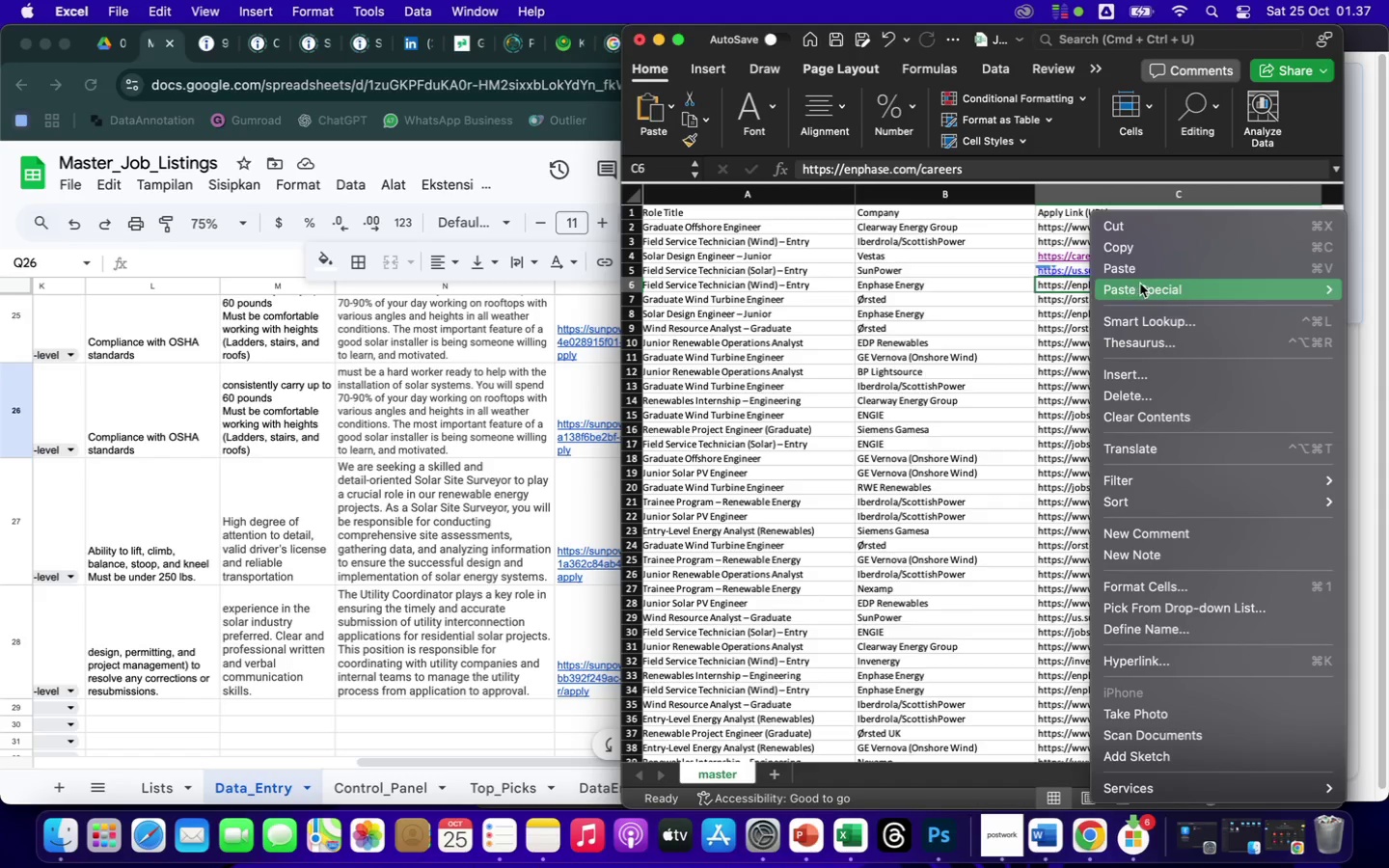 
left_click([1138, 248])
 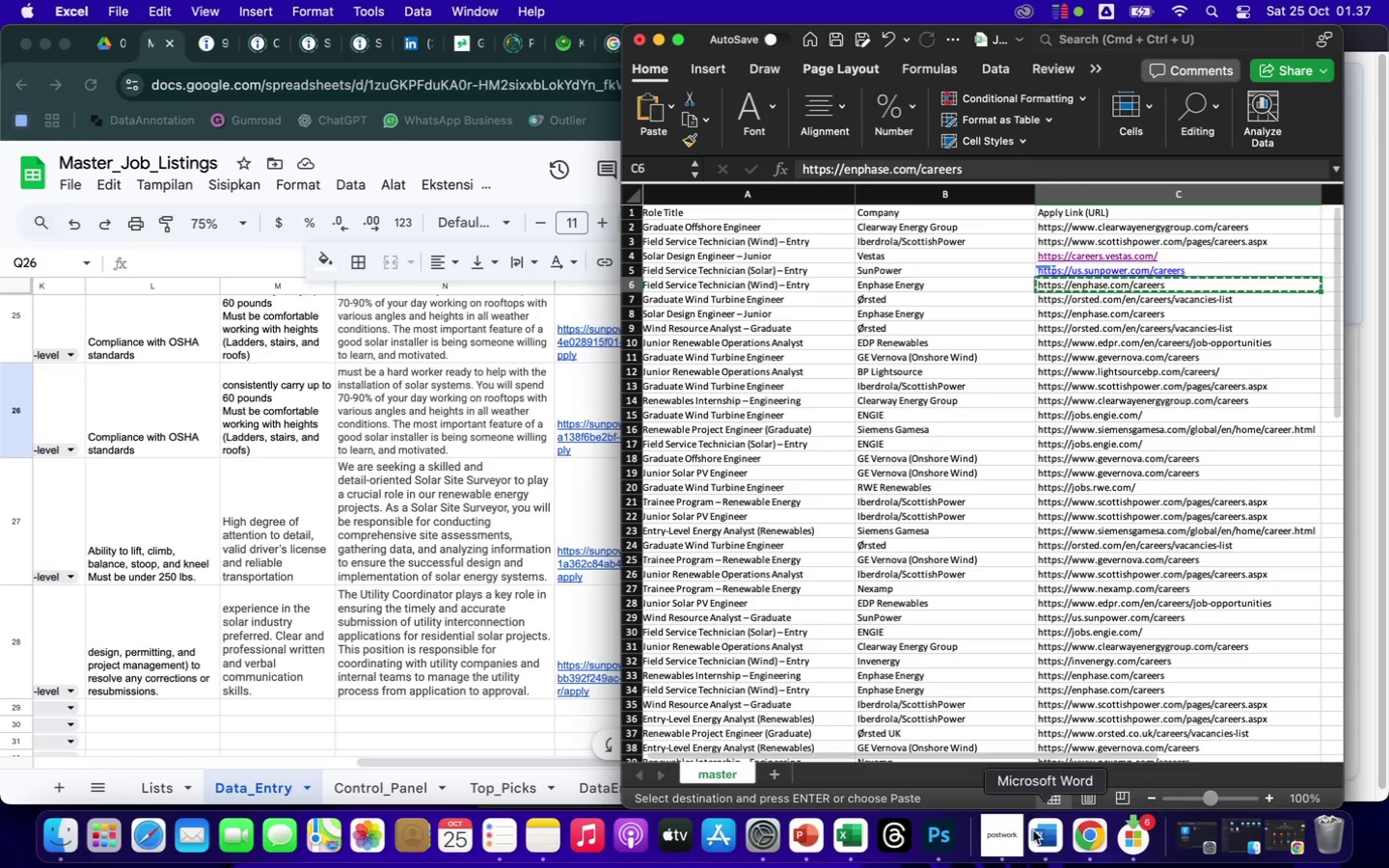 
left_click([1084, 846])
 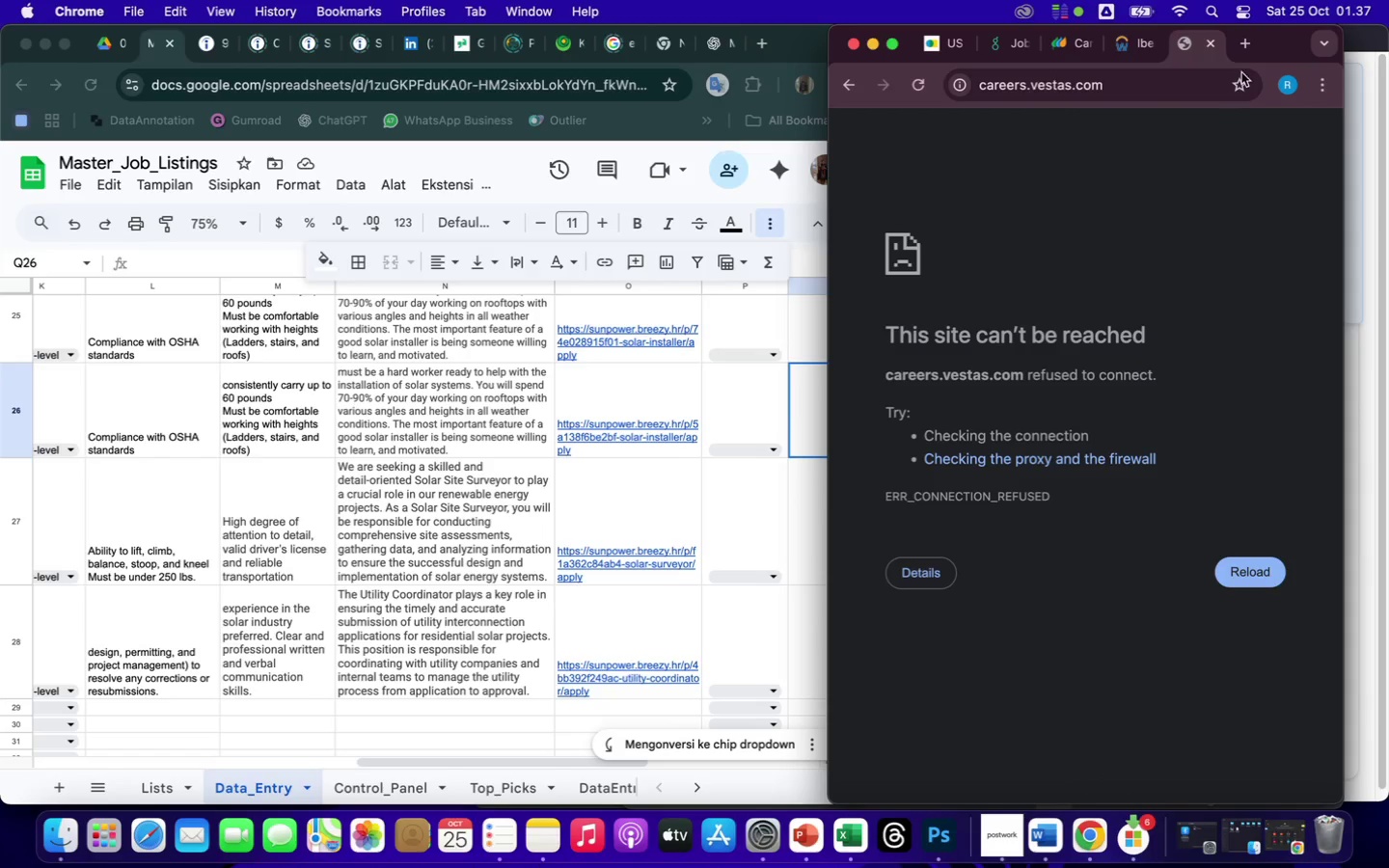 
left_click([1210, 45])
 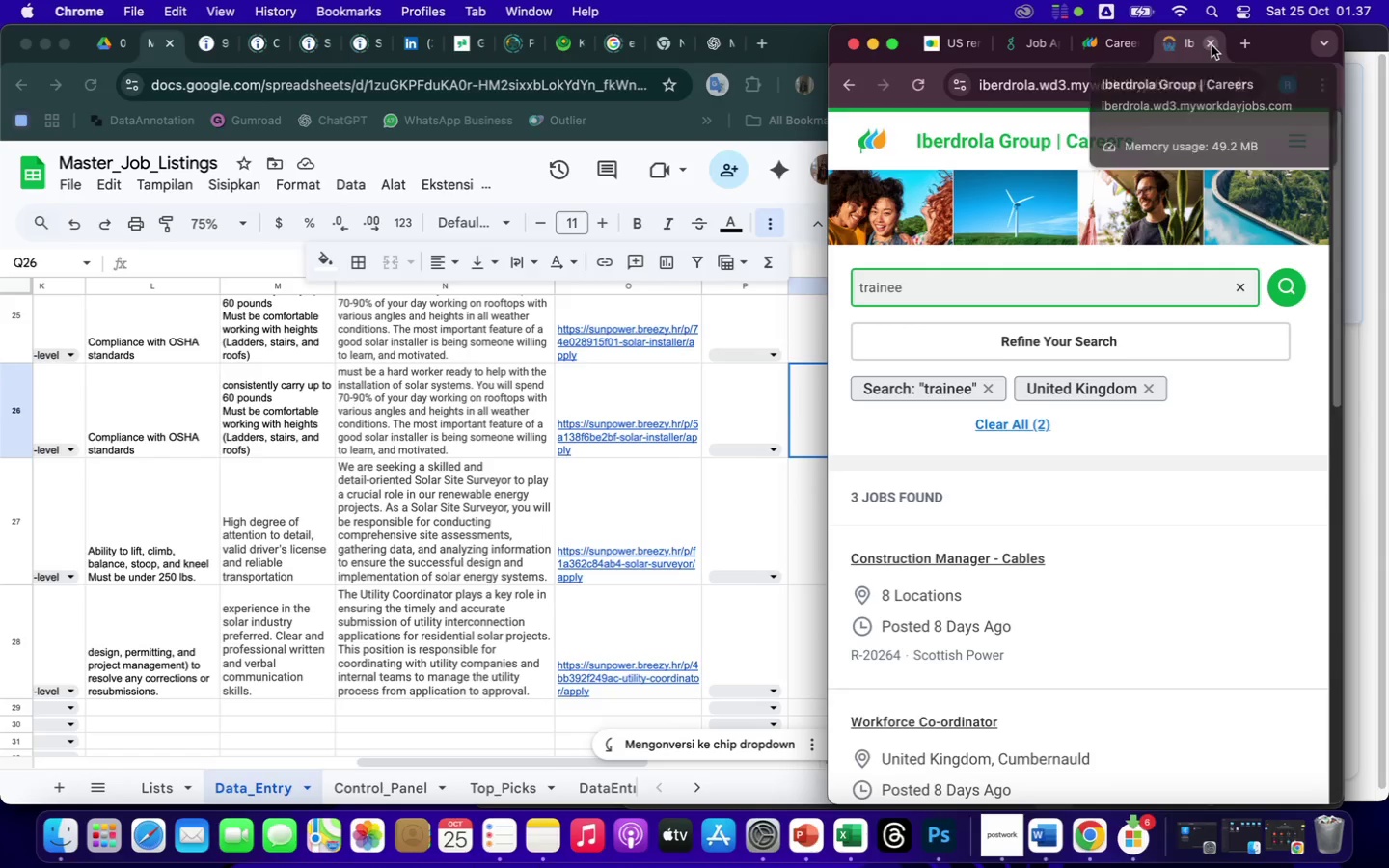 
left_click([1241, 48])
 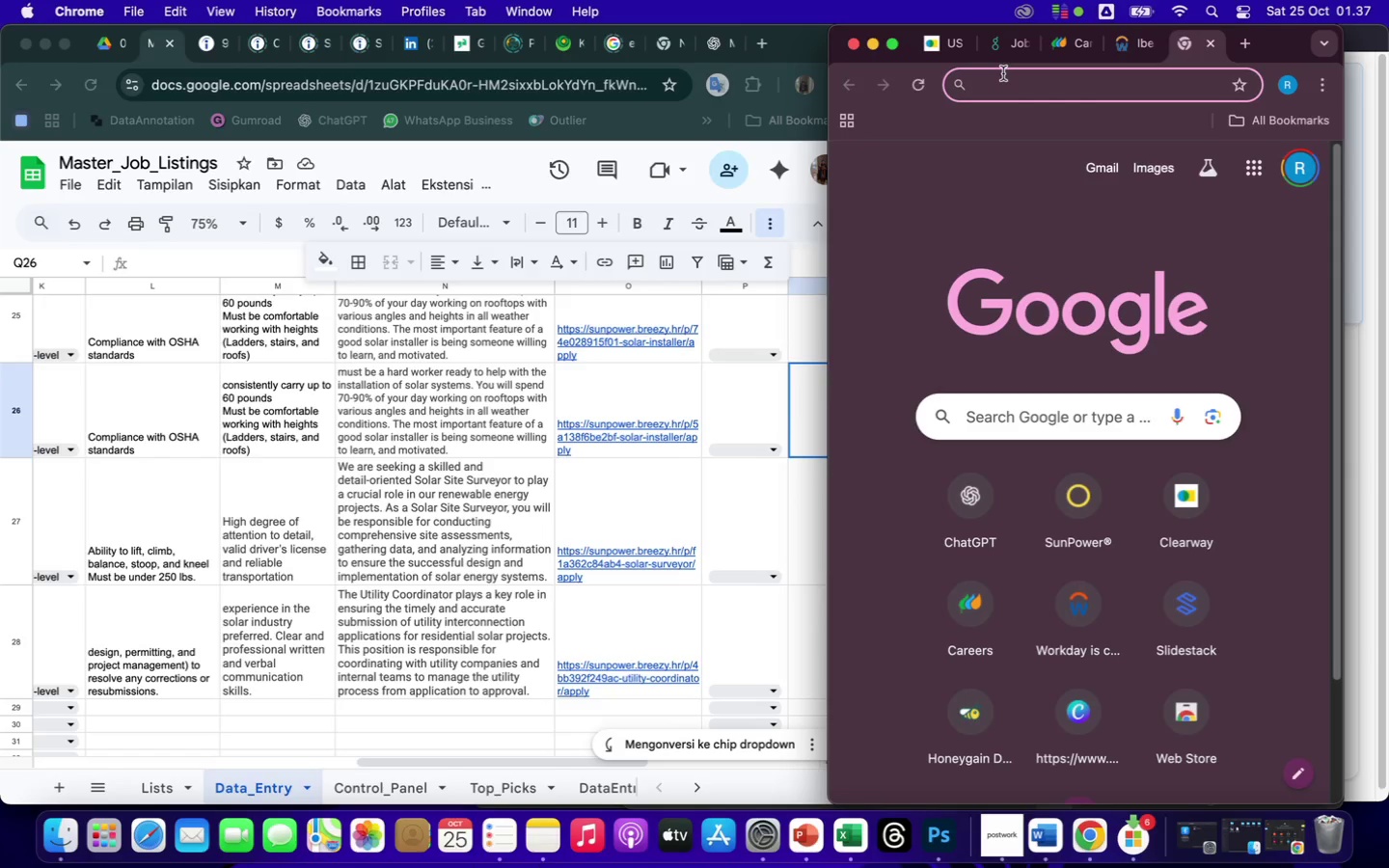 
left_click([1006, 85])
 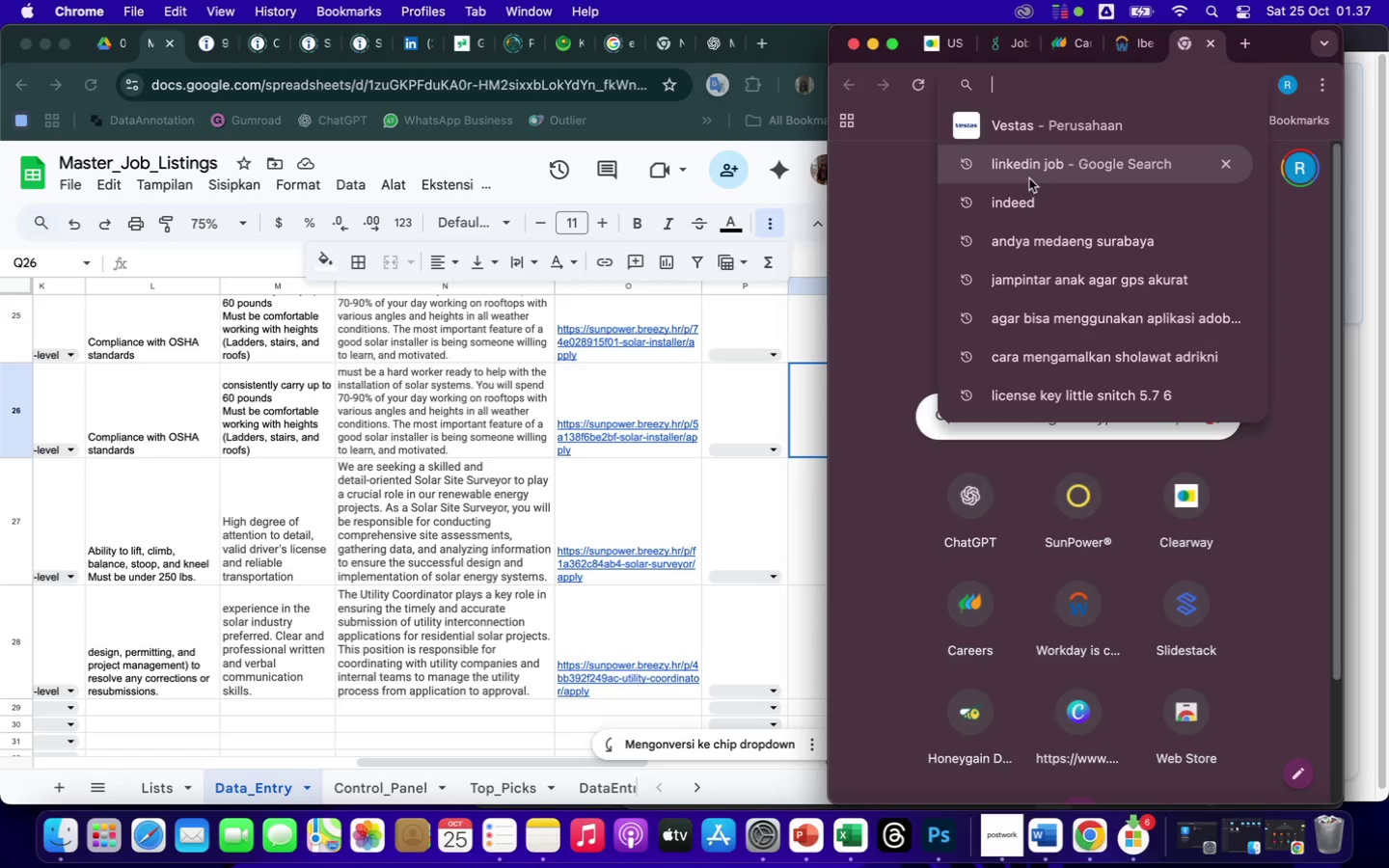 
left_click([1008, 84])
 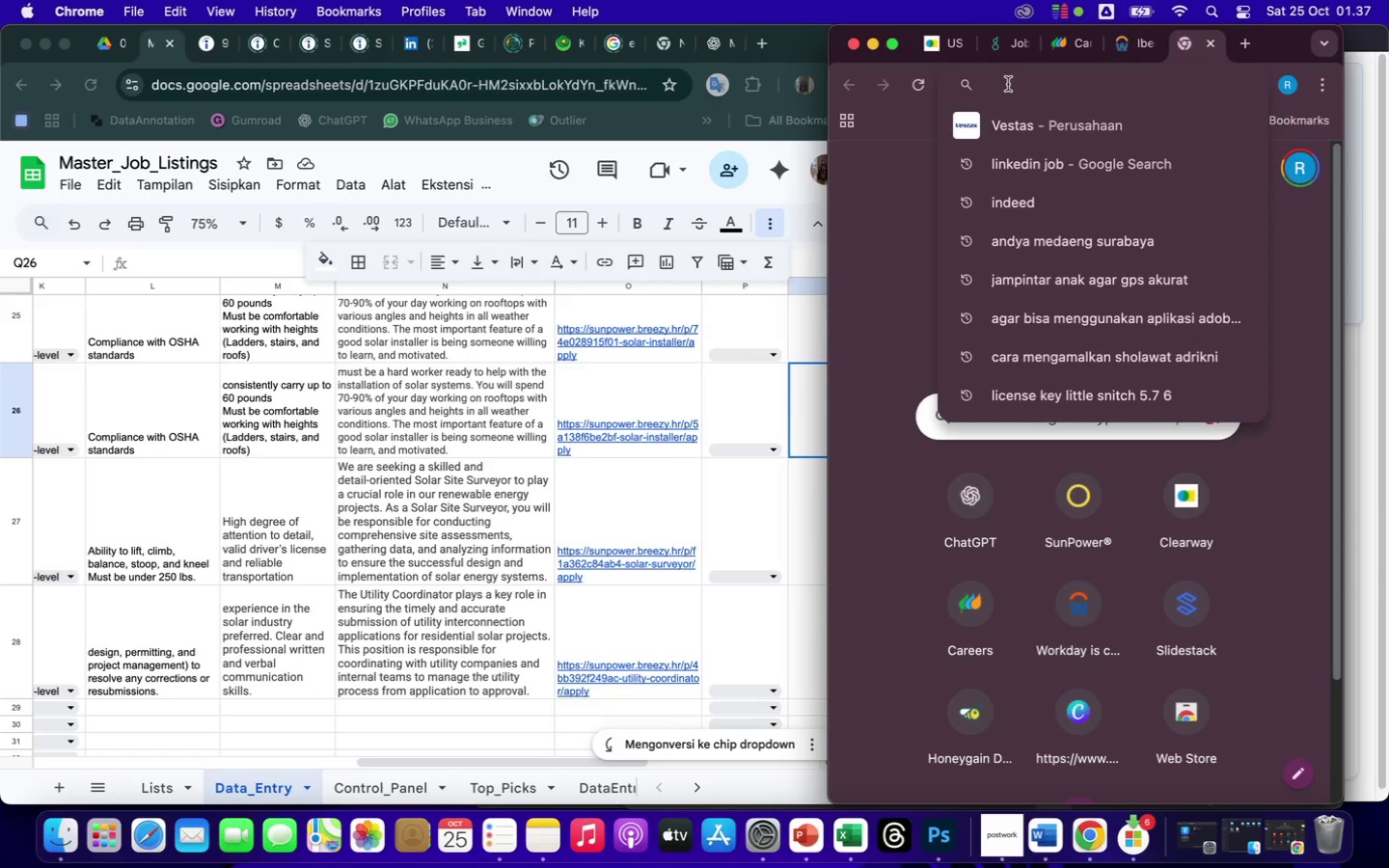 
right_click([1008, 84])
 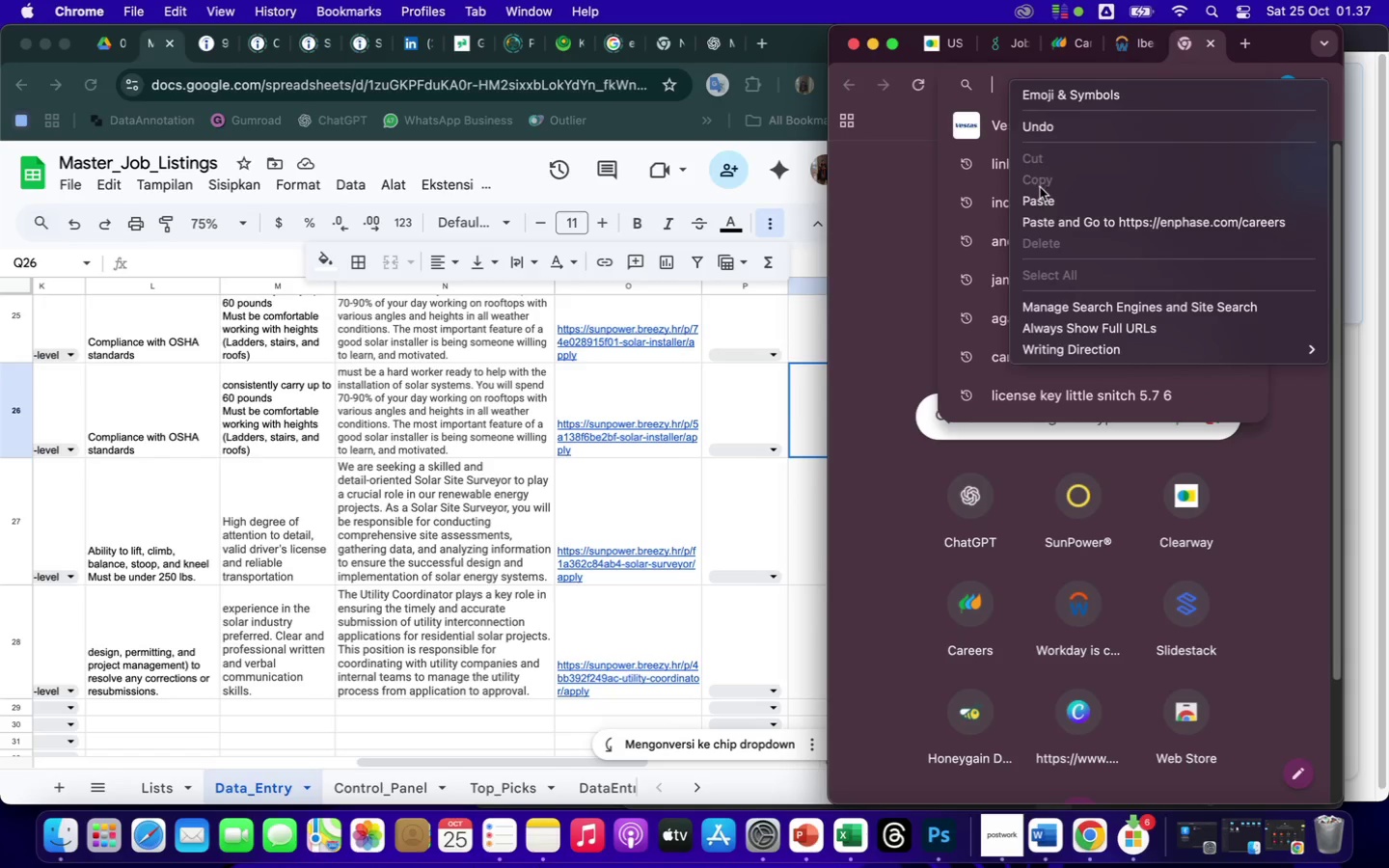 
left_click([1052, 198])
 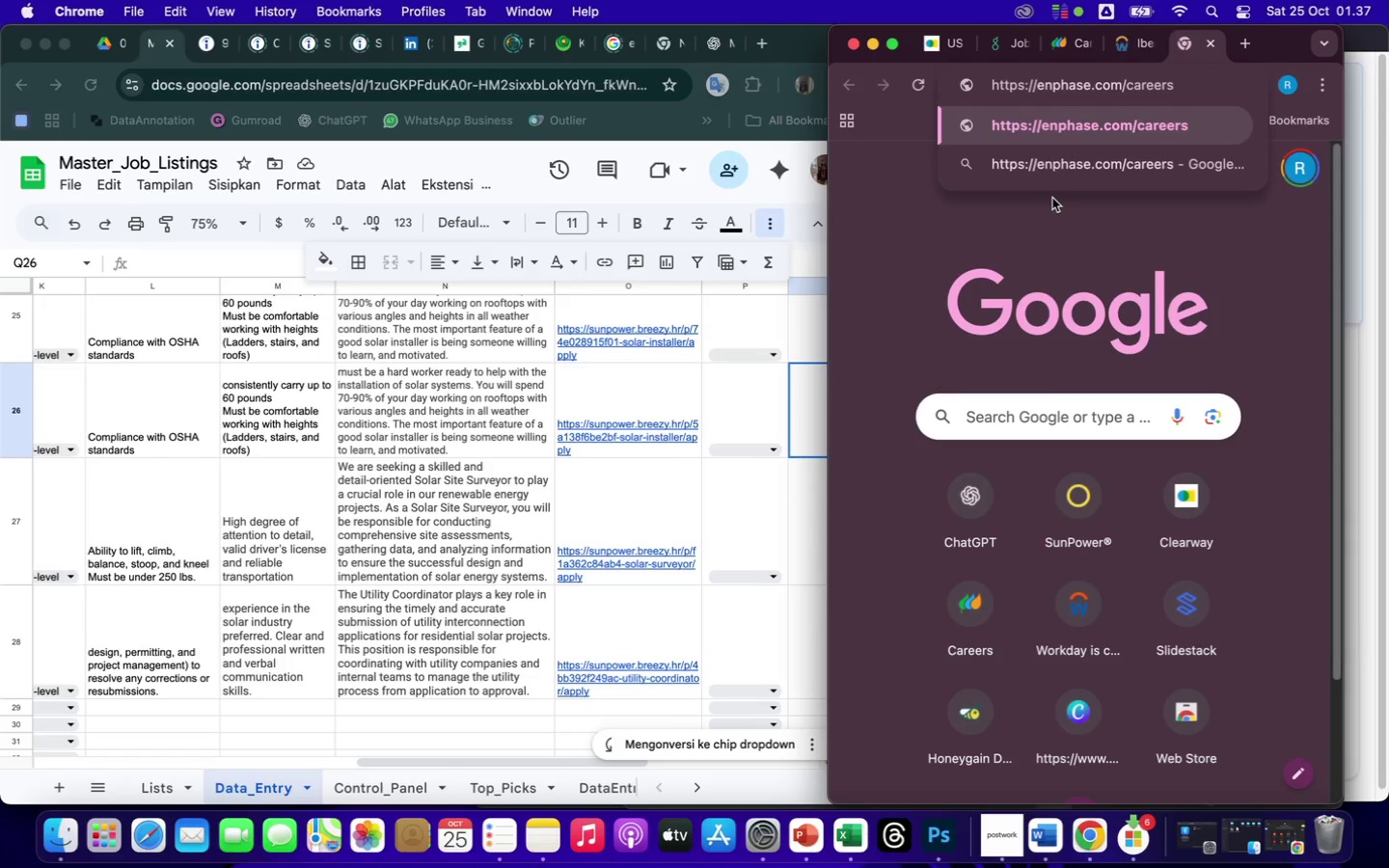 
key(Enter)
 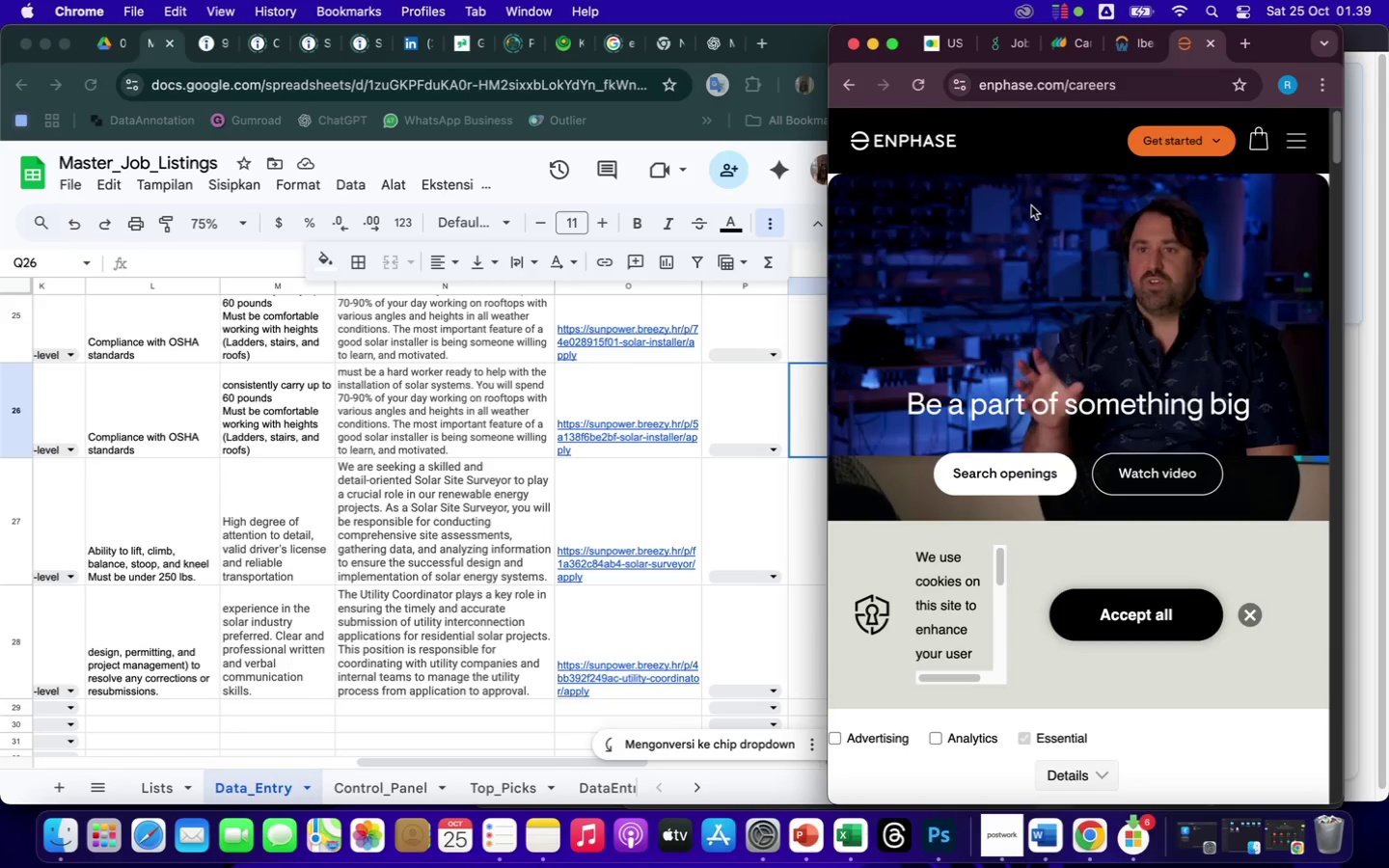 
wait(139.1)
 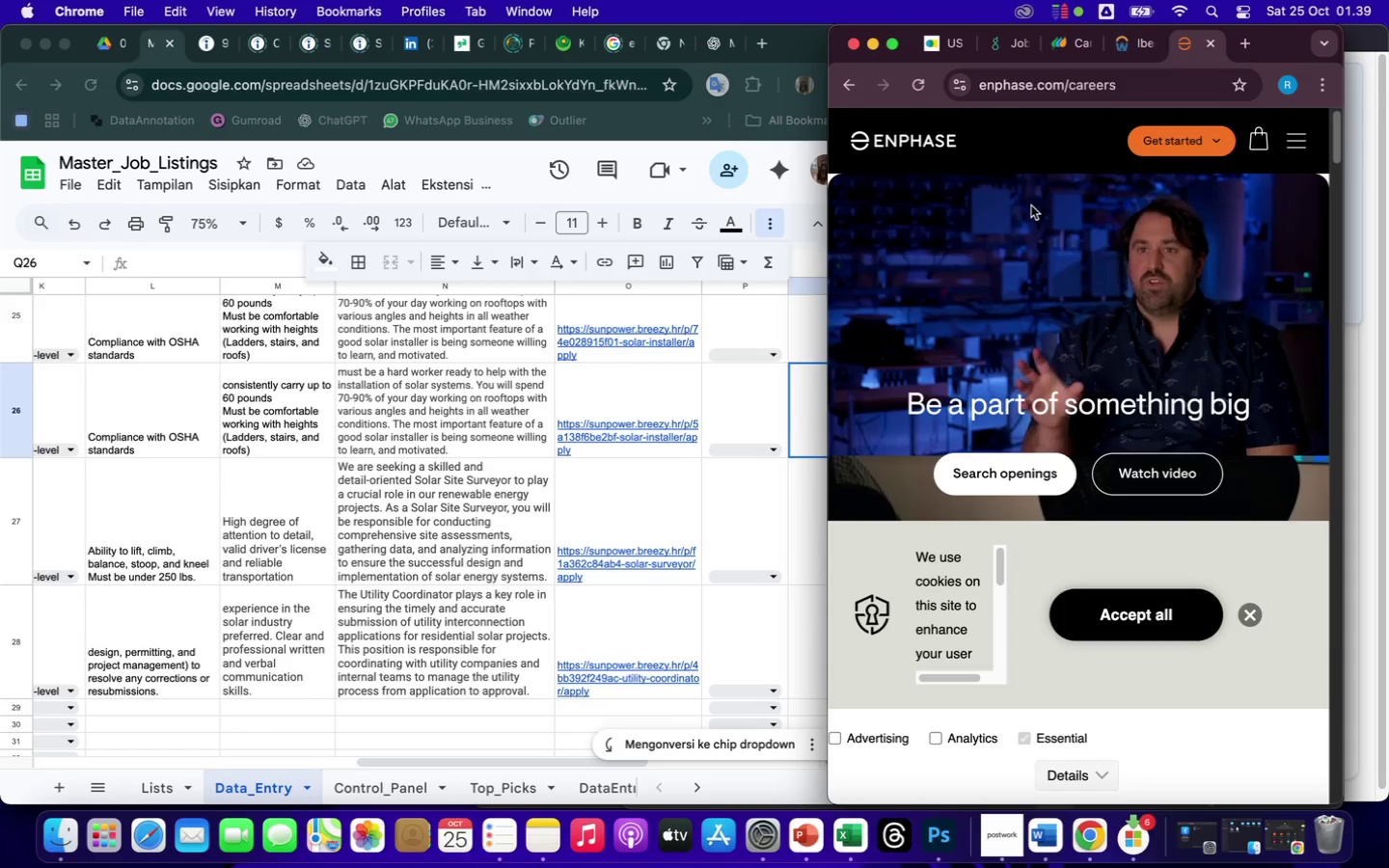 
left_click([1294, 147])
 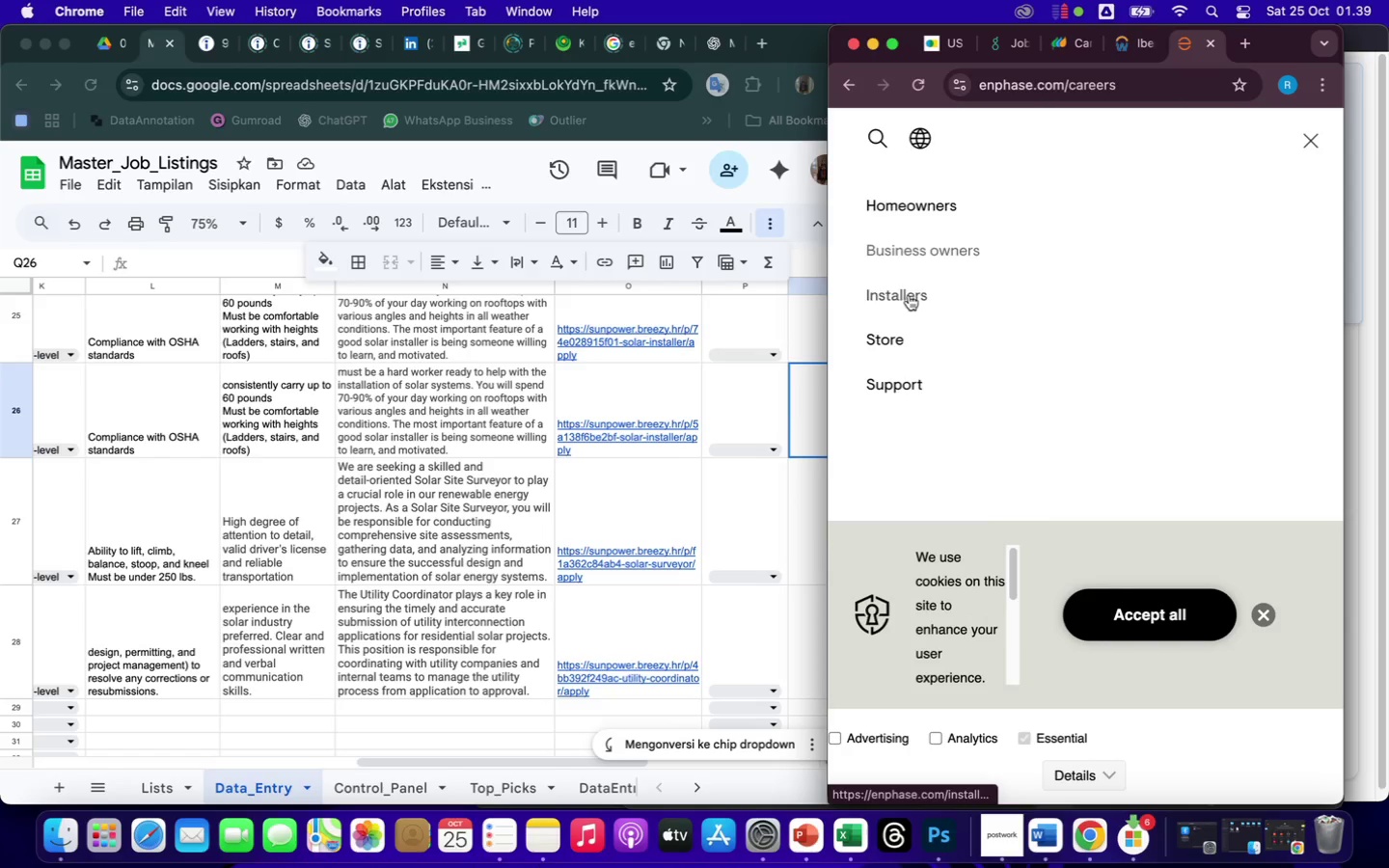 
wait(5.23)
 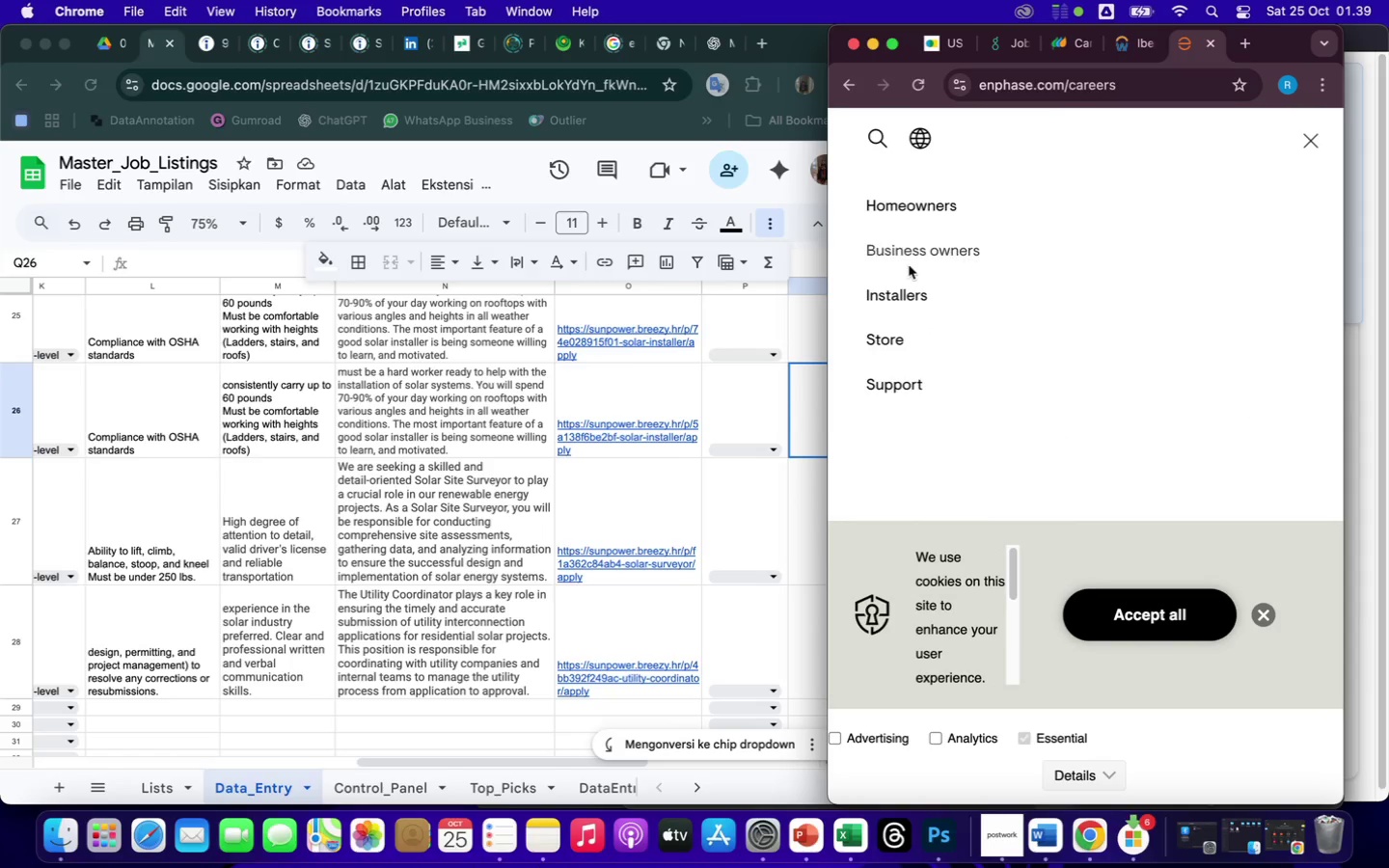 
scroll: coordinate [1005, 639], scroll_direction: down, amount: 28.0
 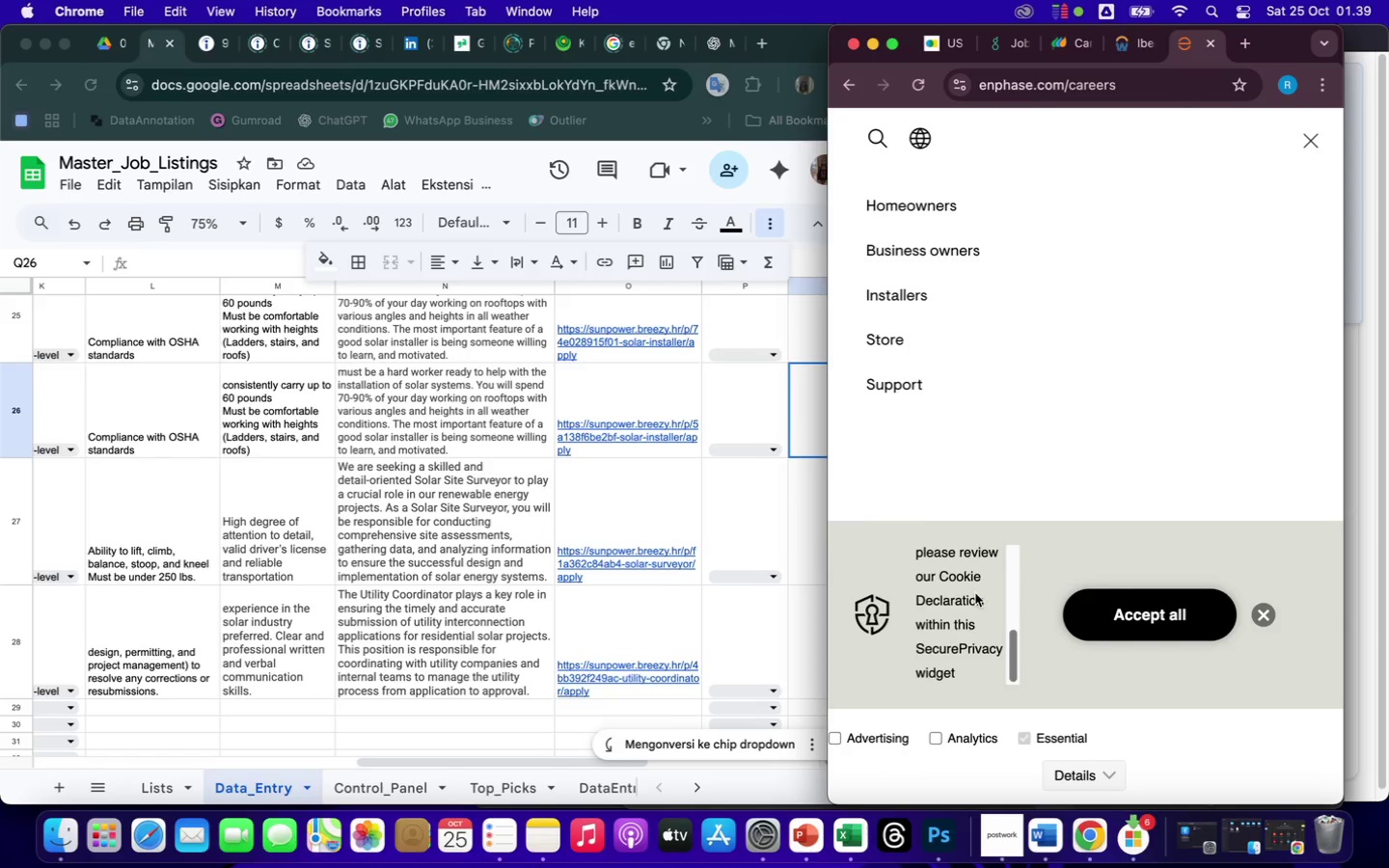 
scroll: coordinate [939, 610], scroll_direction: up, amount: 55.0
 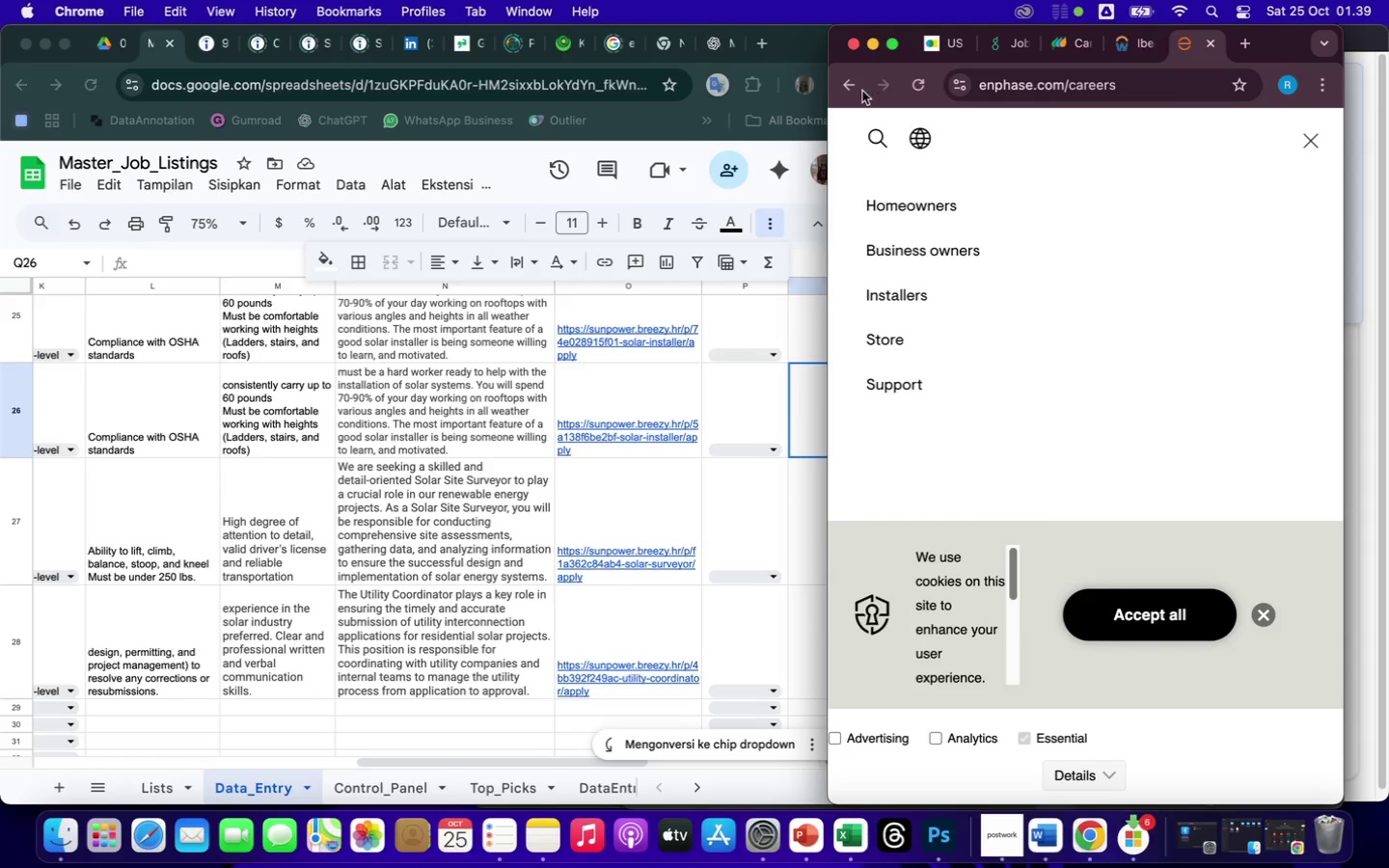 
left_click_drag(start_coordinate=[828, 92], to_coordinate=[414, 207])
 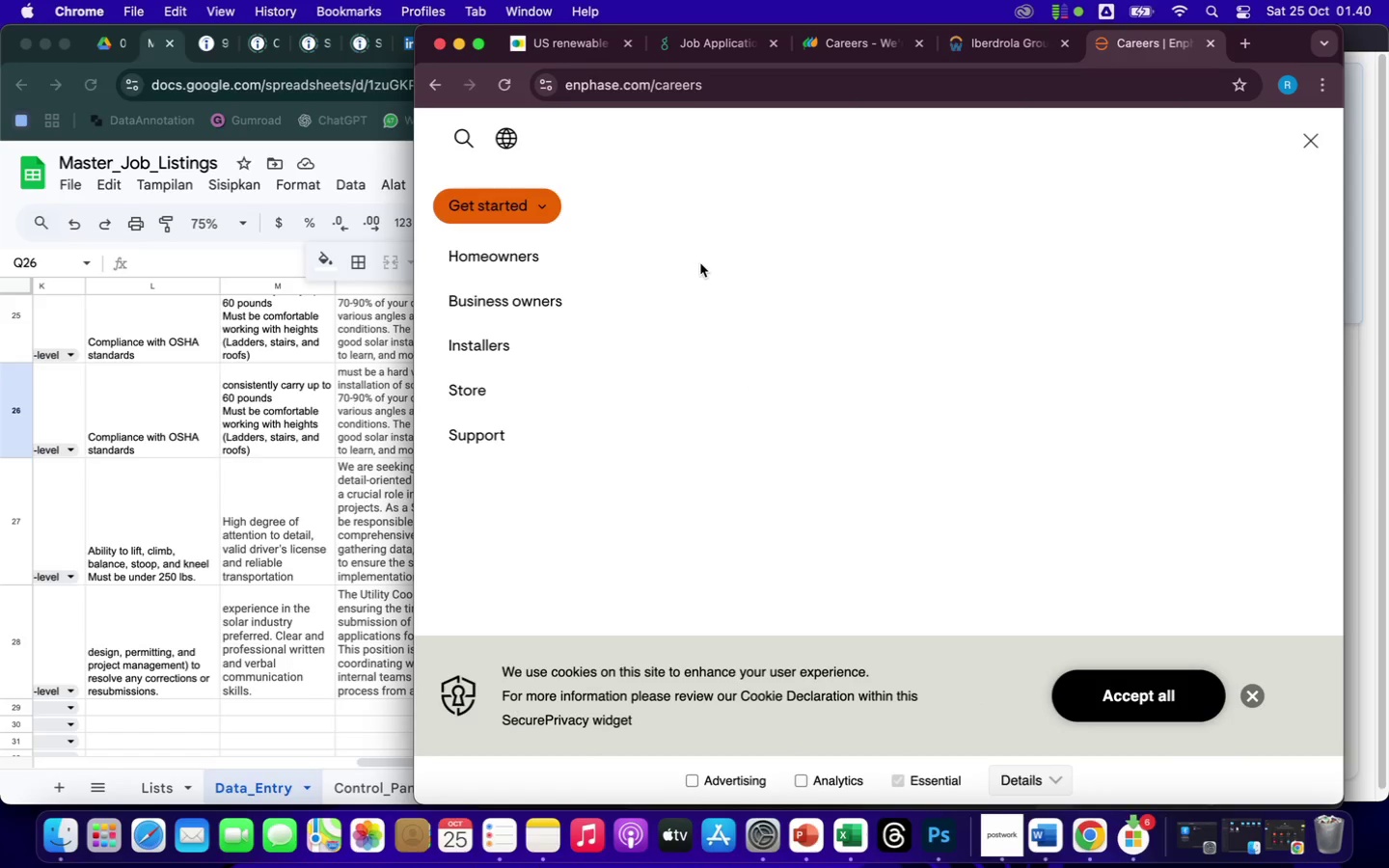 
scroll: coordinate [700, 263], scroll_direction: up, amount: 118.0
 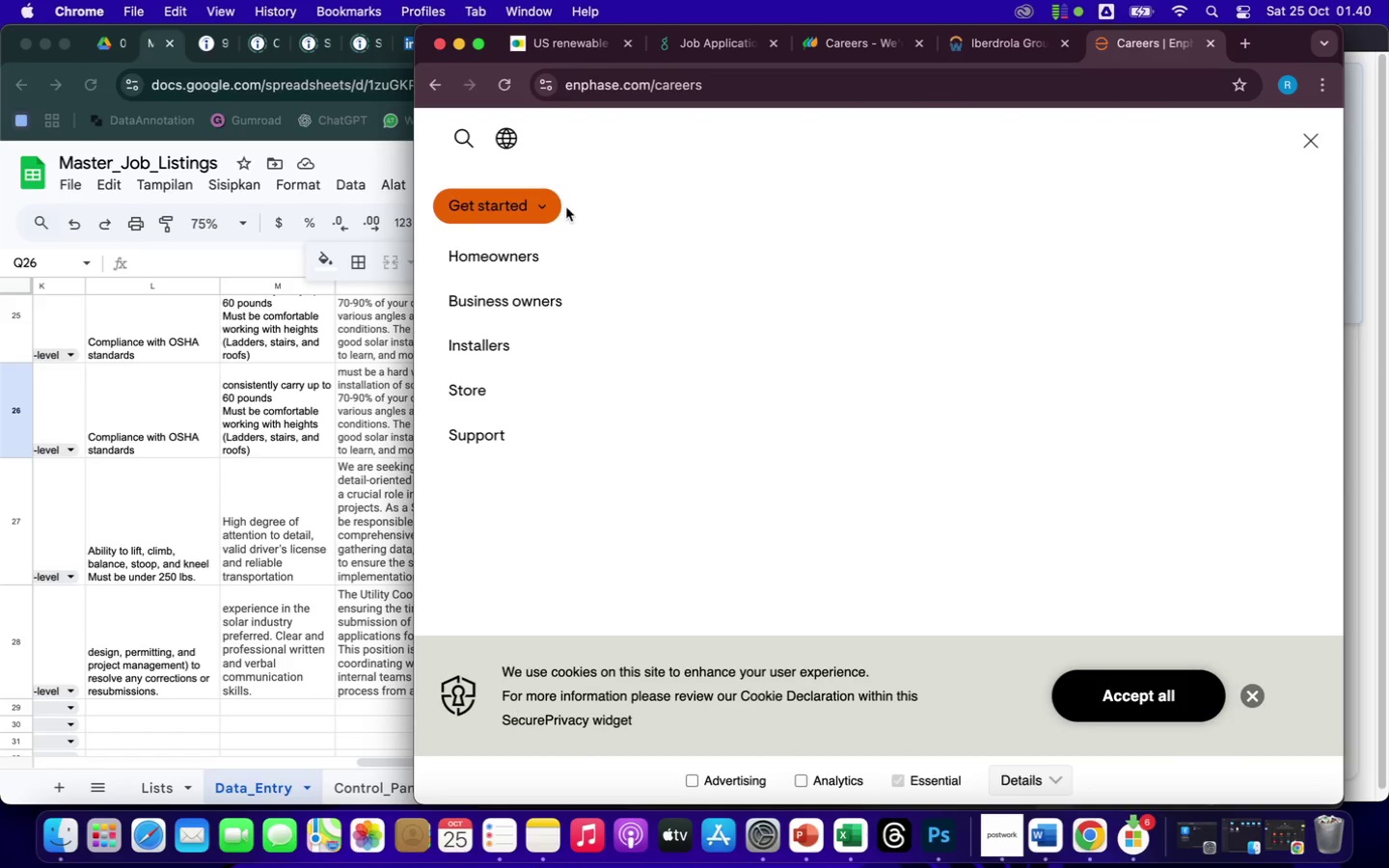 
left_click([544, 204])
 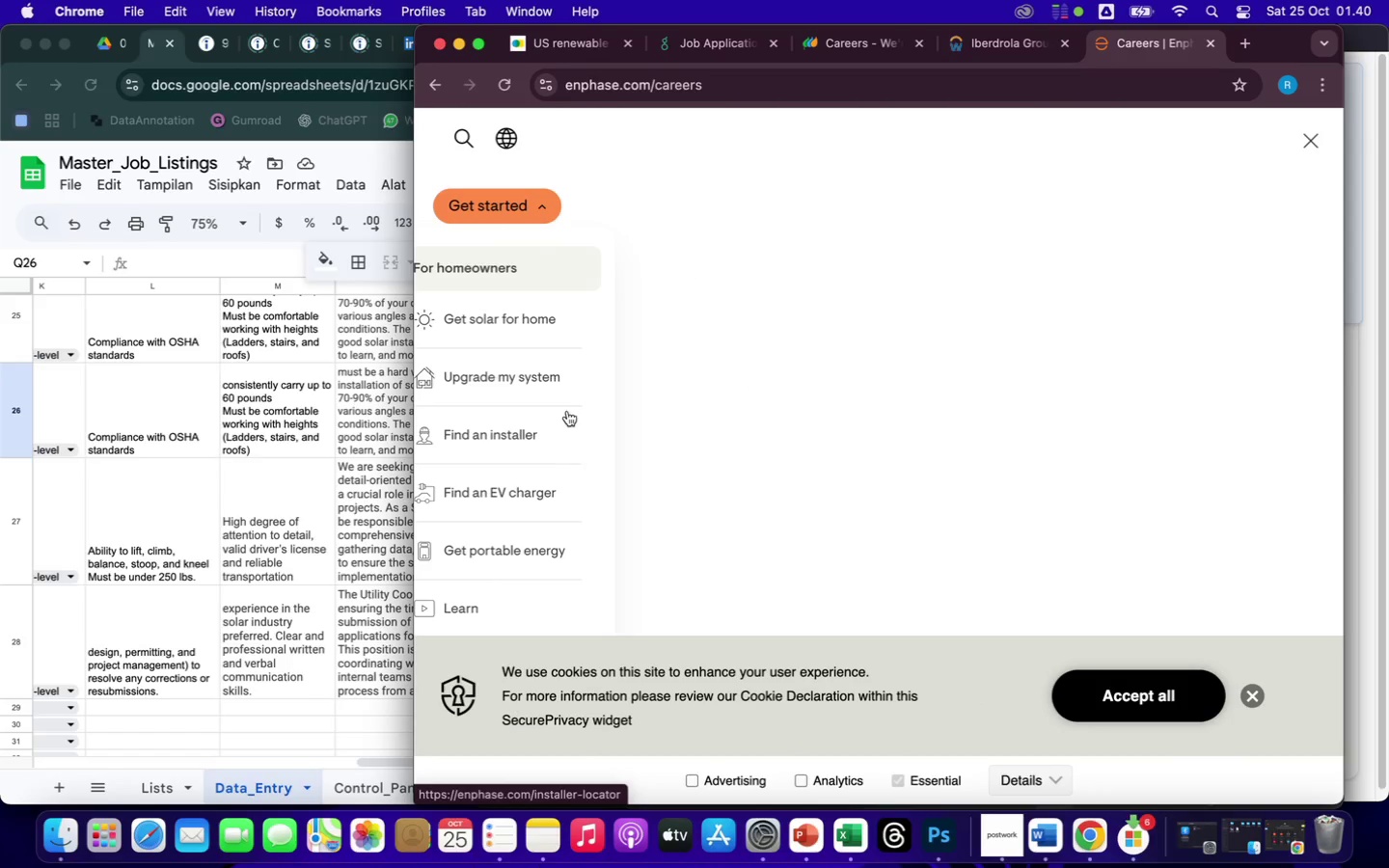 
wait(5.52)
 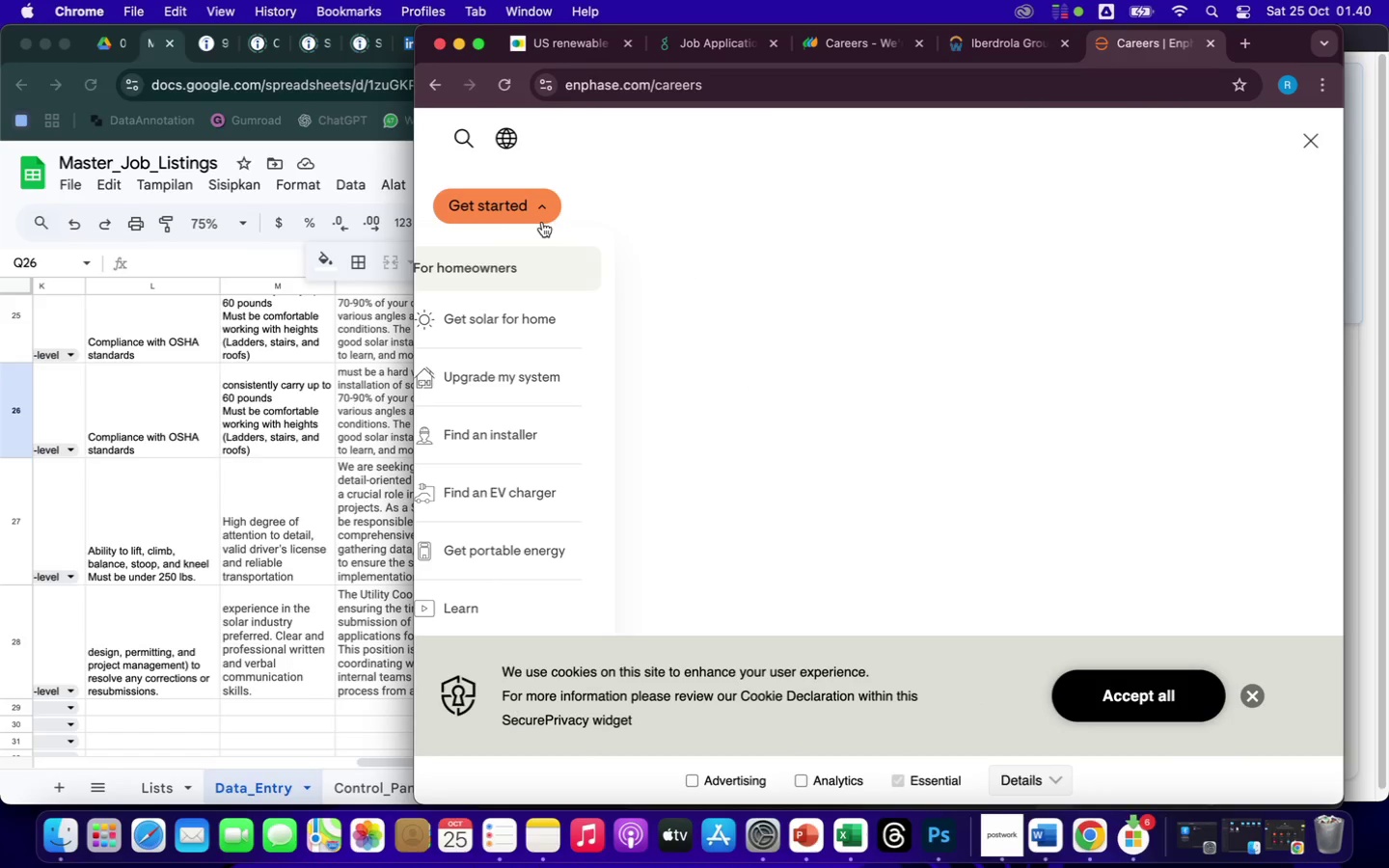 
scroll: coordinate [537, 337], scroll_direction: down, amount: 70.0
 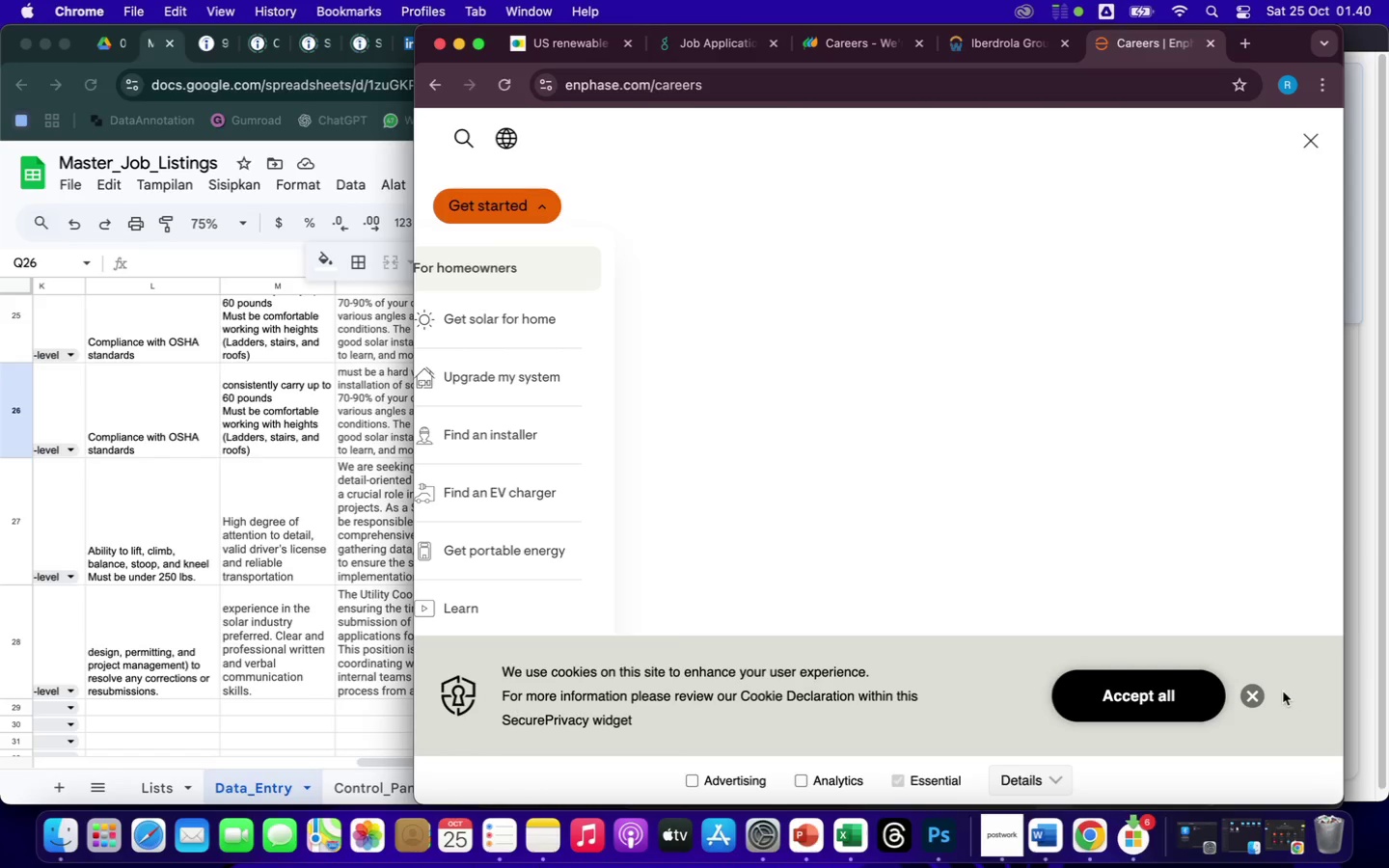 
left_click([1249, 694])
 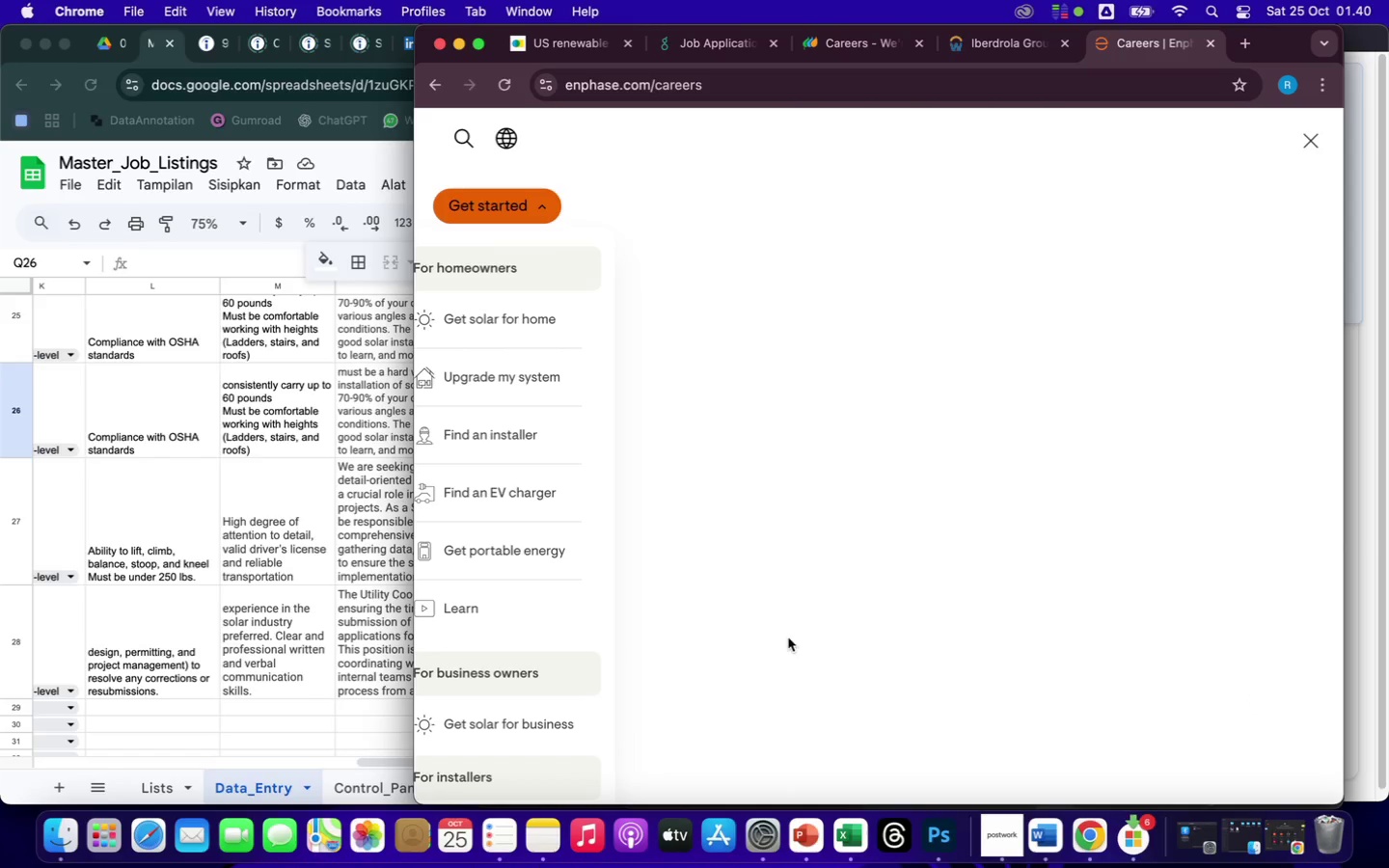 
scroll: coordinate [505, 746], scroll_direction: down, amount: 132.0
 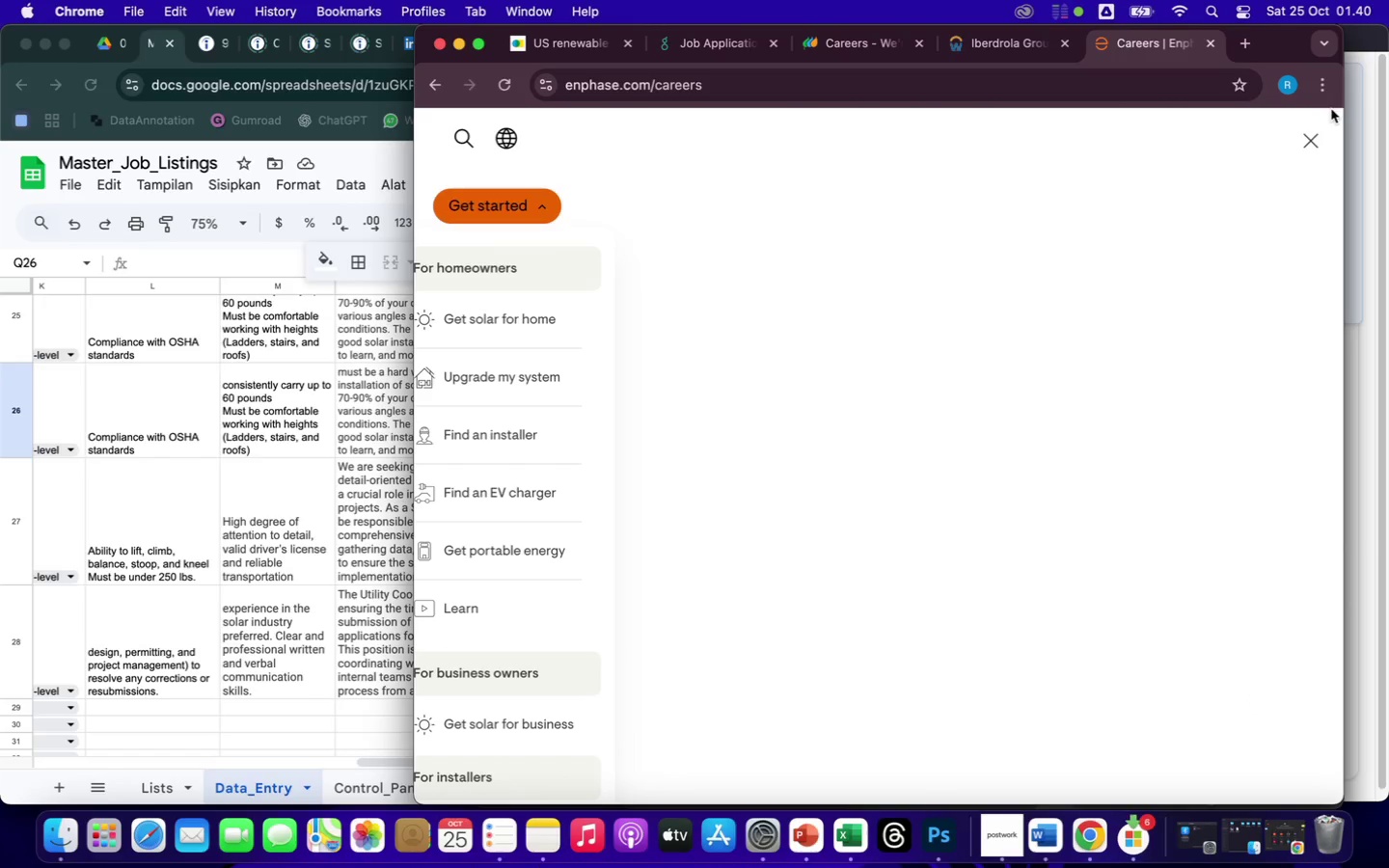 
left_click([1313, 134])
 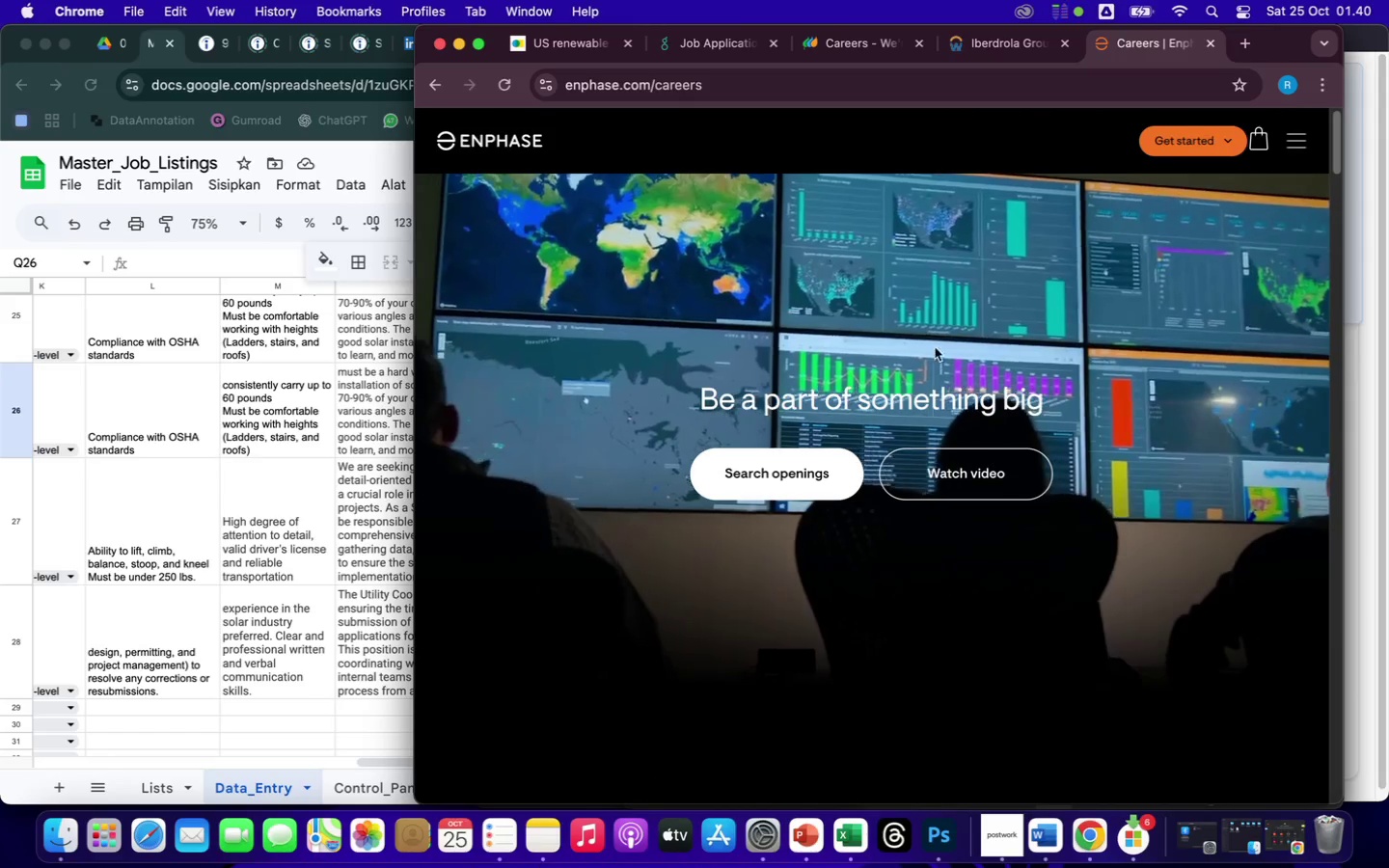 
scroll: coordinate [960, 731], scroll_direction: down, amount: 660.0
 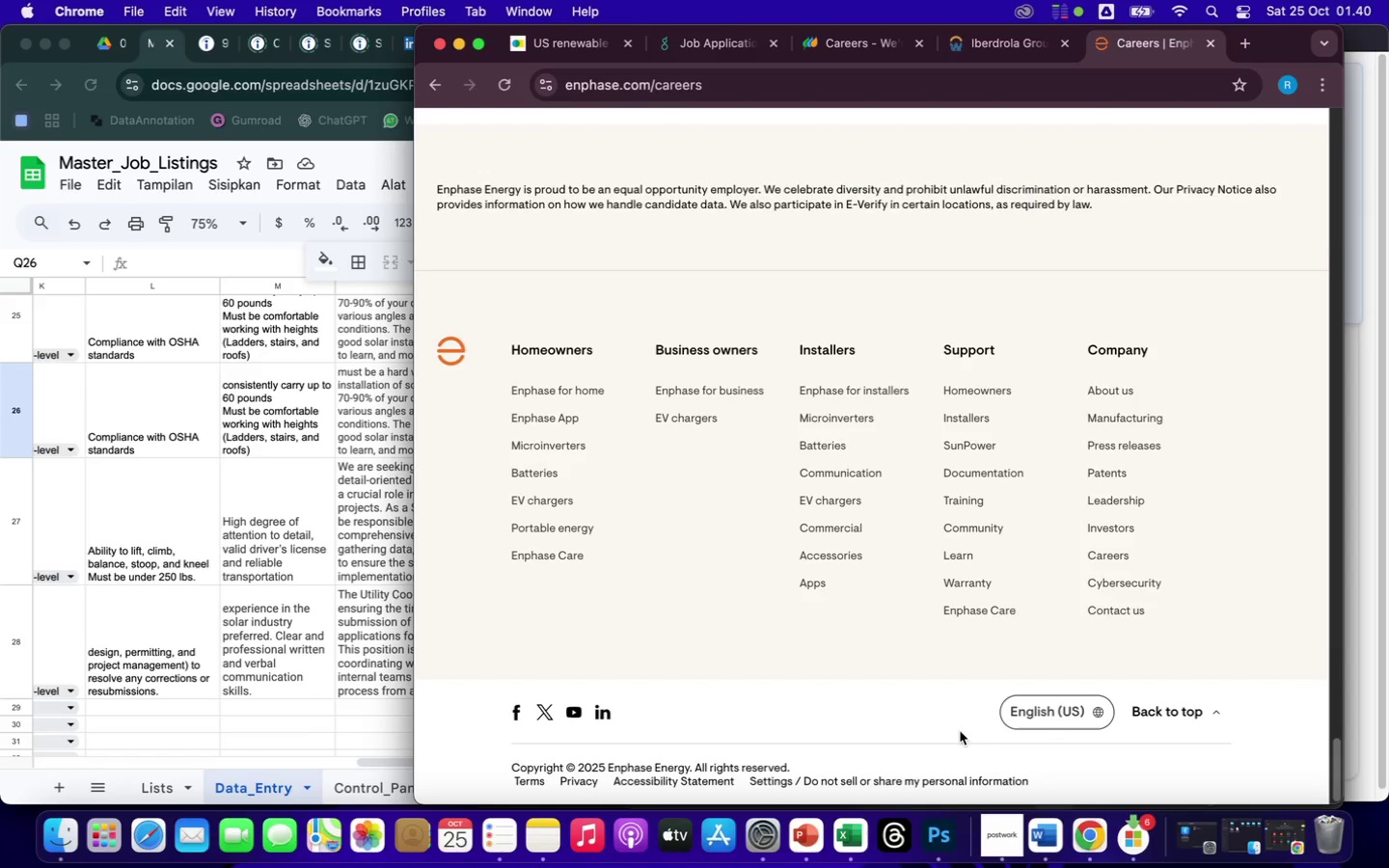 
wait(6.12)
 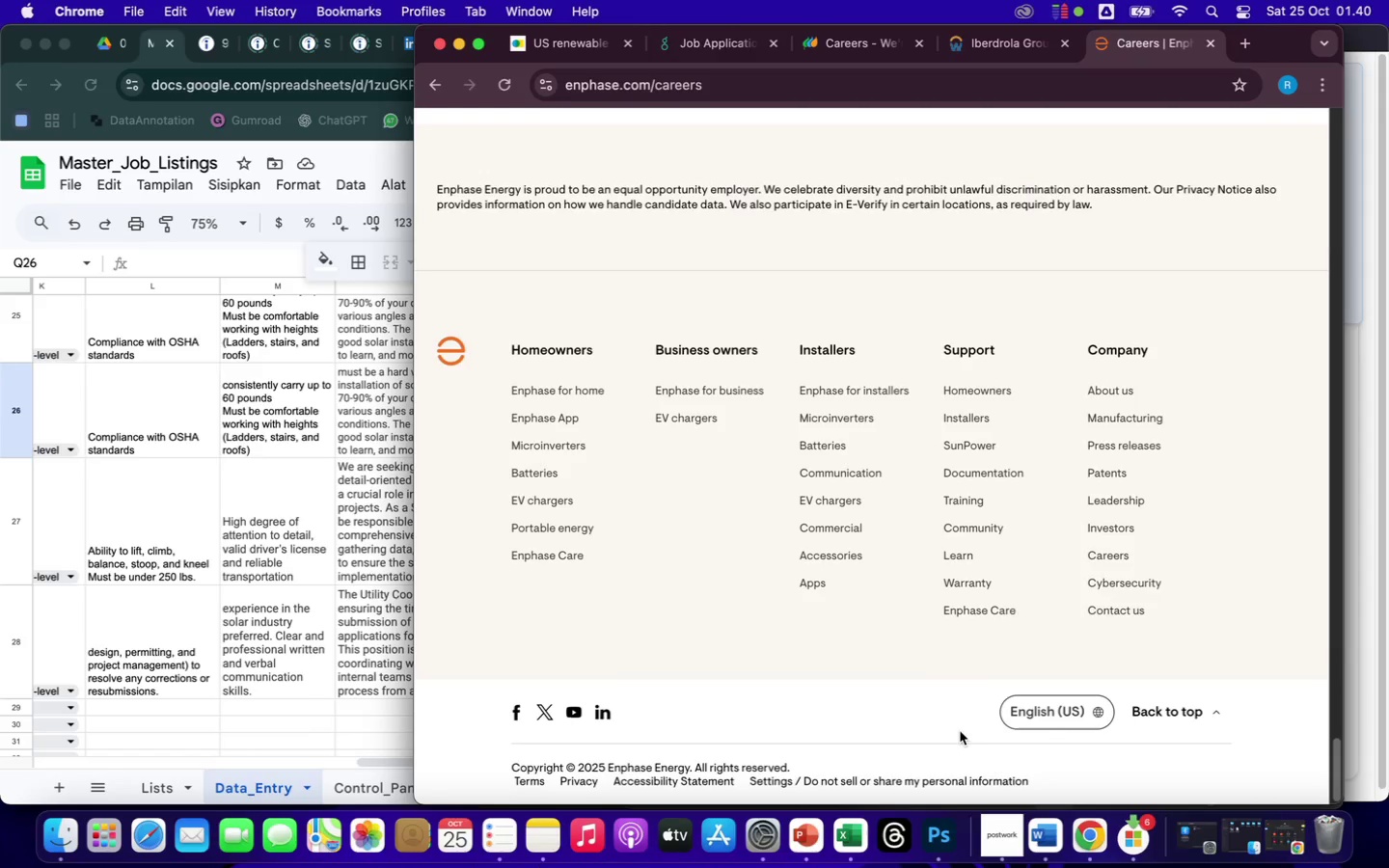 
left_click([1115, 555])
 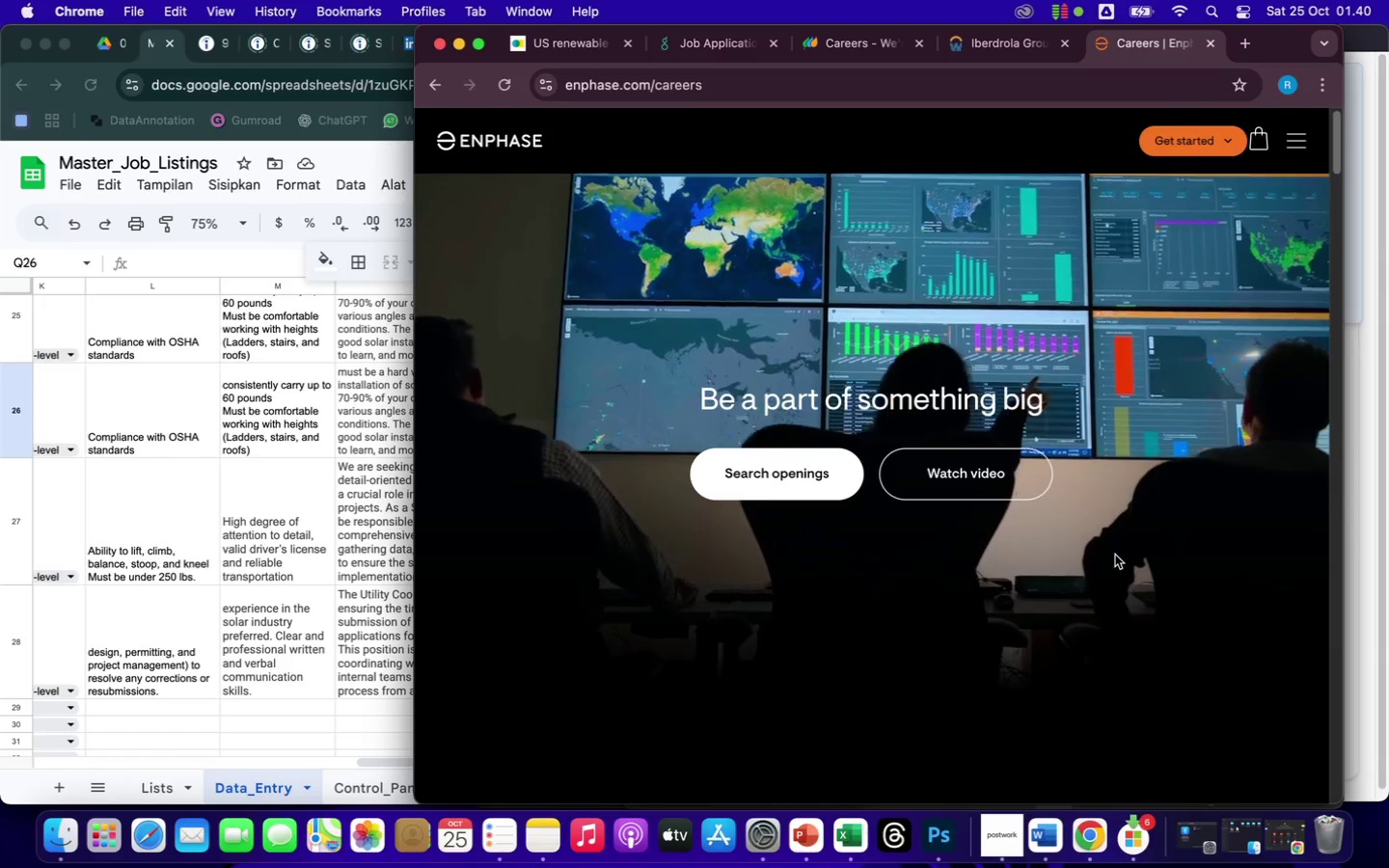 
wait(10.6)
 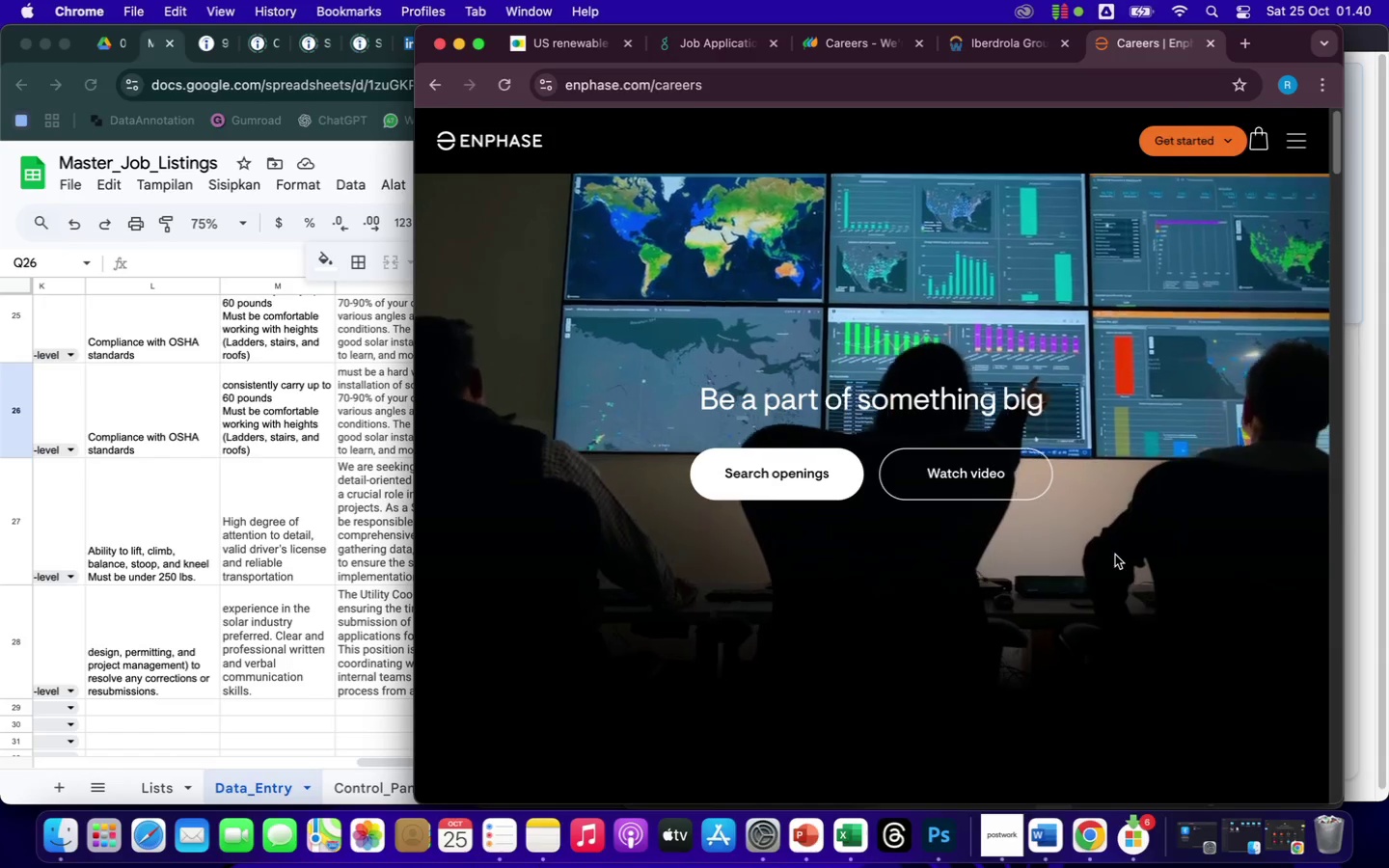 
scroll: coordinate [1025, 598], scroll_direction: down, amount: 140.0
 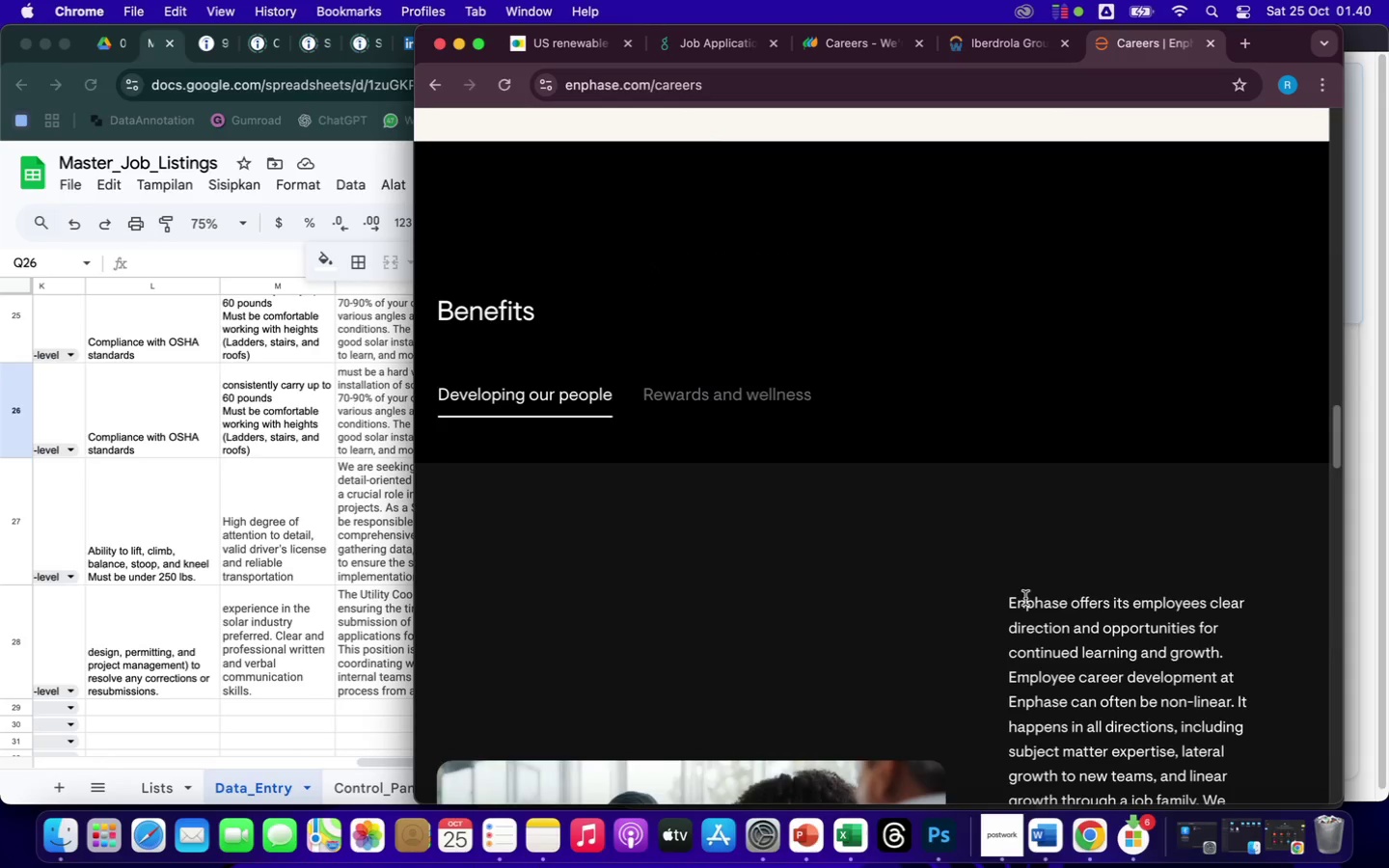 
scroll: coordinate [1025, 598], scroll_direction: up, amount: 342.0
 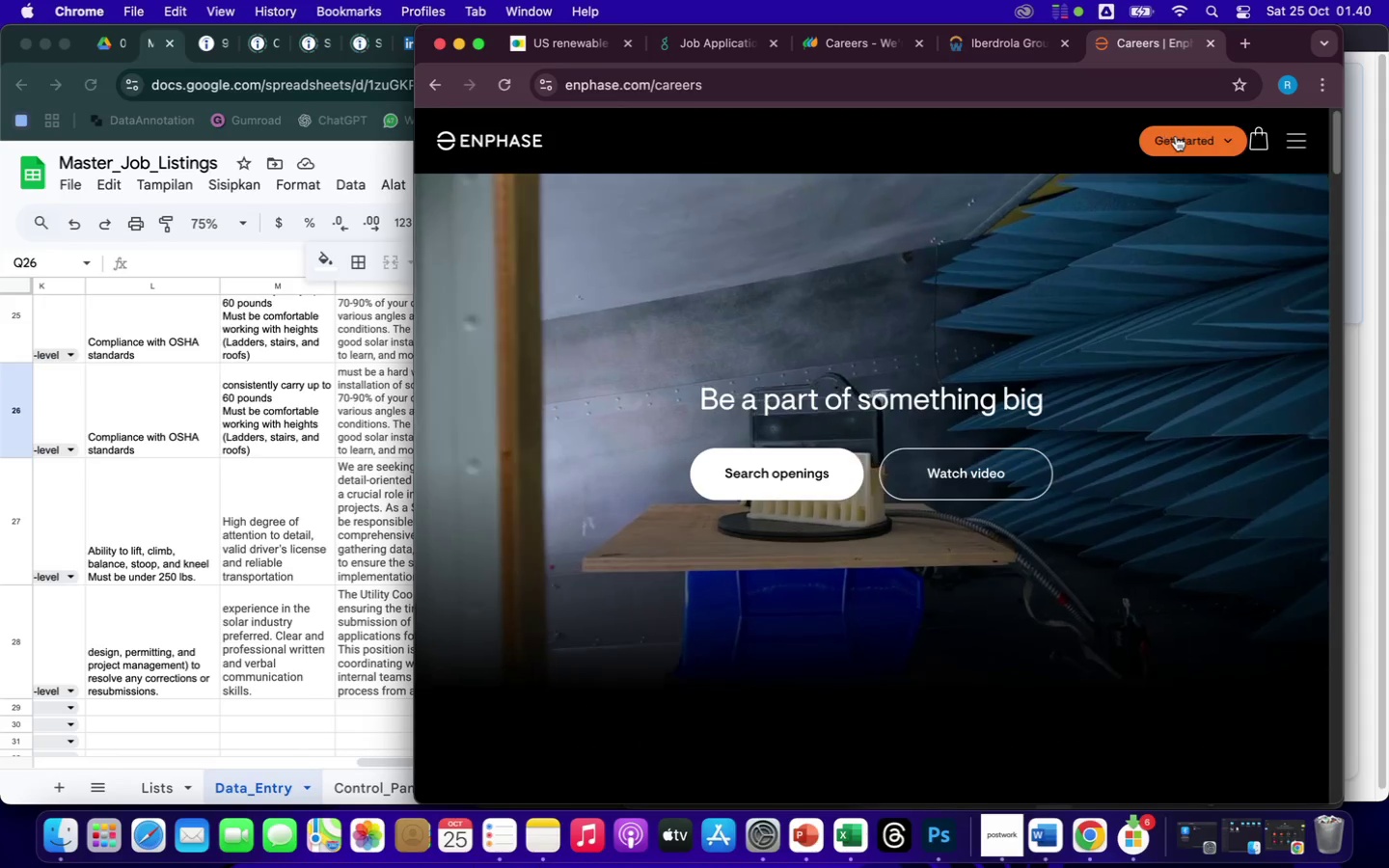 
left_click([1179, 141])
 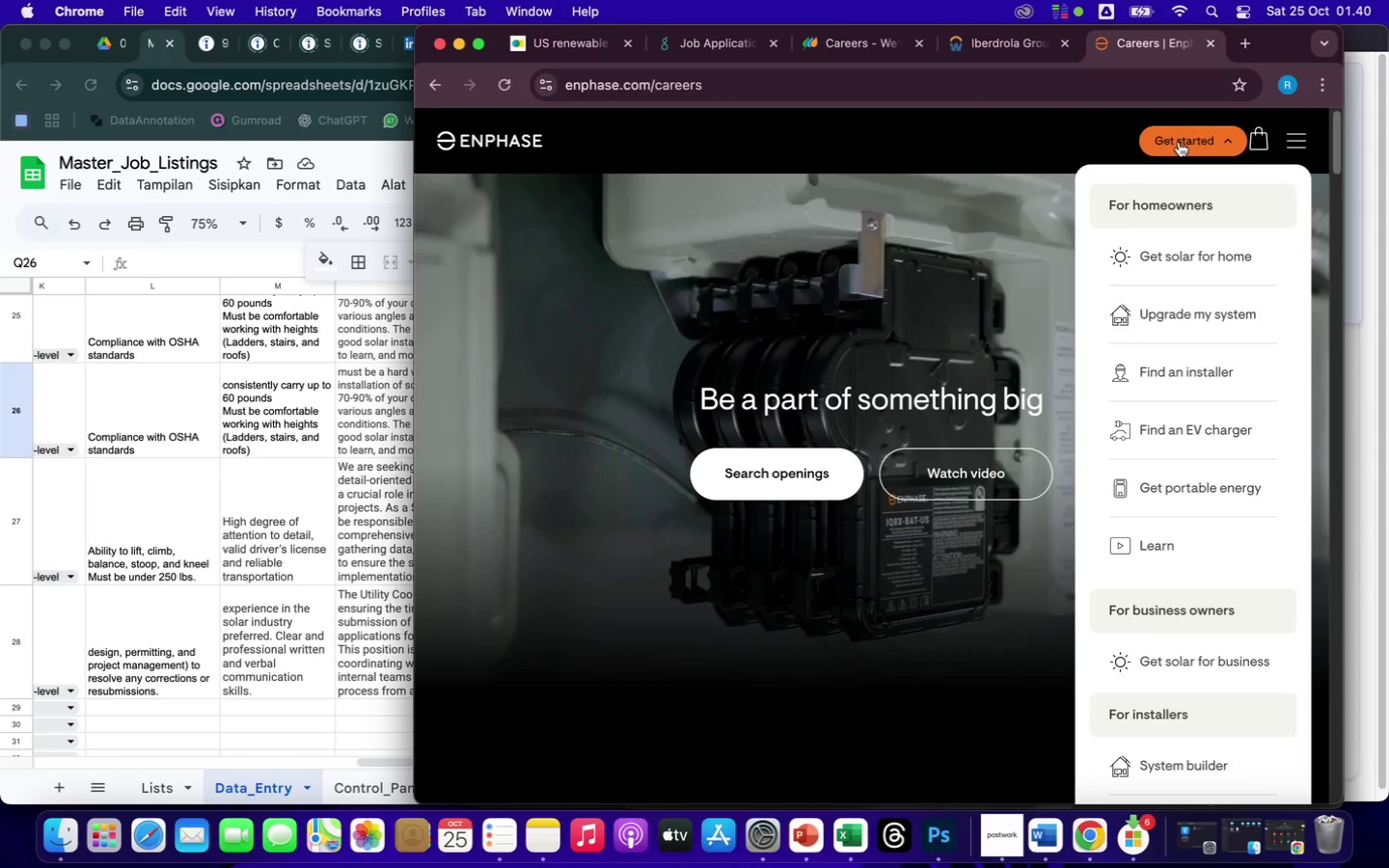 
scroll: coordinate [696, 280], scroll_direction: down, amount: 498.0
 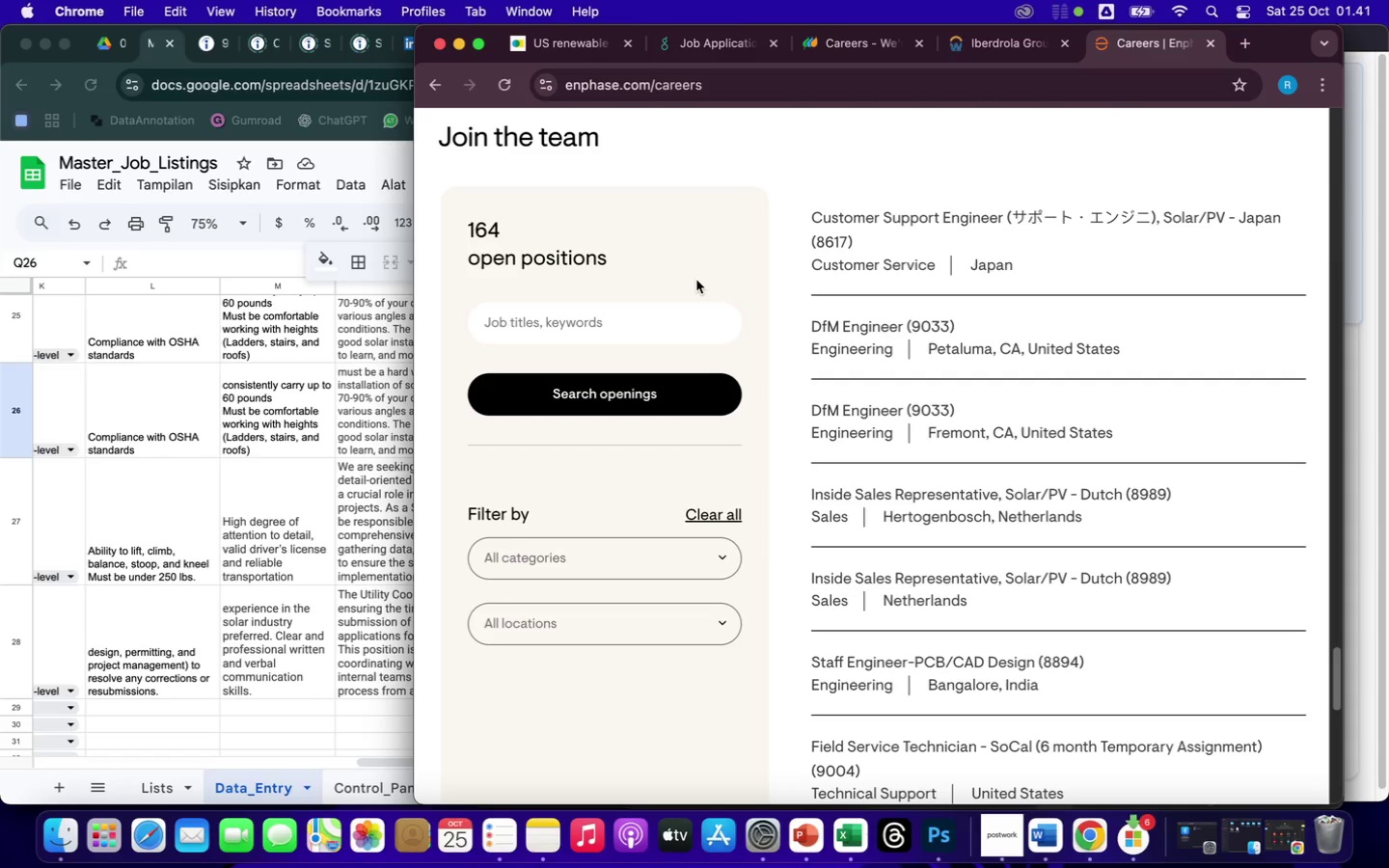 
wait(19.9)
 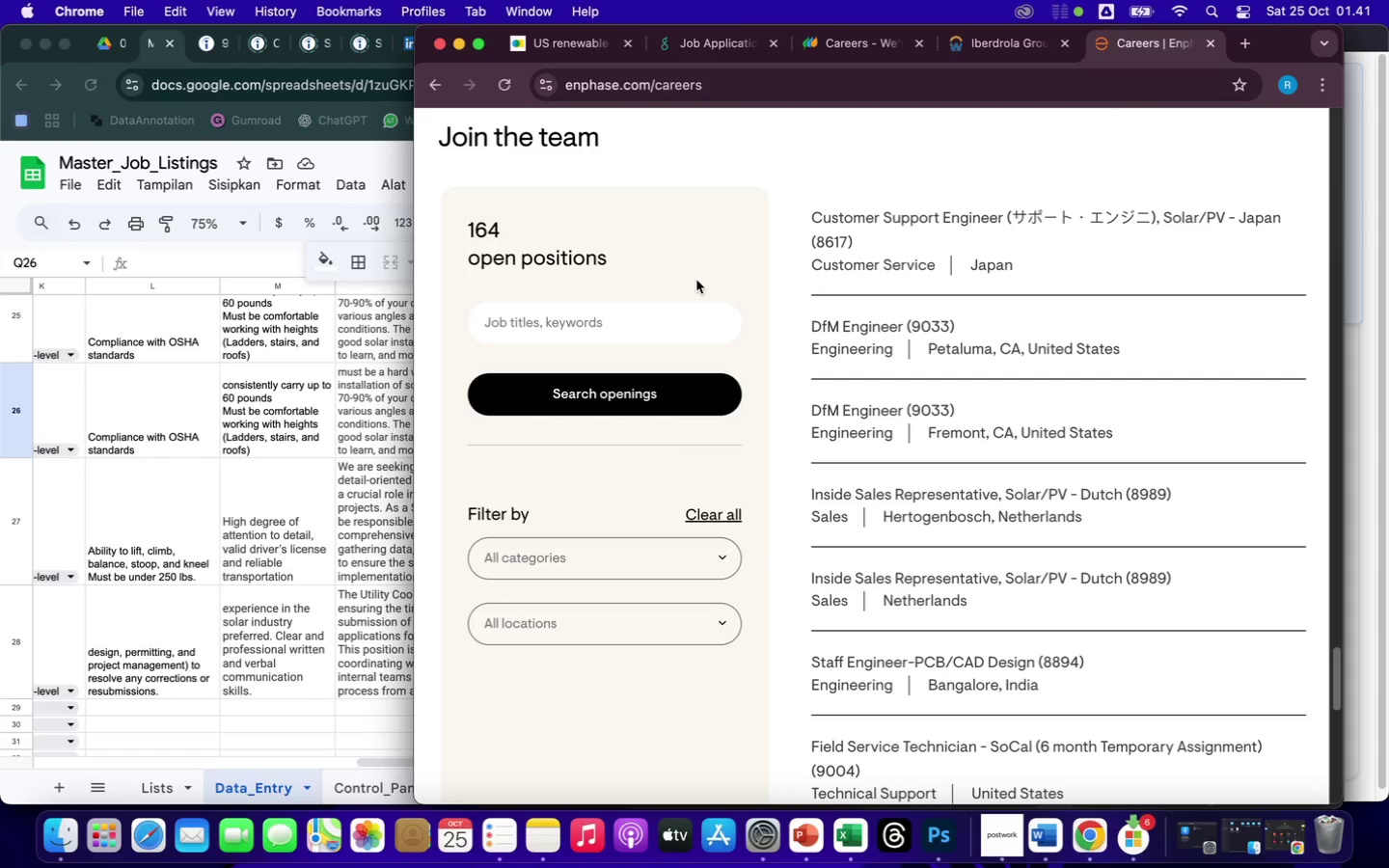 
left_click([585, 315])
 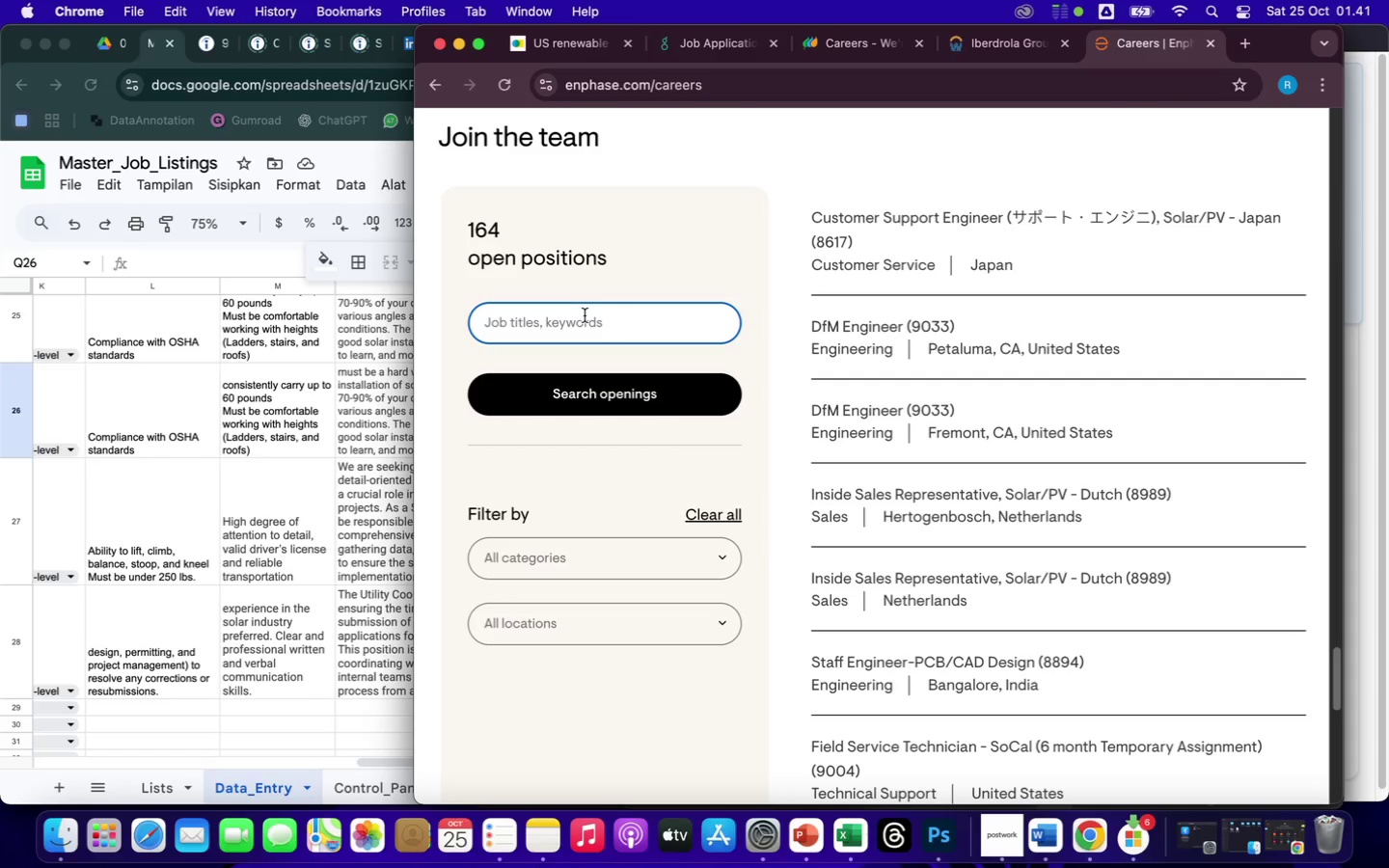 
type(engineer)
 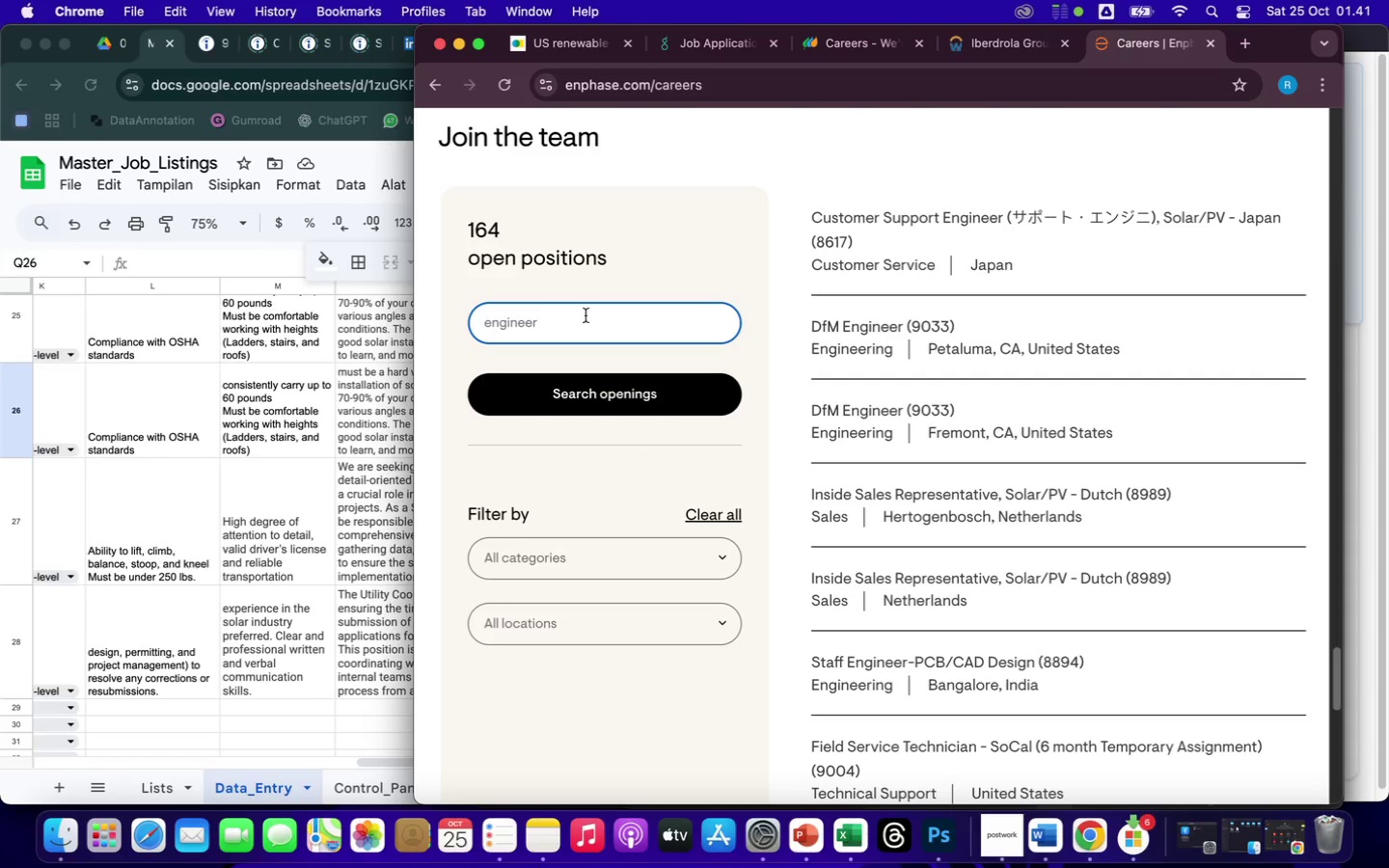 
key(Enter)
 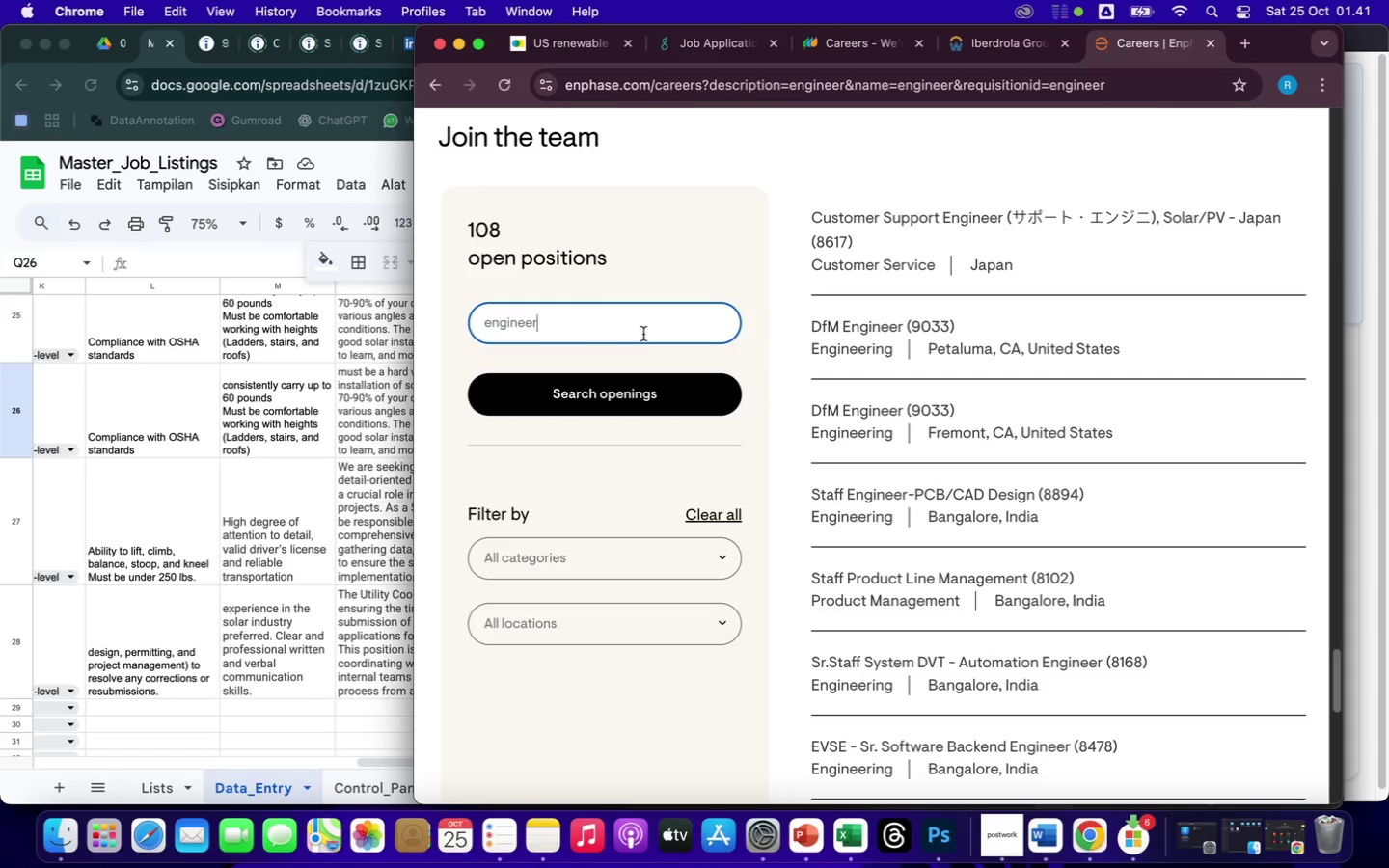 
wait(28.61)
 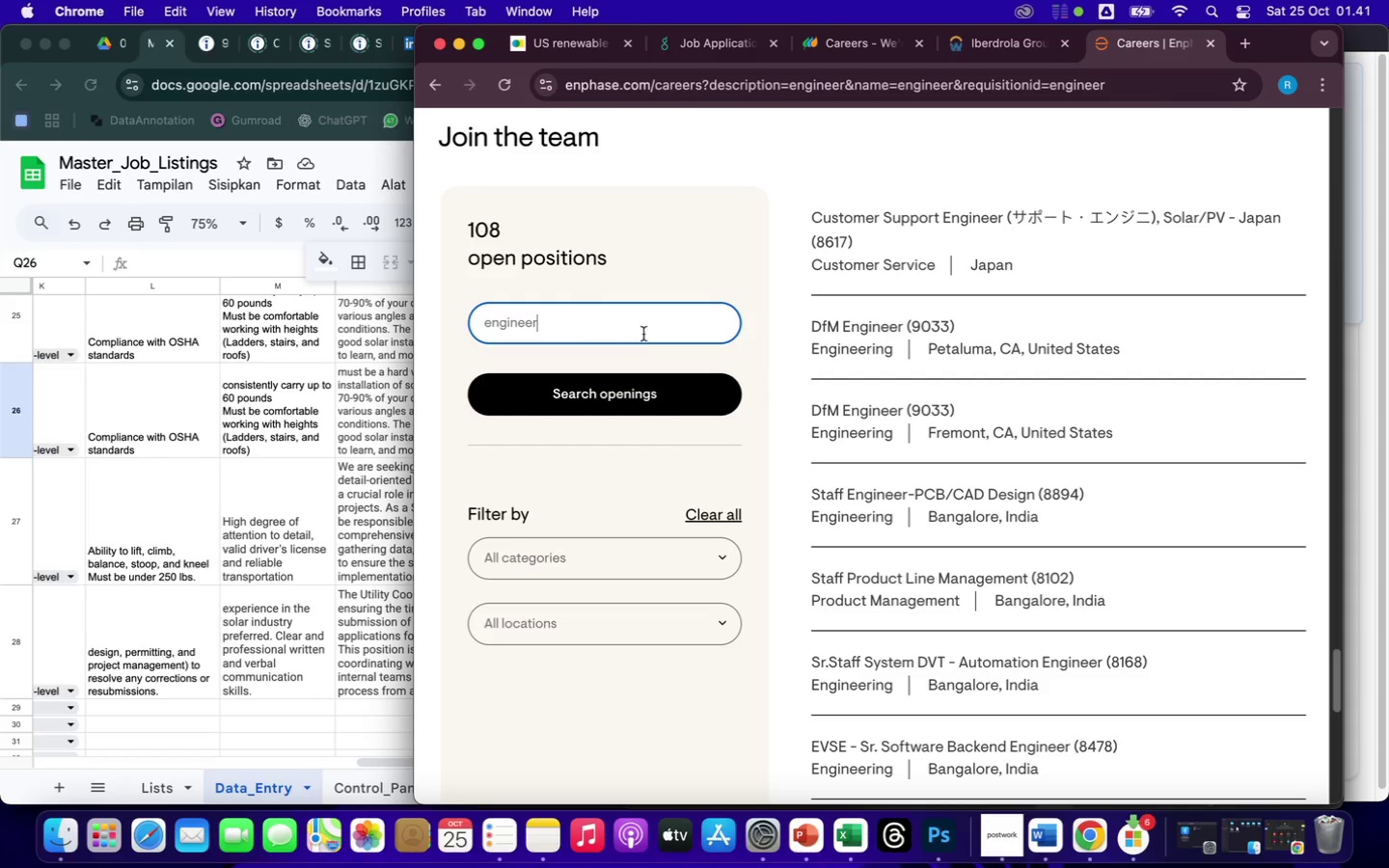 
right_click([877, 323])
 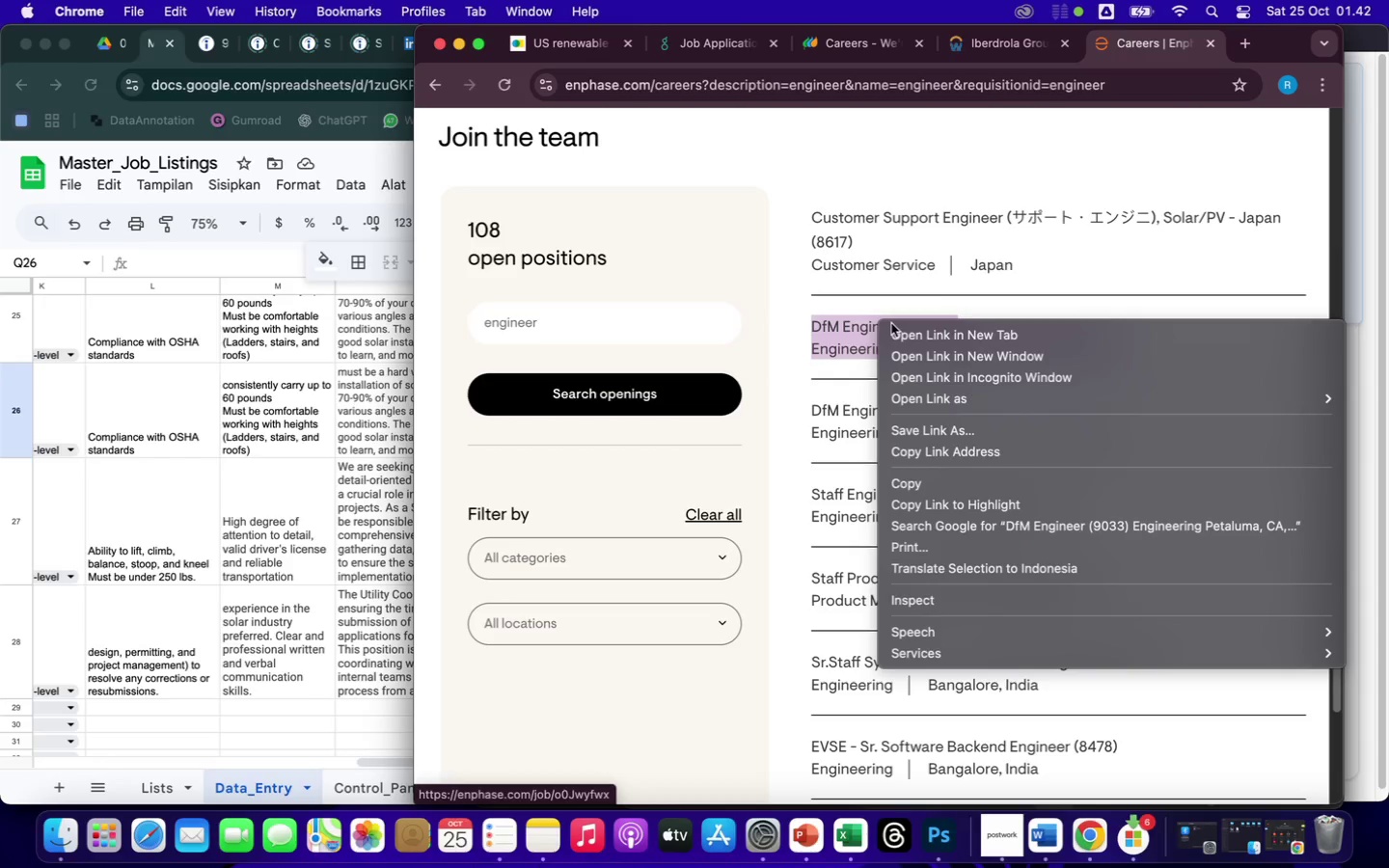 
left_click([920, 336])
 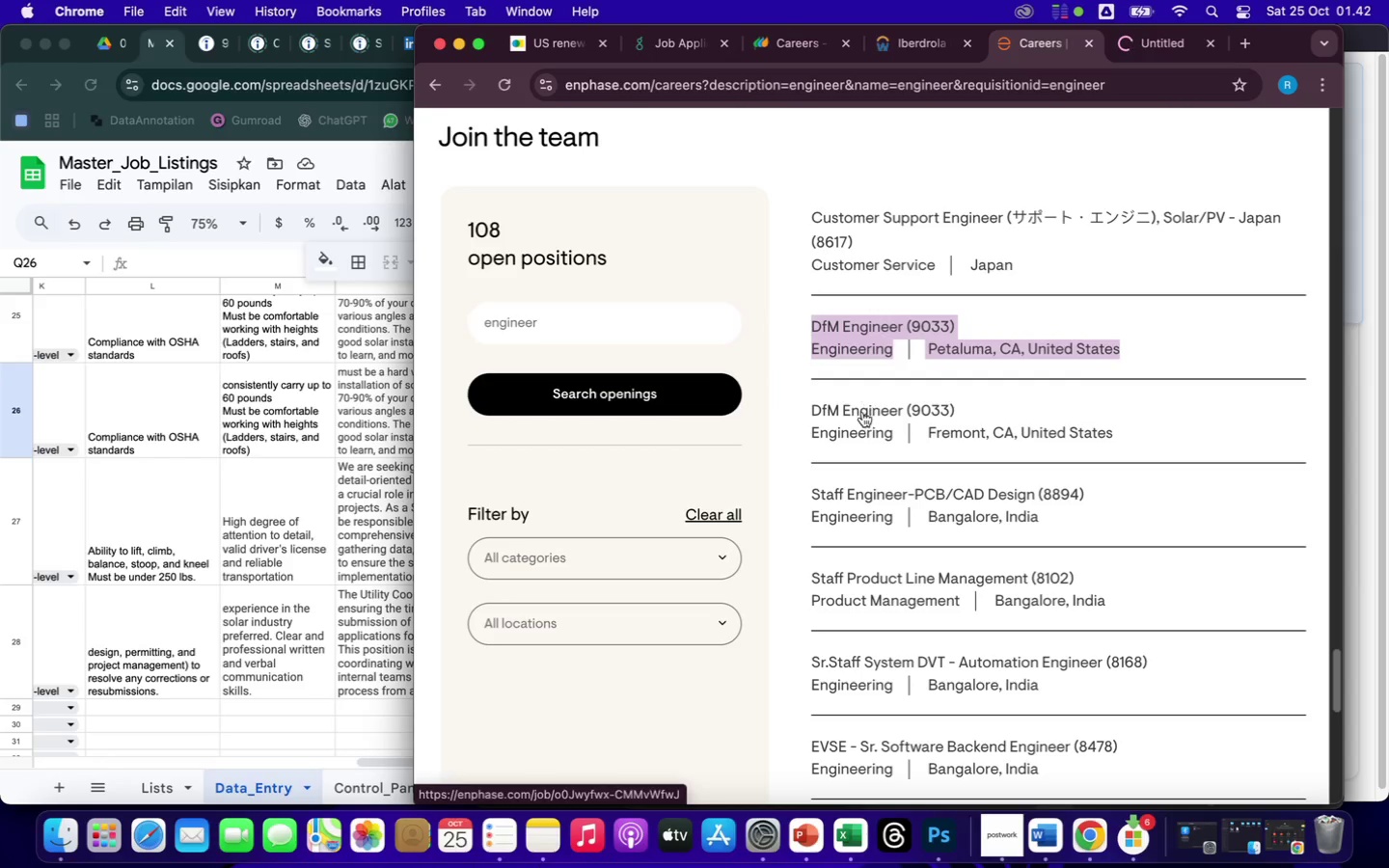 
right_click([861, 412])
 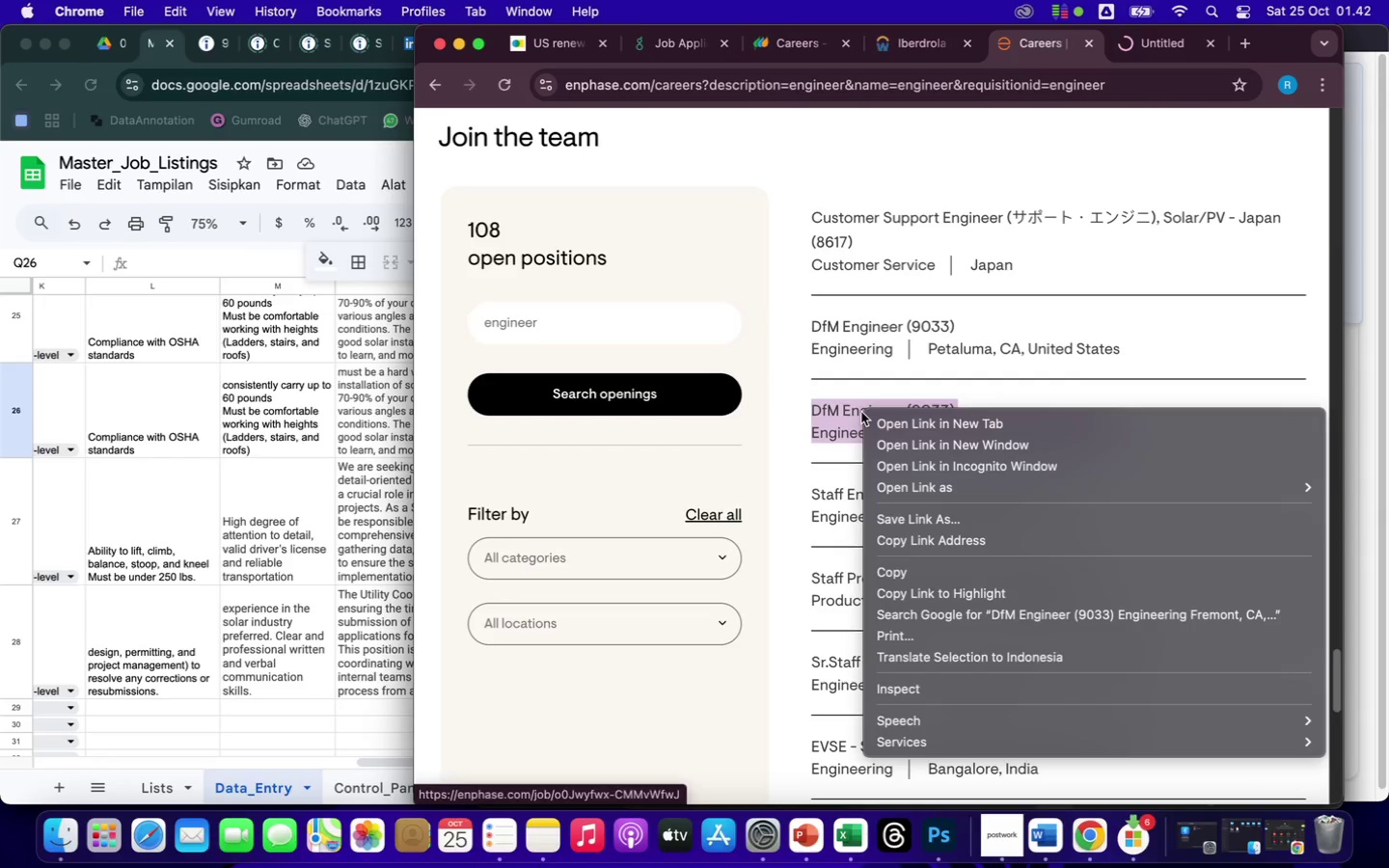 
left_click([904, 424])
 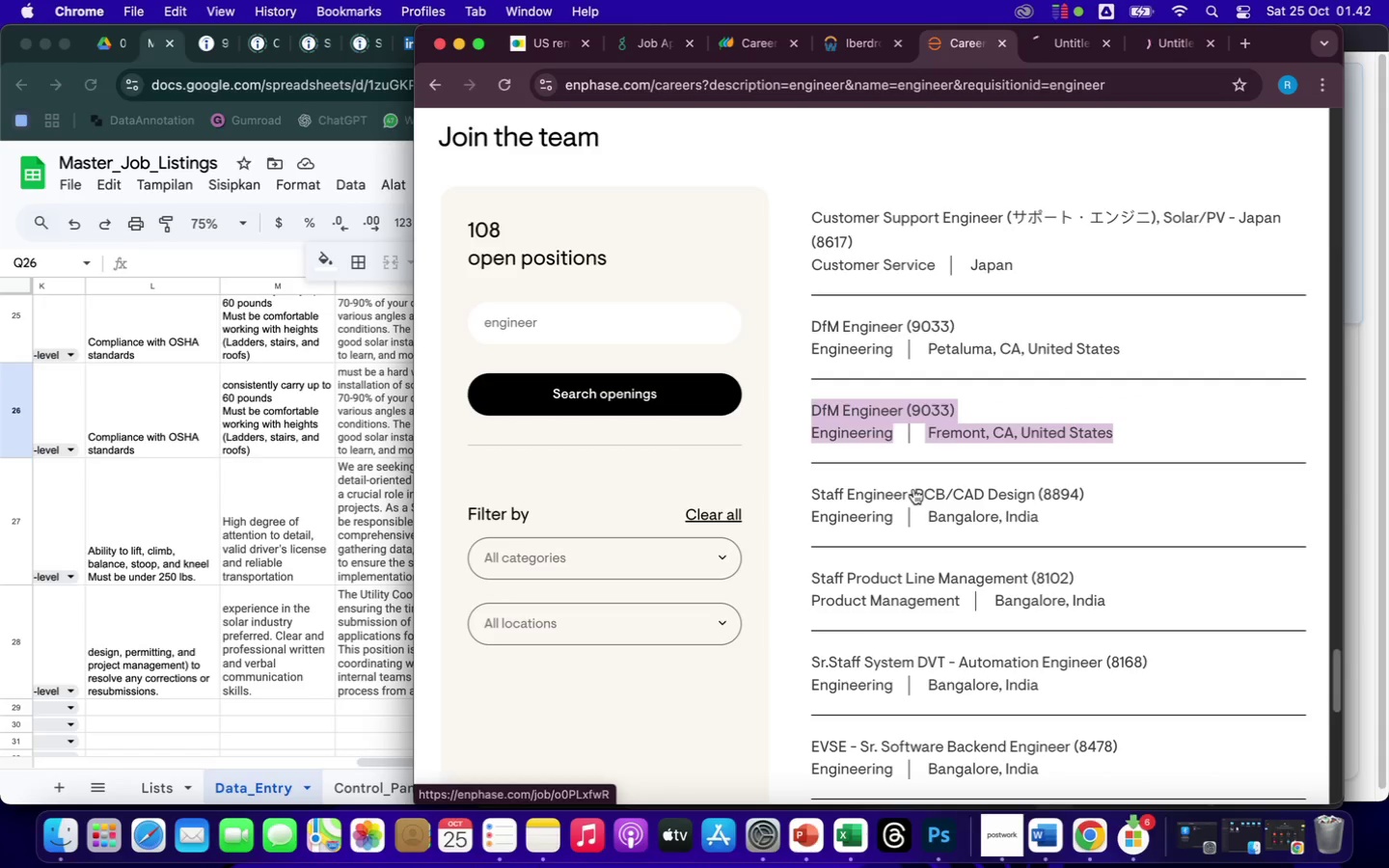 
right_click([913, 489])
 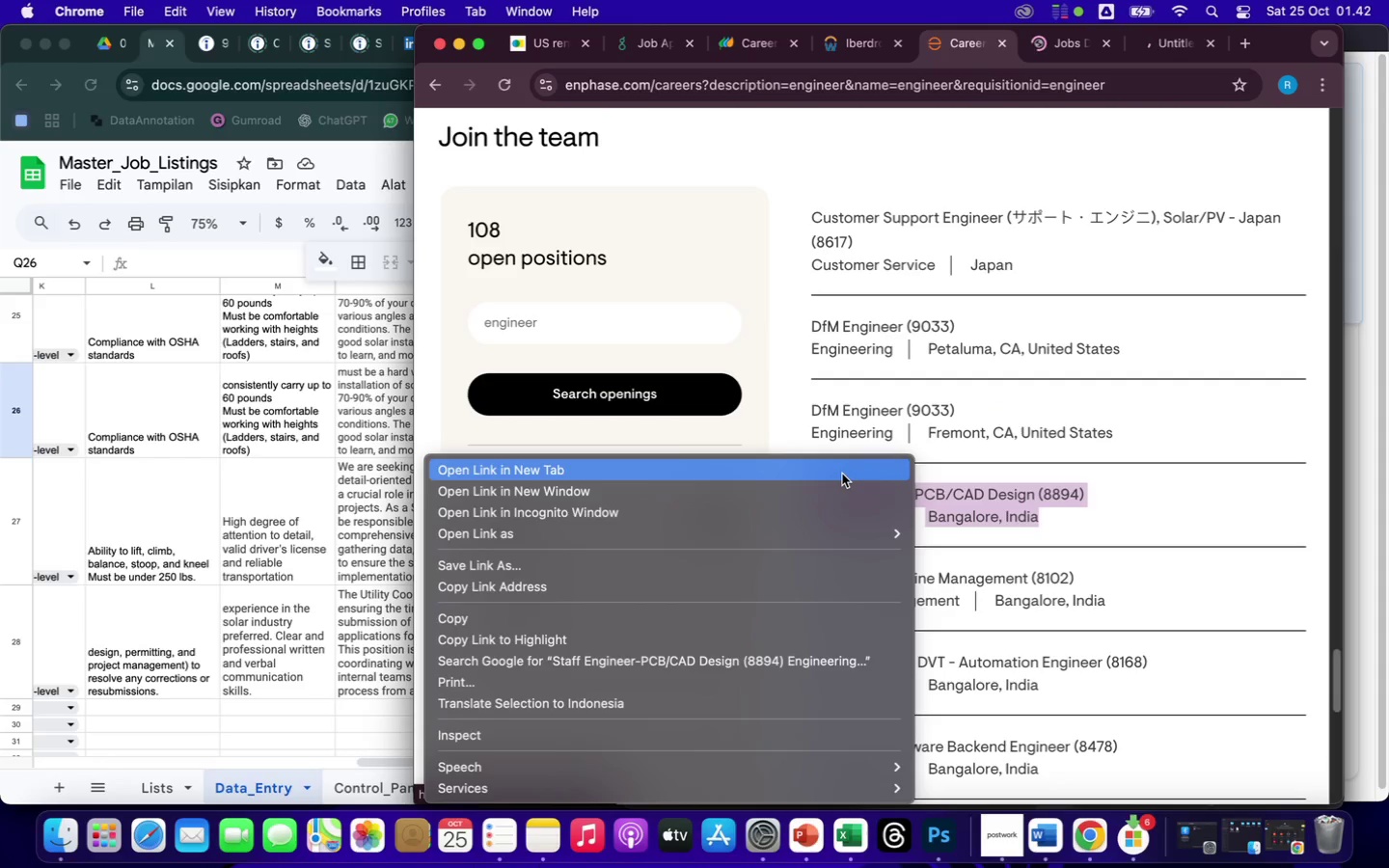 
left_click([842, 472])
 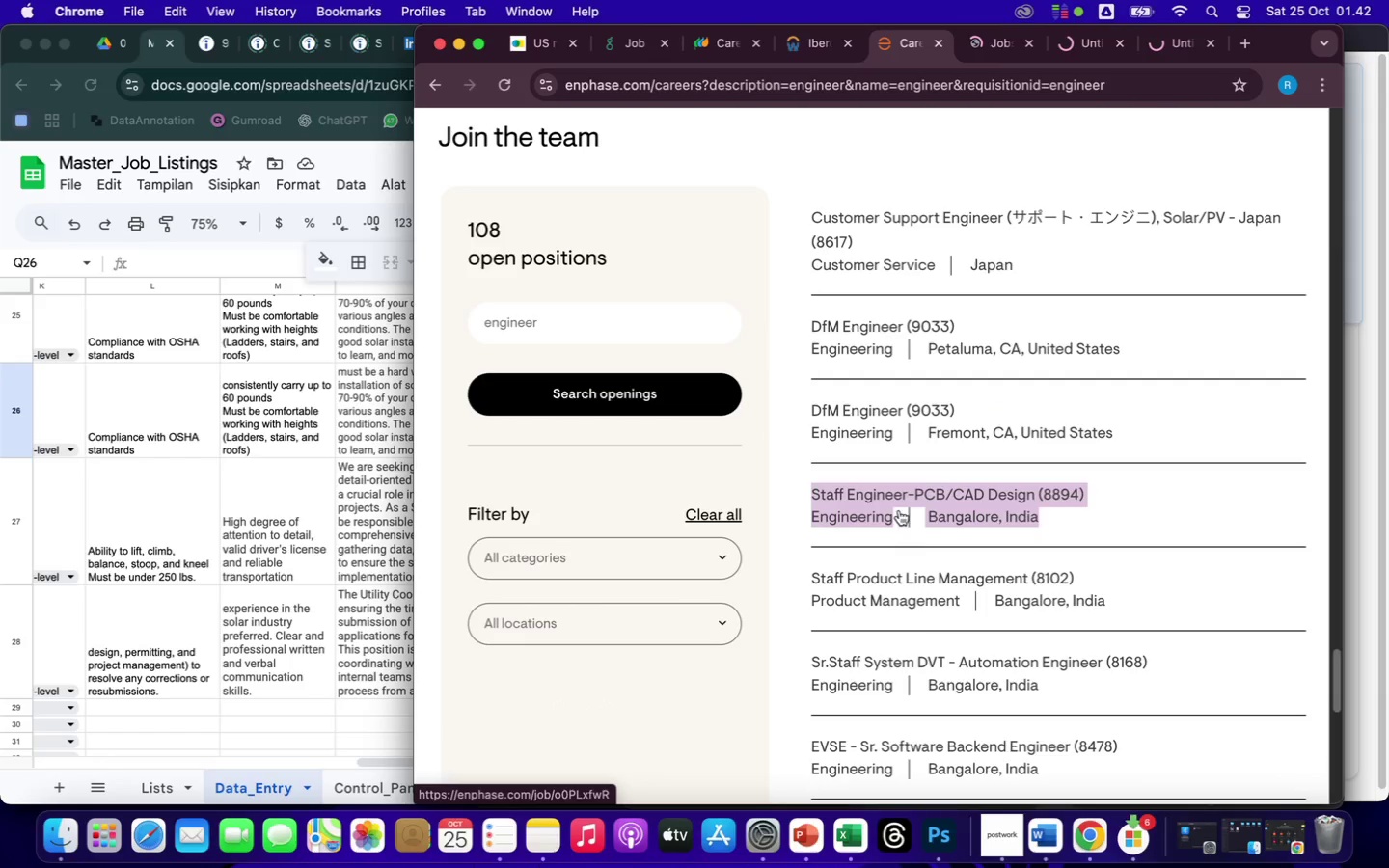 
scroll: coordinate [974, 582], scroll_direction: down, amount: 24.0
 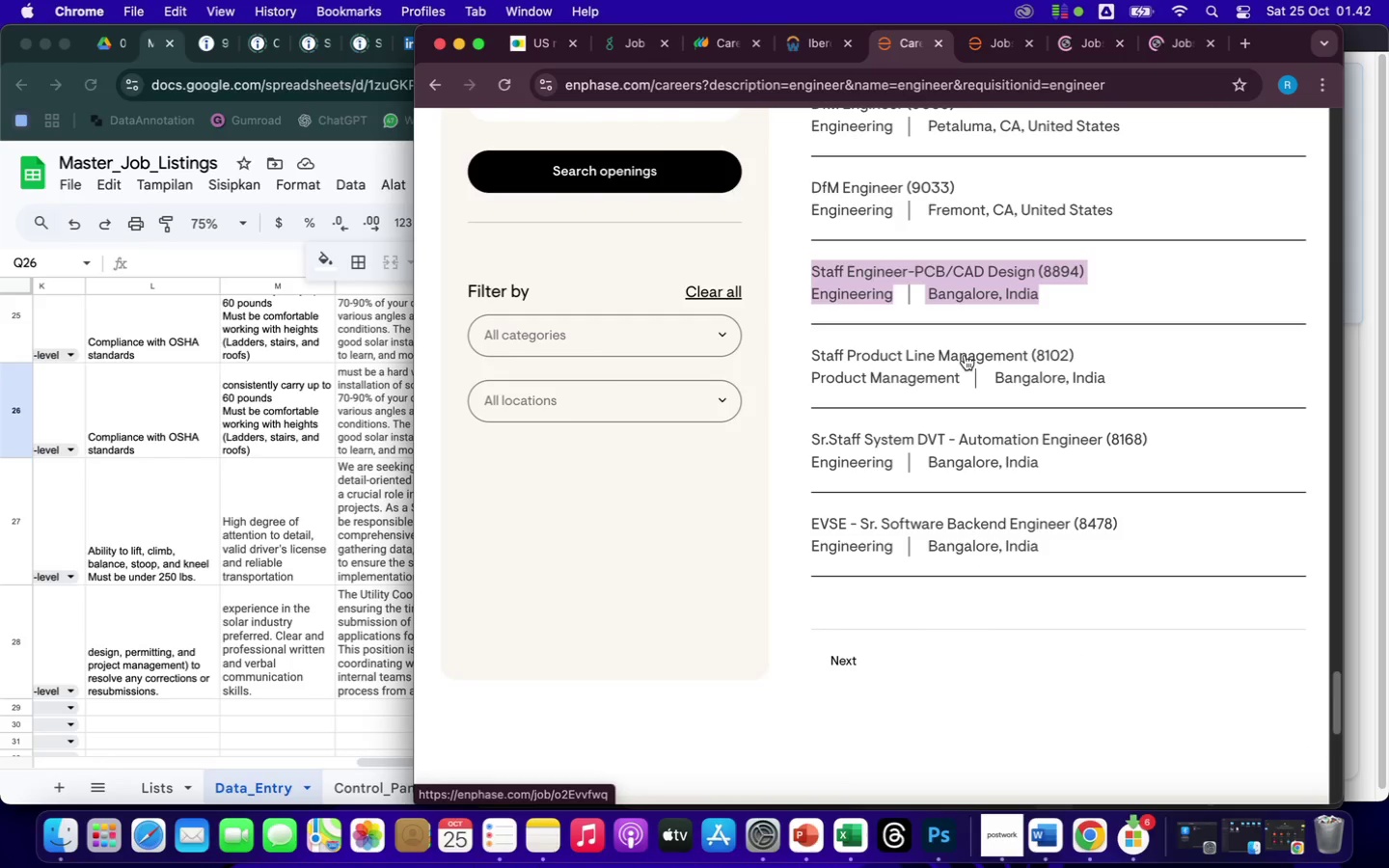 
right_click([965, 355])
 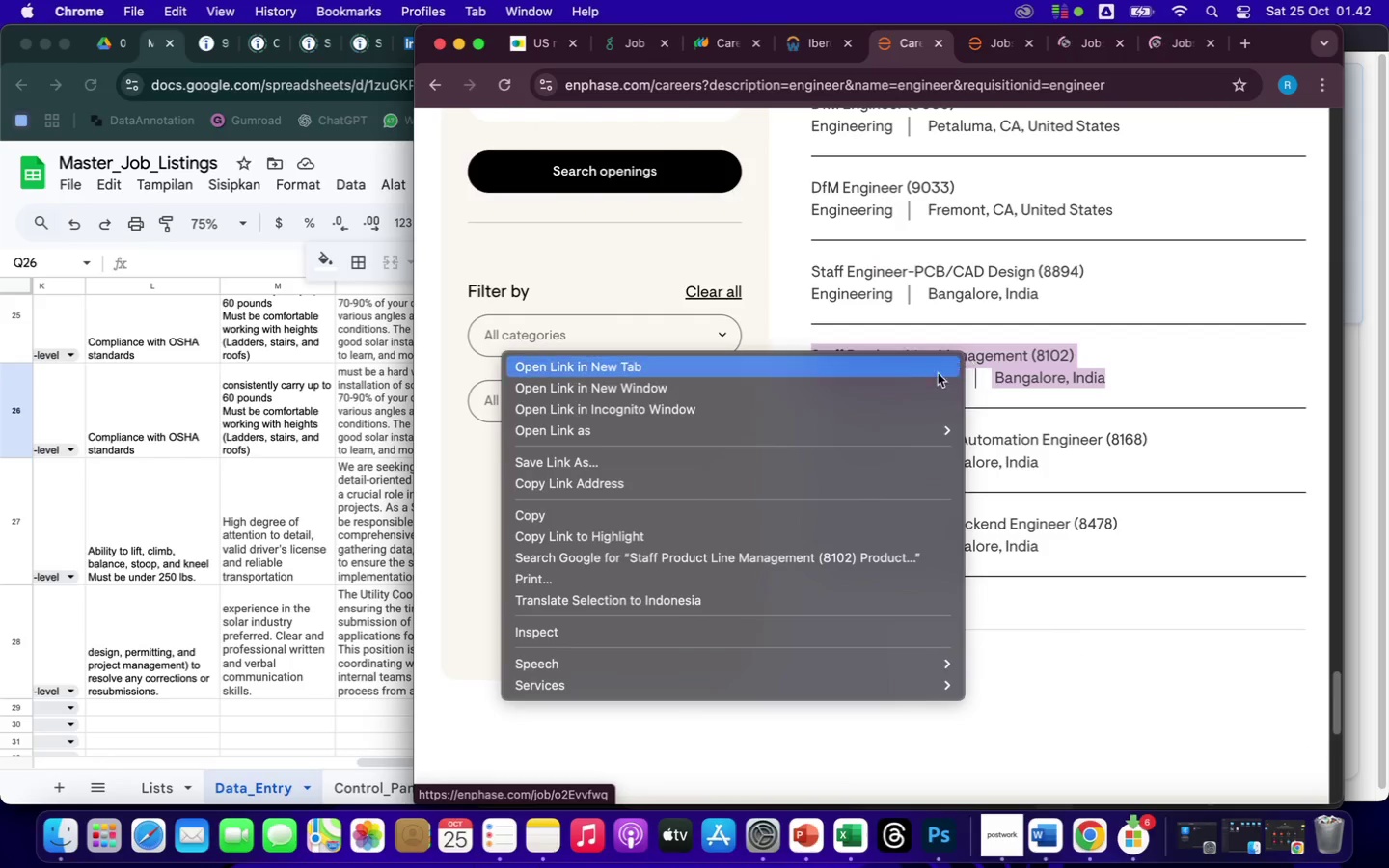 
left_click([907, 374])
 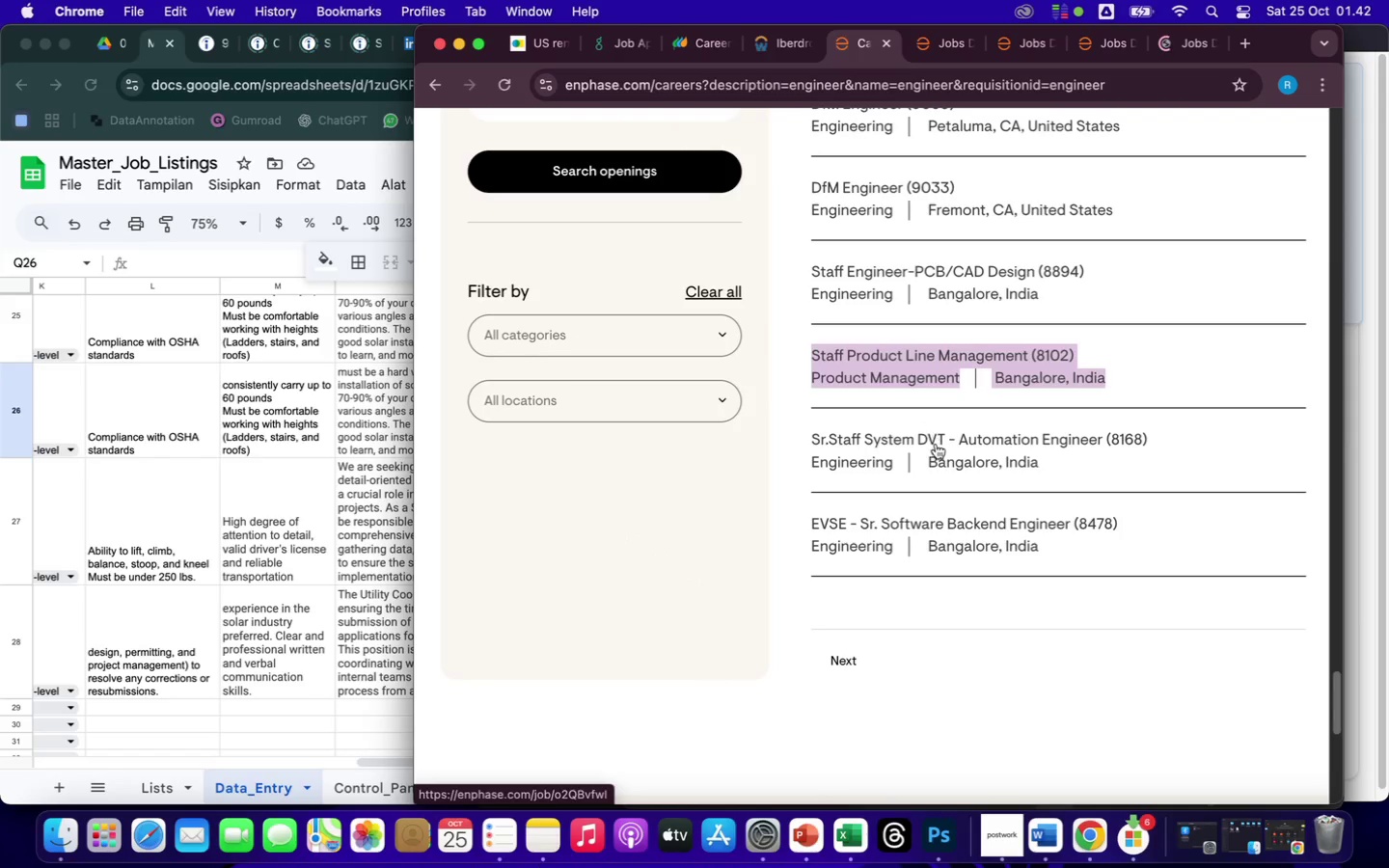 
wait(5.35)
 